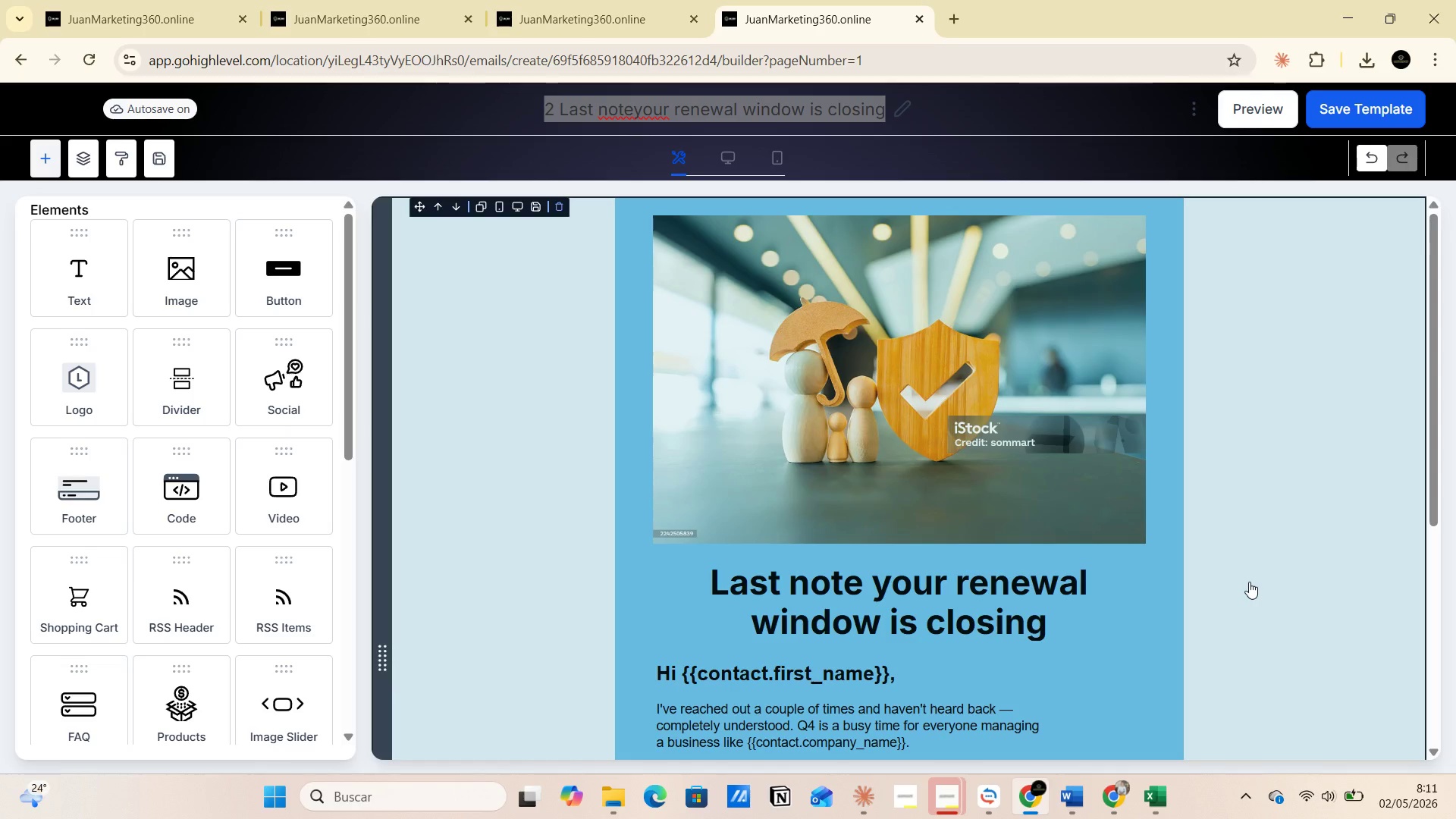 
wait(74.3)
 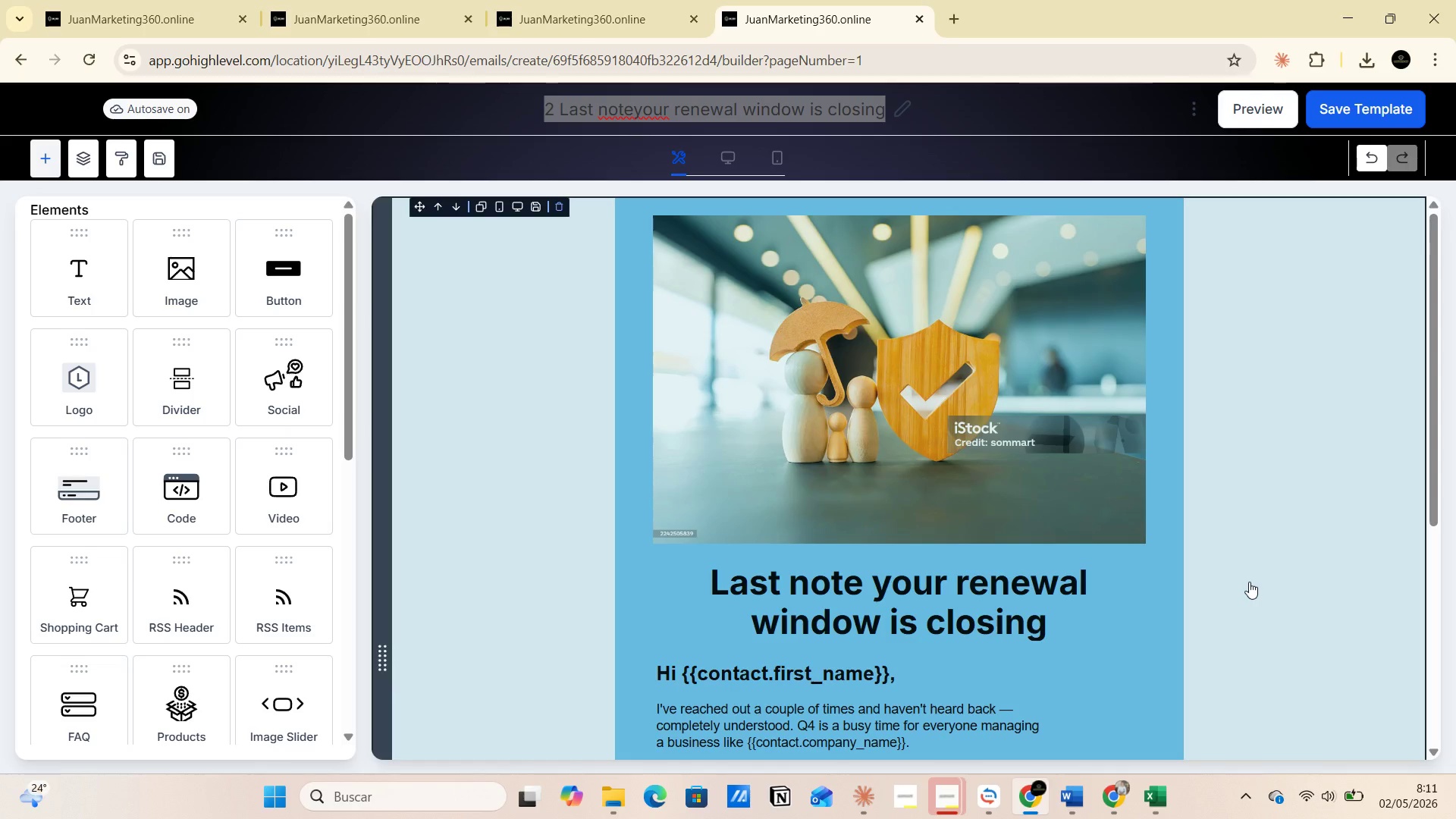 
left_click([682, 119])
 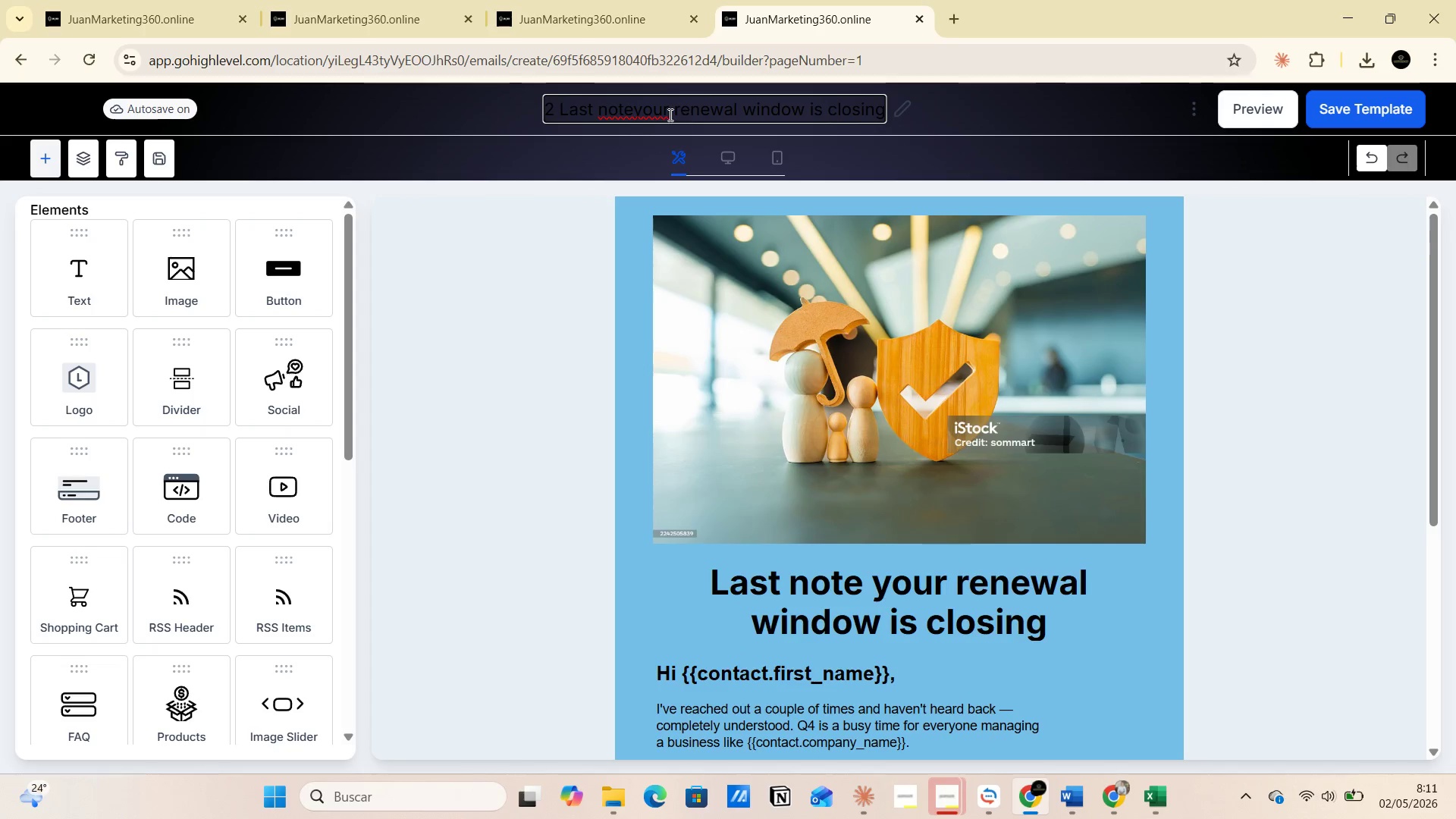 
left_click([669, 115])
 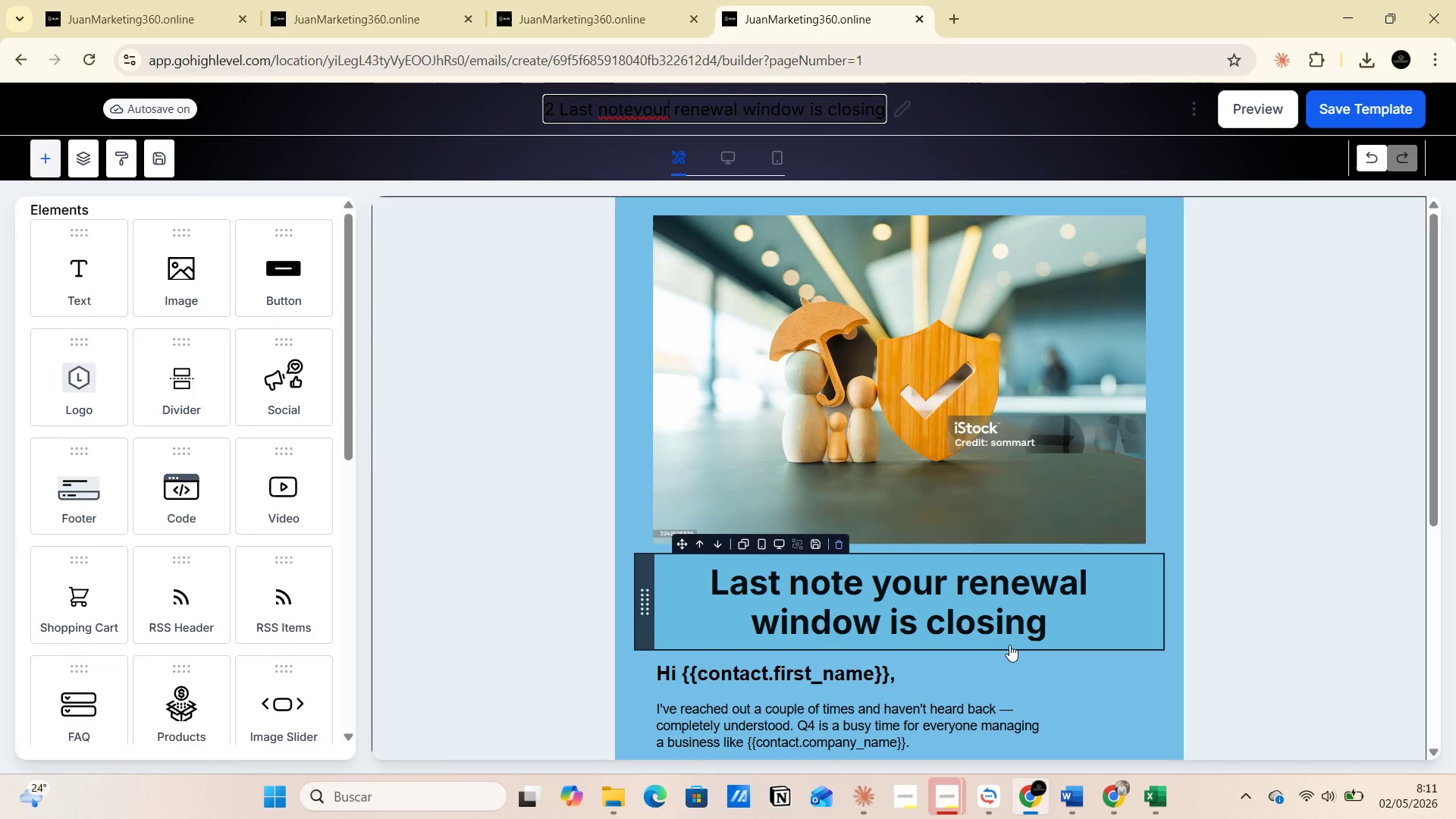 
scroll: coordinate [872, 614], scroll_direction: down, amount: 2.0
 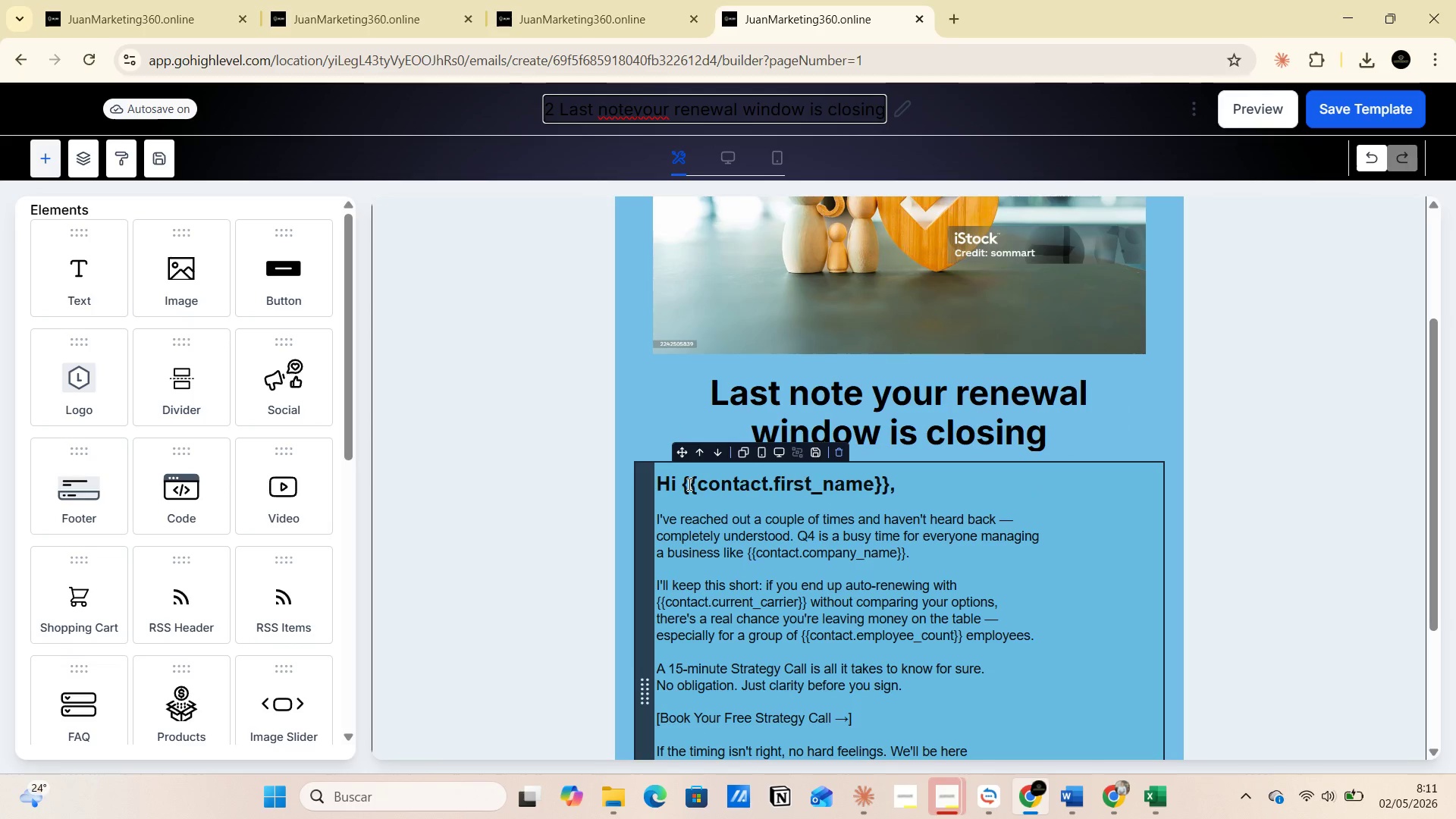 
left_click_drag(start_coordinate=[683, 484], to_coordinate=[891, 485])
 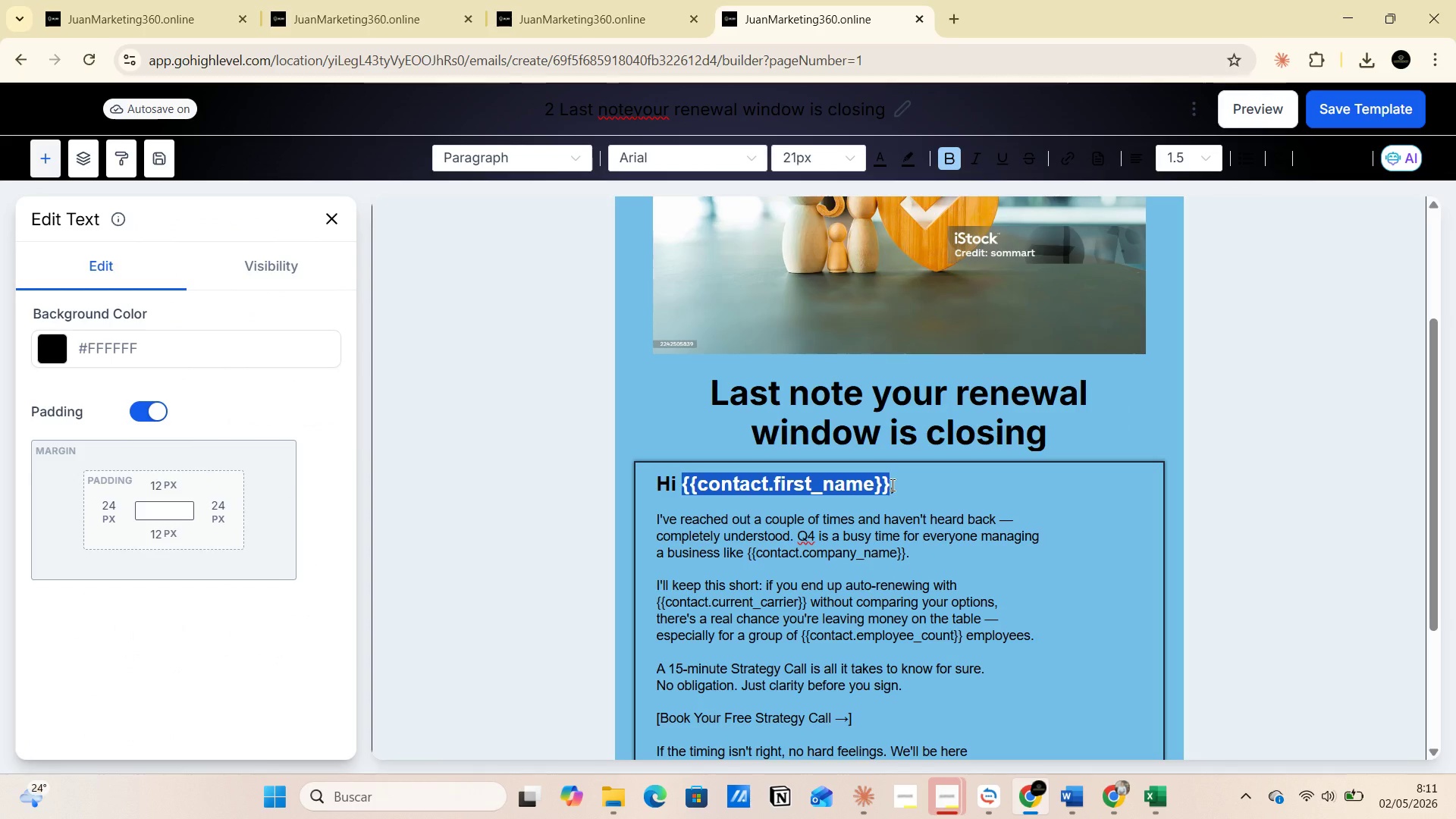 
key(Backspace)
 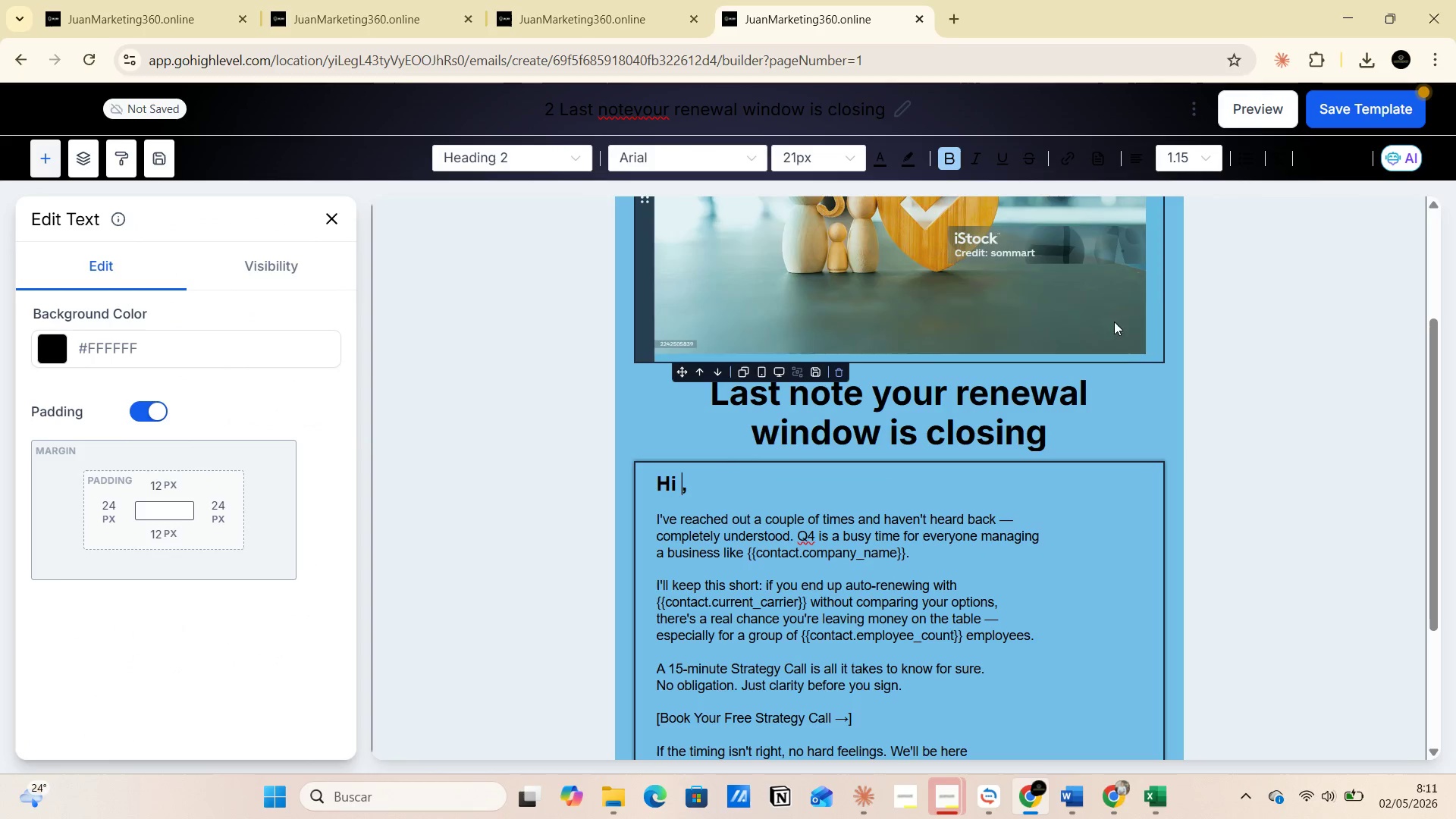 
left_click([1325, 154])
 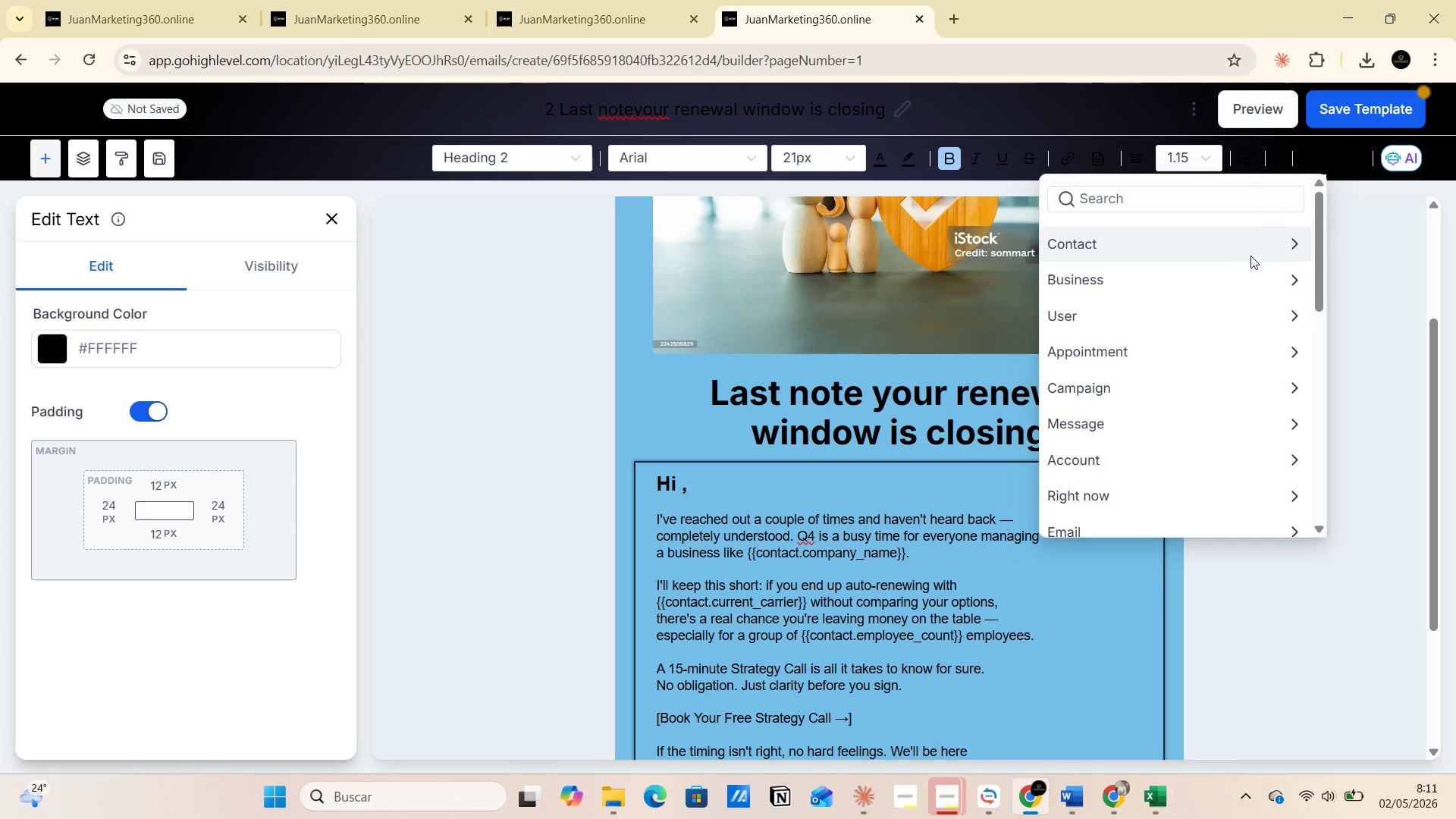 
left_click([1275, 240])
 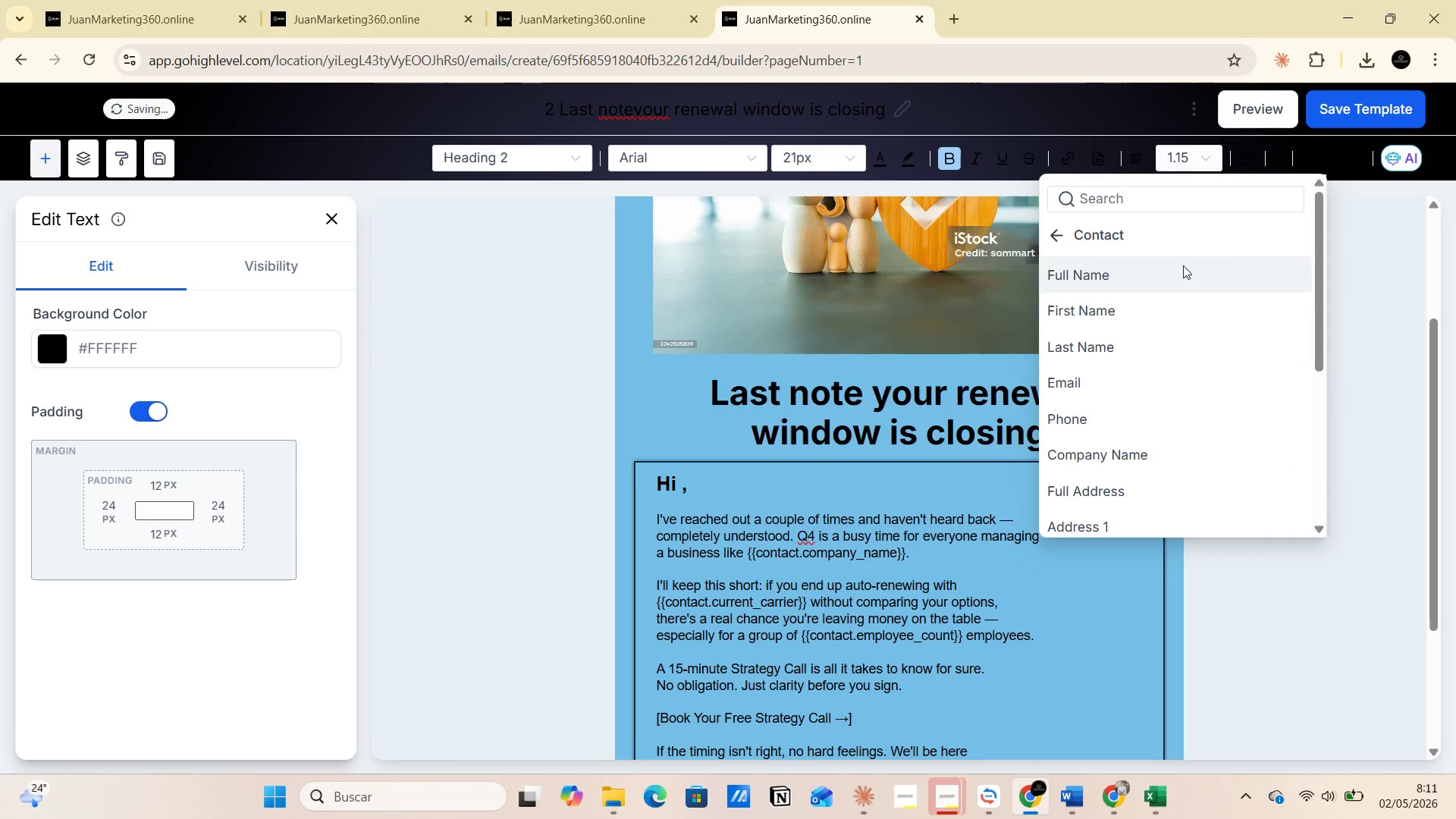 
left_click([1146, 277])
 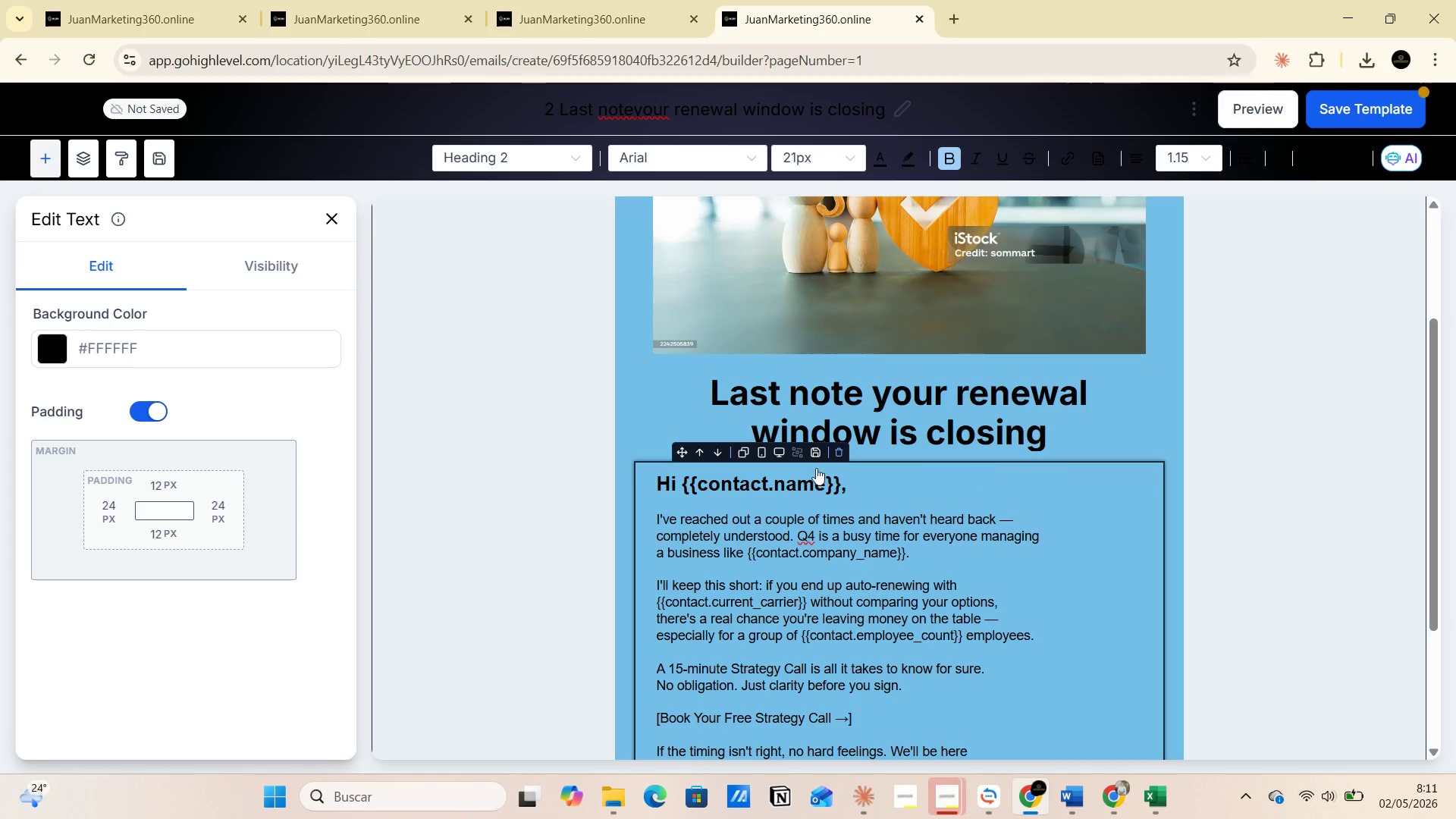 
left_click_drag(start_coordinate=[682, 480], to_coordinate=[839, 486])
 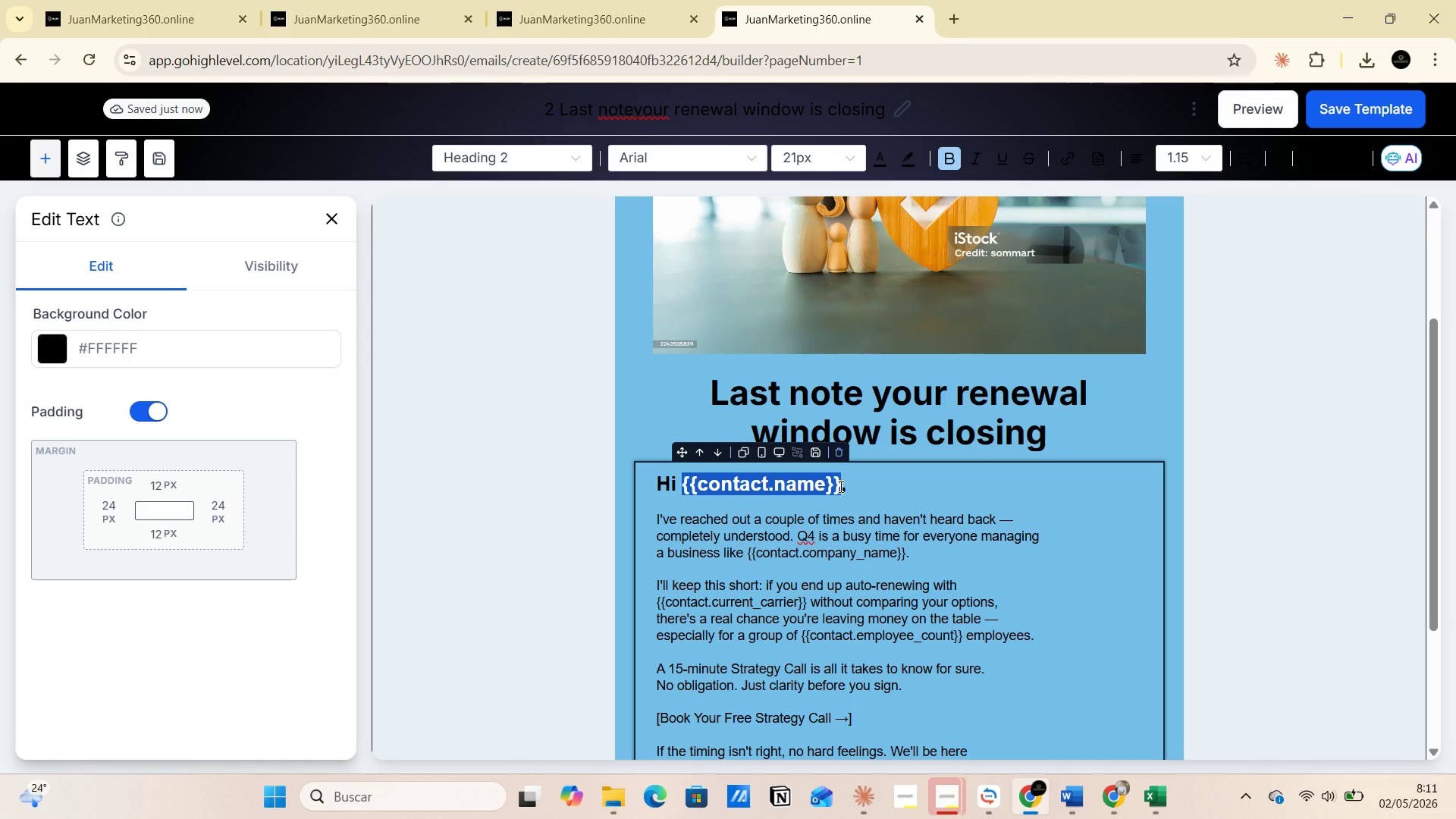 
key(Backspace)
 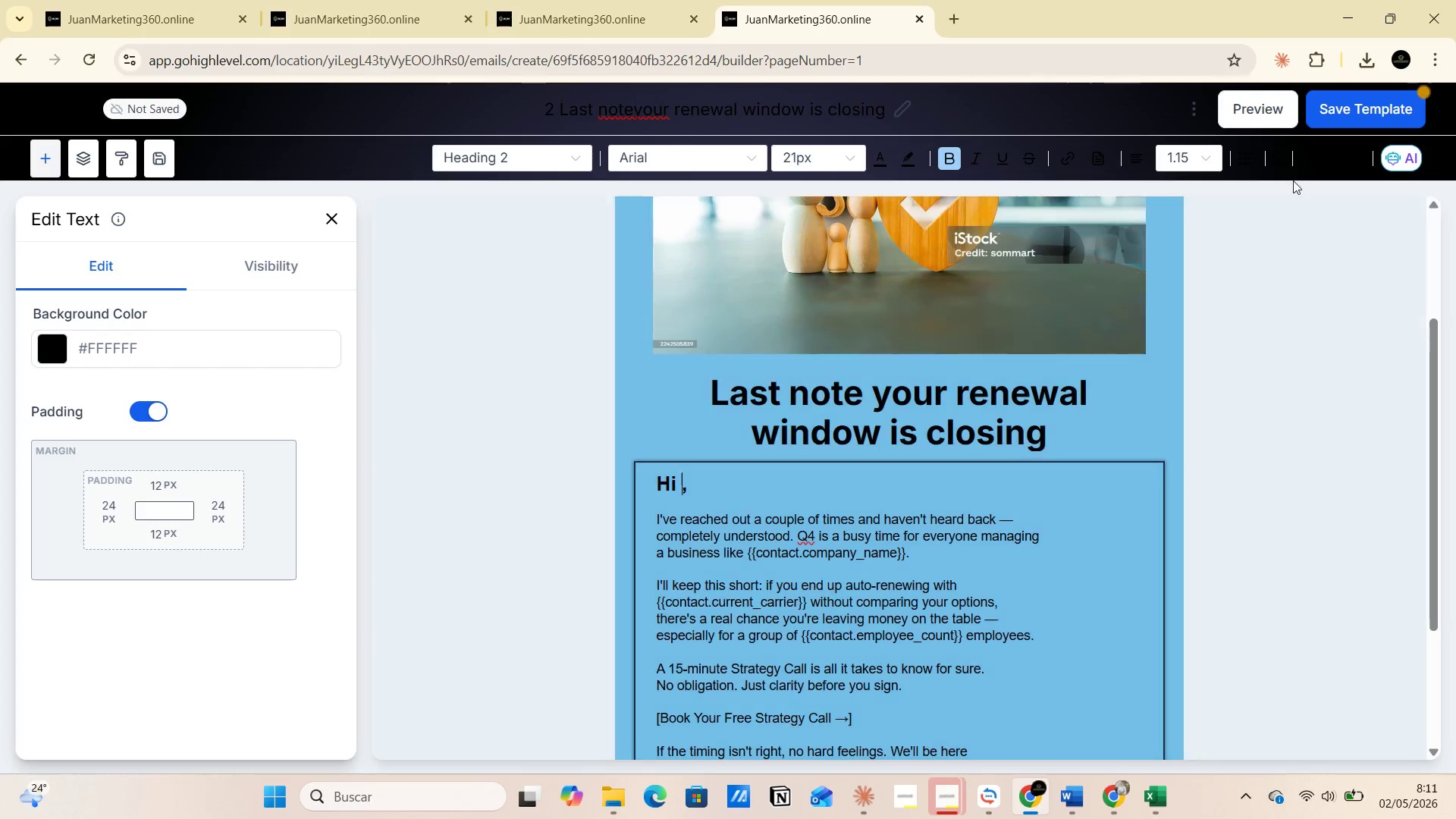 
left_click([1339, 152])
 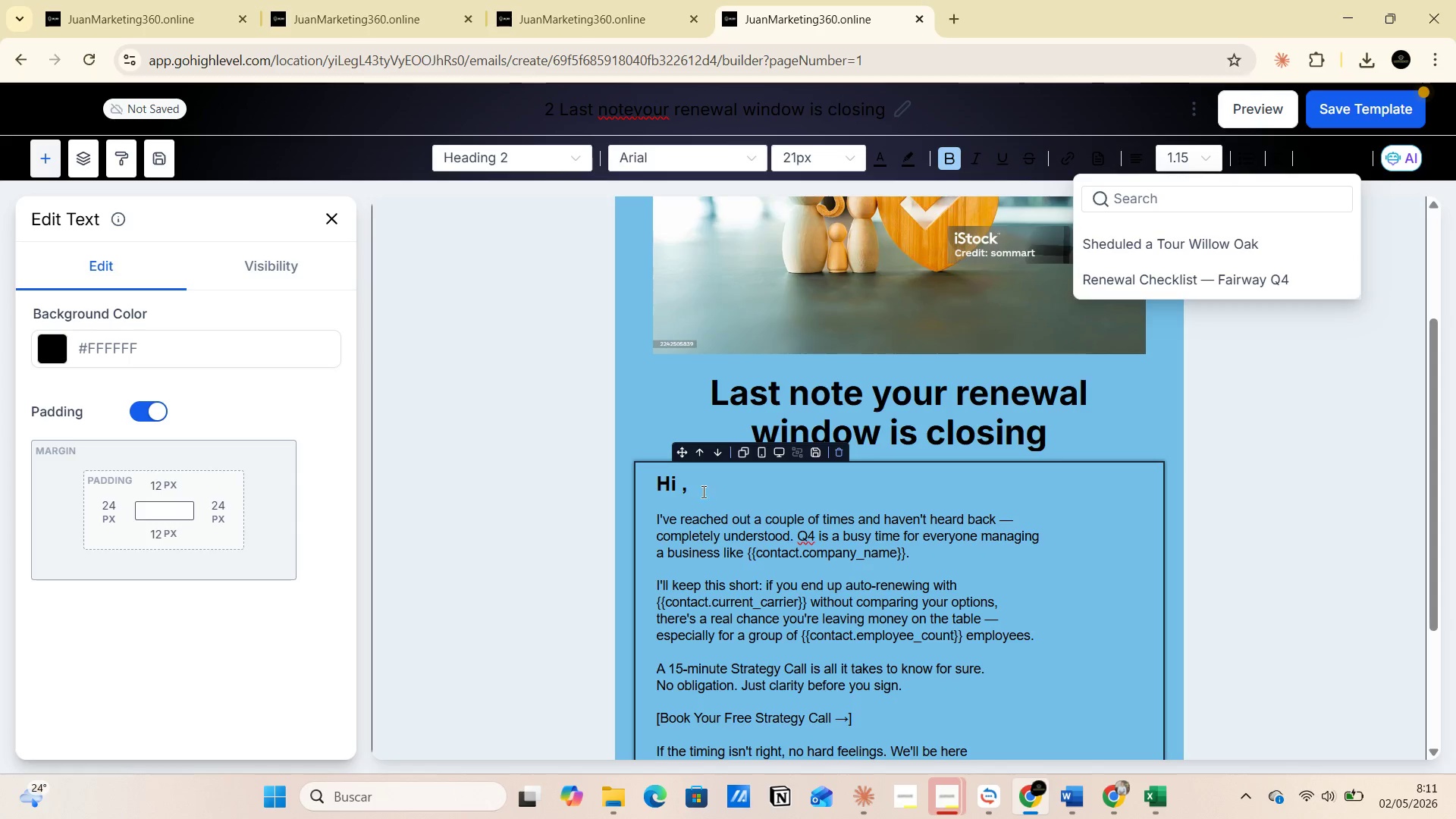 
double_click([677, 482])
 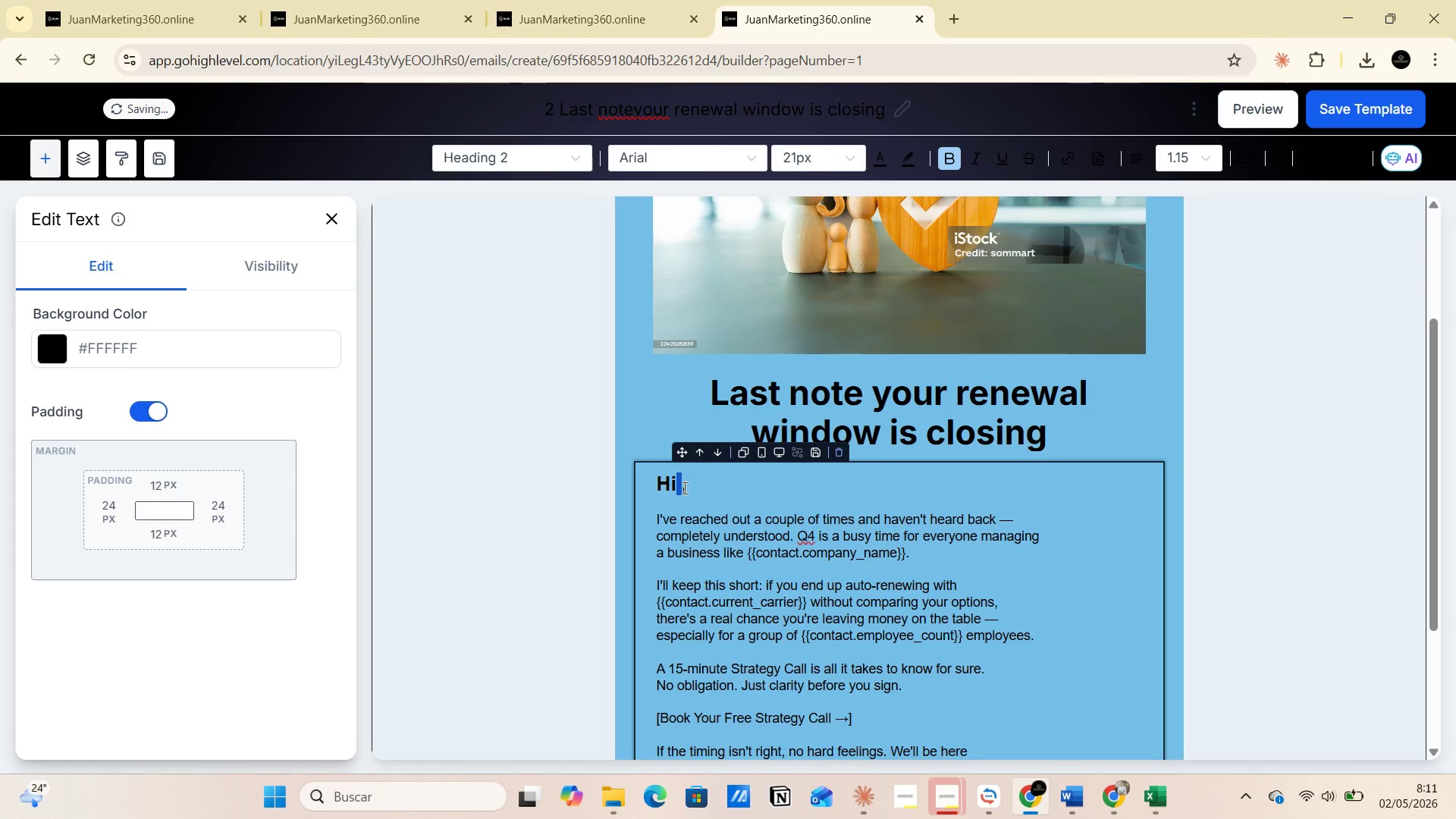 
left_click([674, 482])
 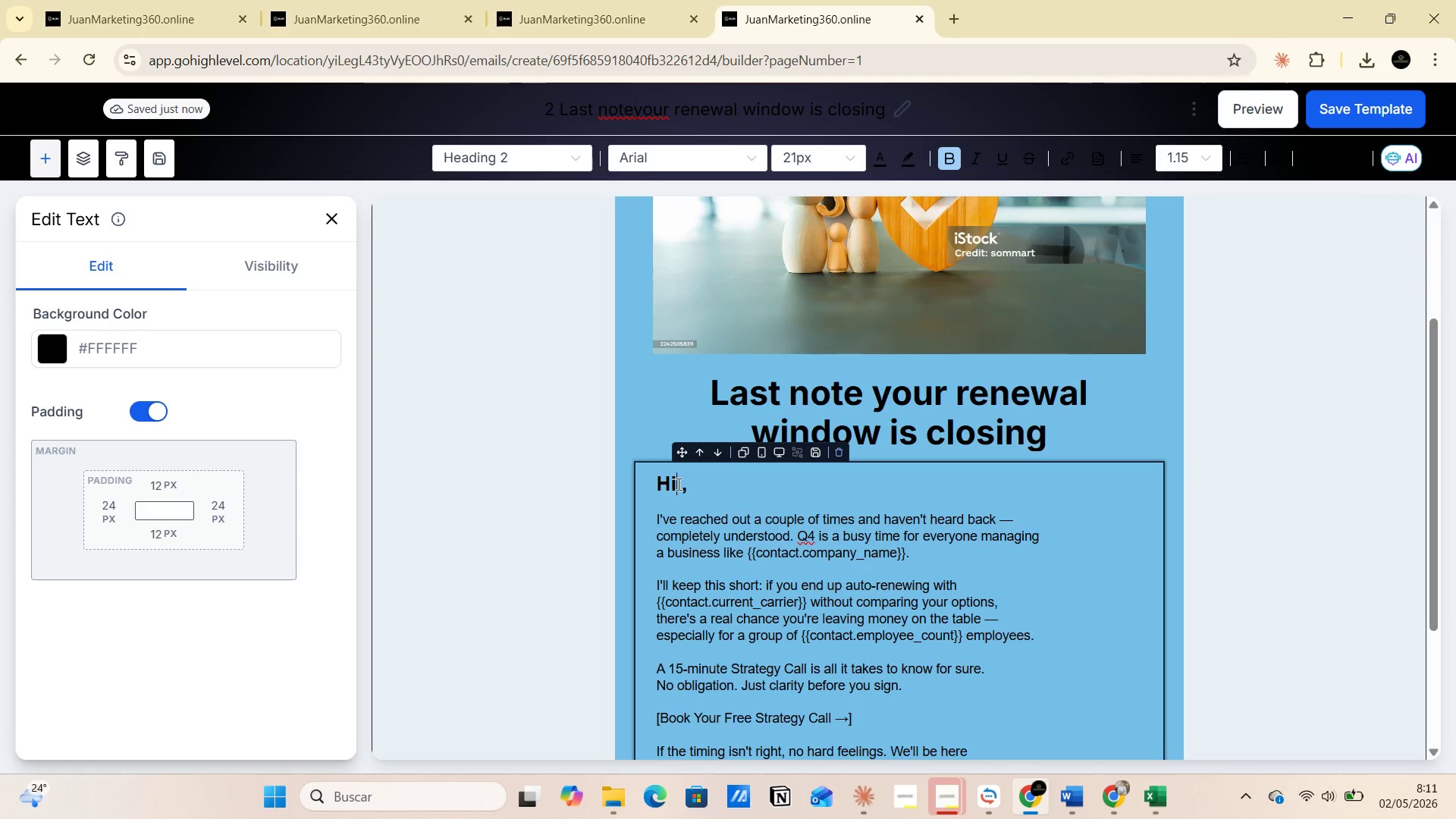 
key(Space)
 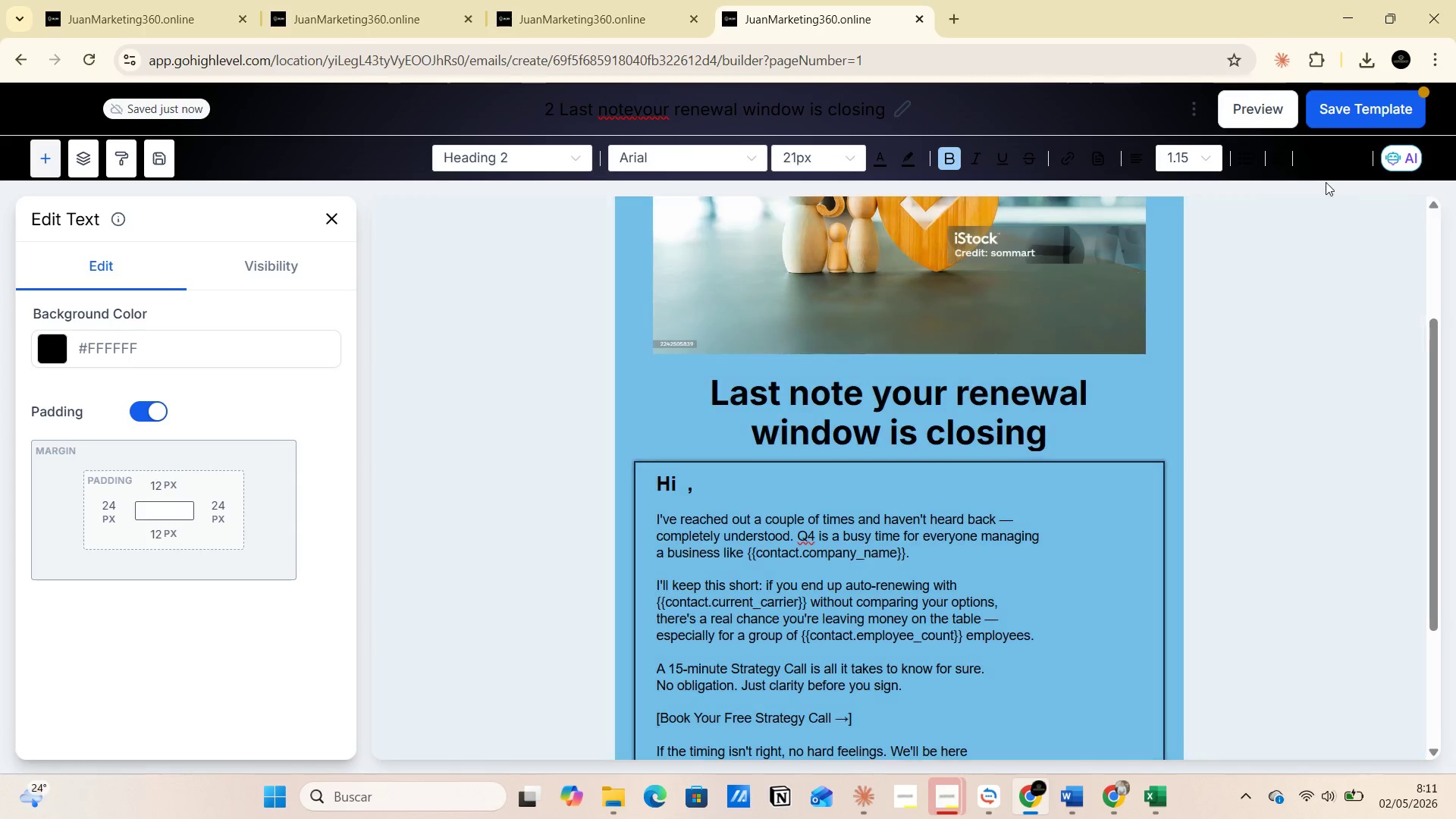 
left_click([1322, 162])
 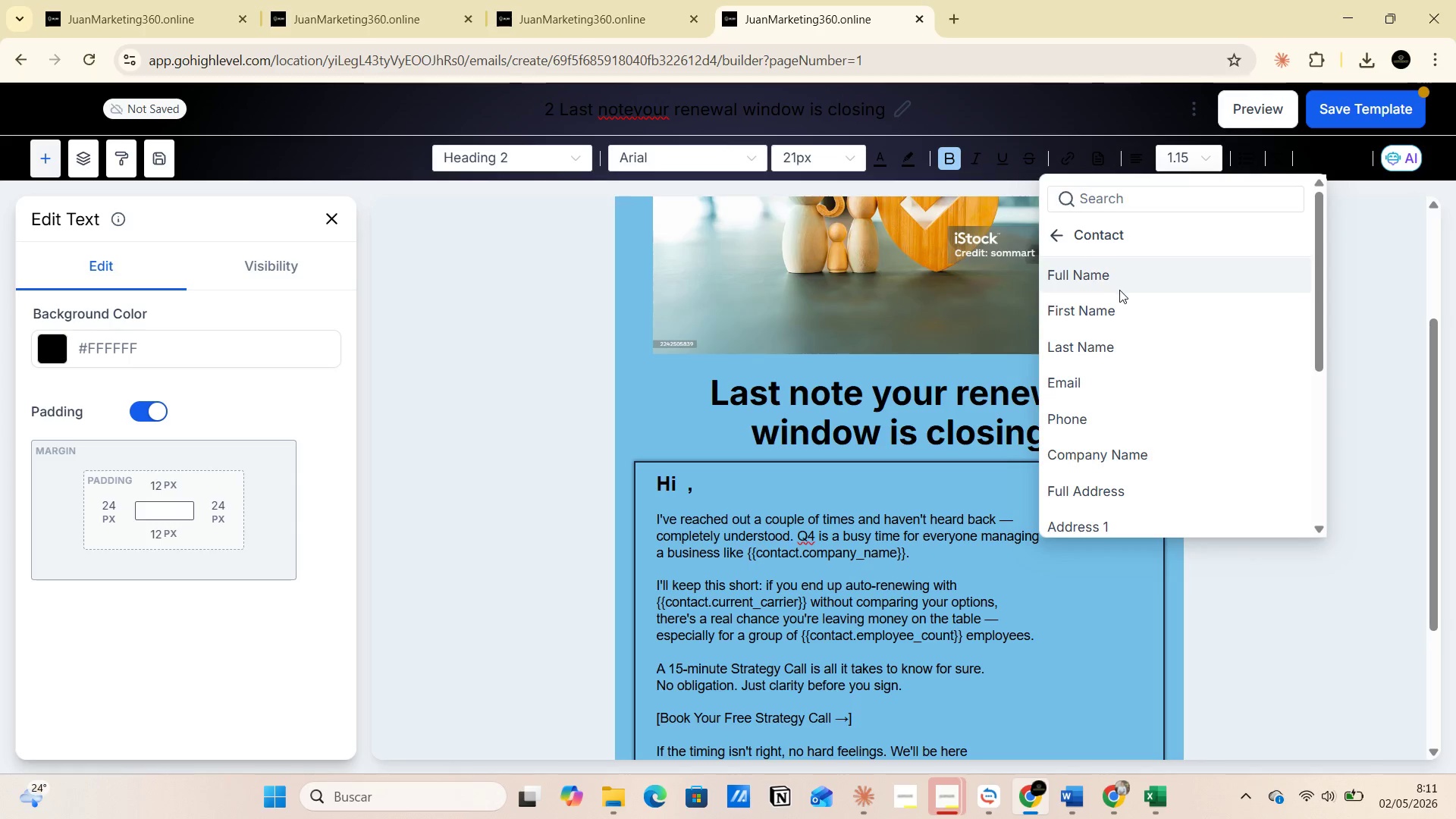 
left_click([1128, 313])
 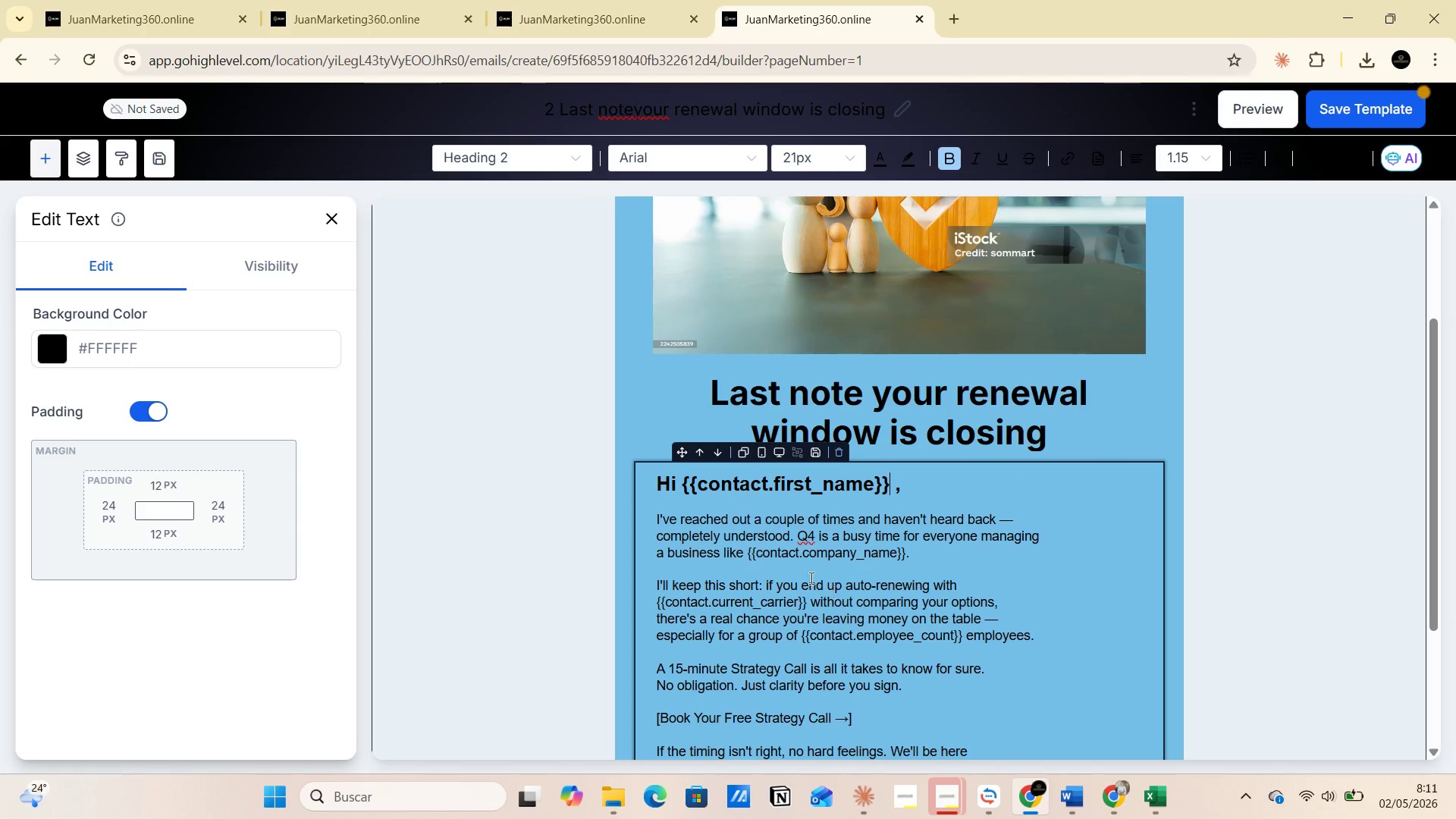 
left_click_drag(start_coordinate=[746, 555], to_coordinate=[909, 558])
 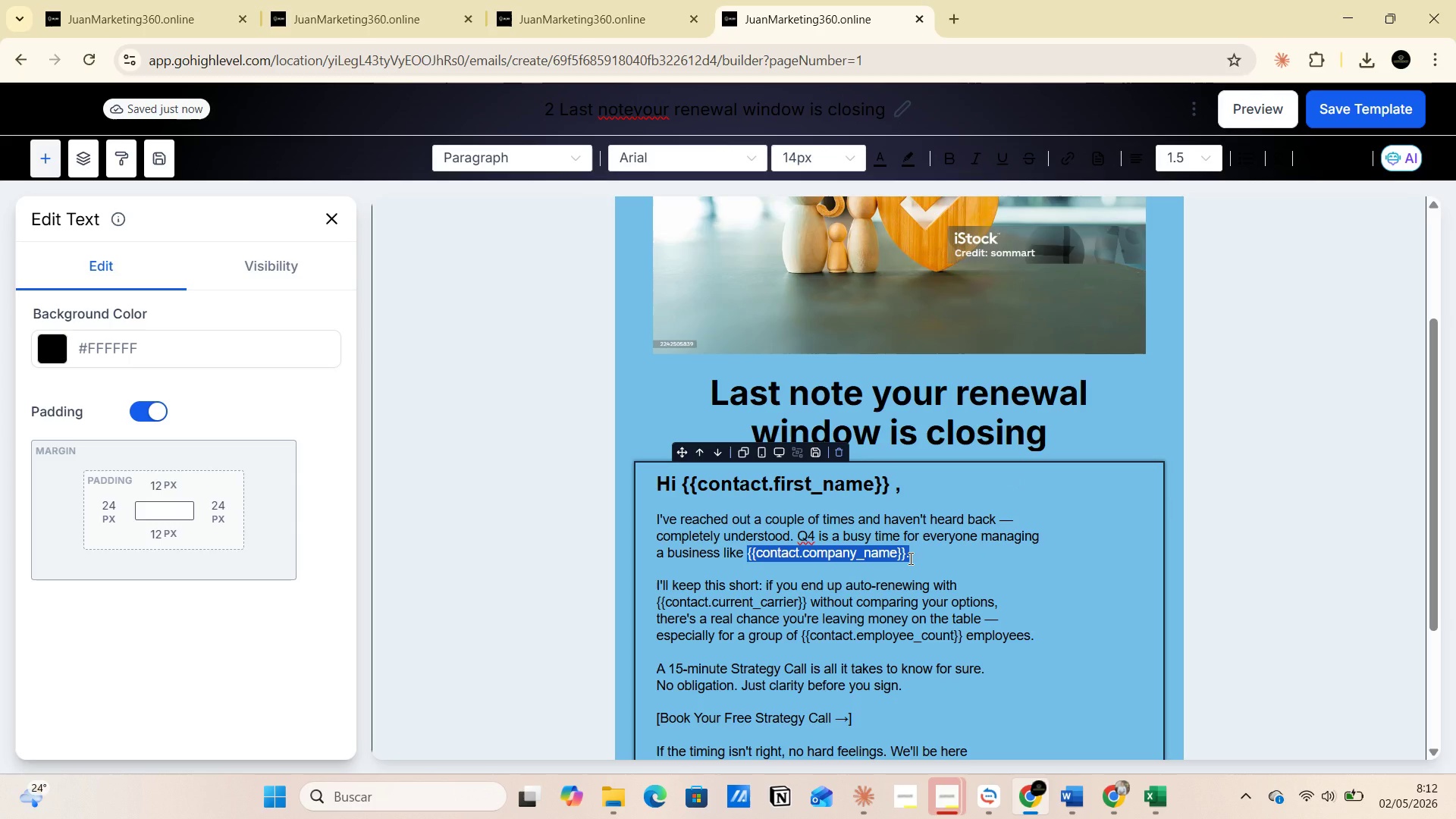 
key(Backspace)
 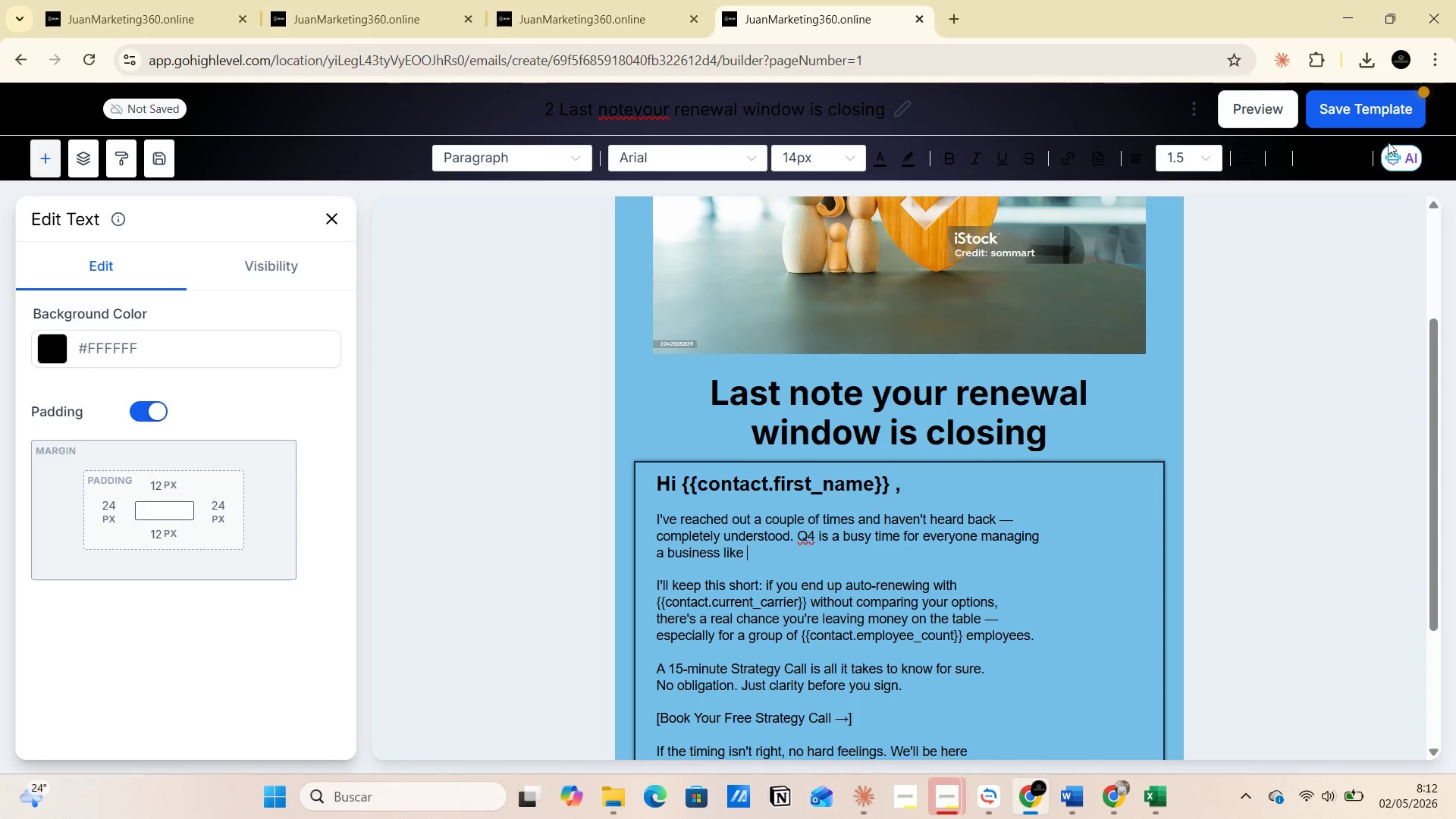 
left_click([1340, 162])
 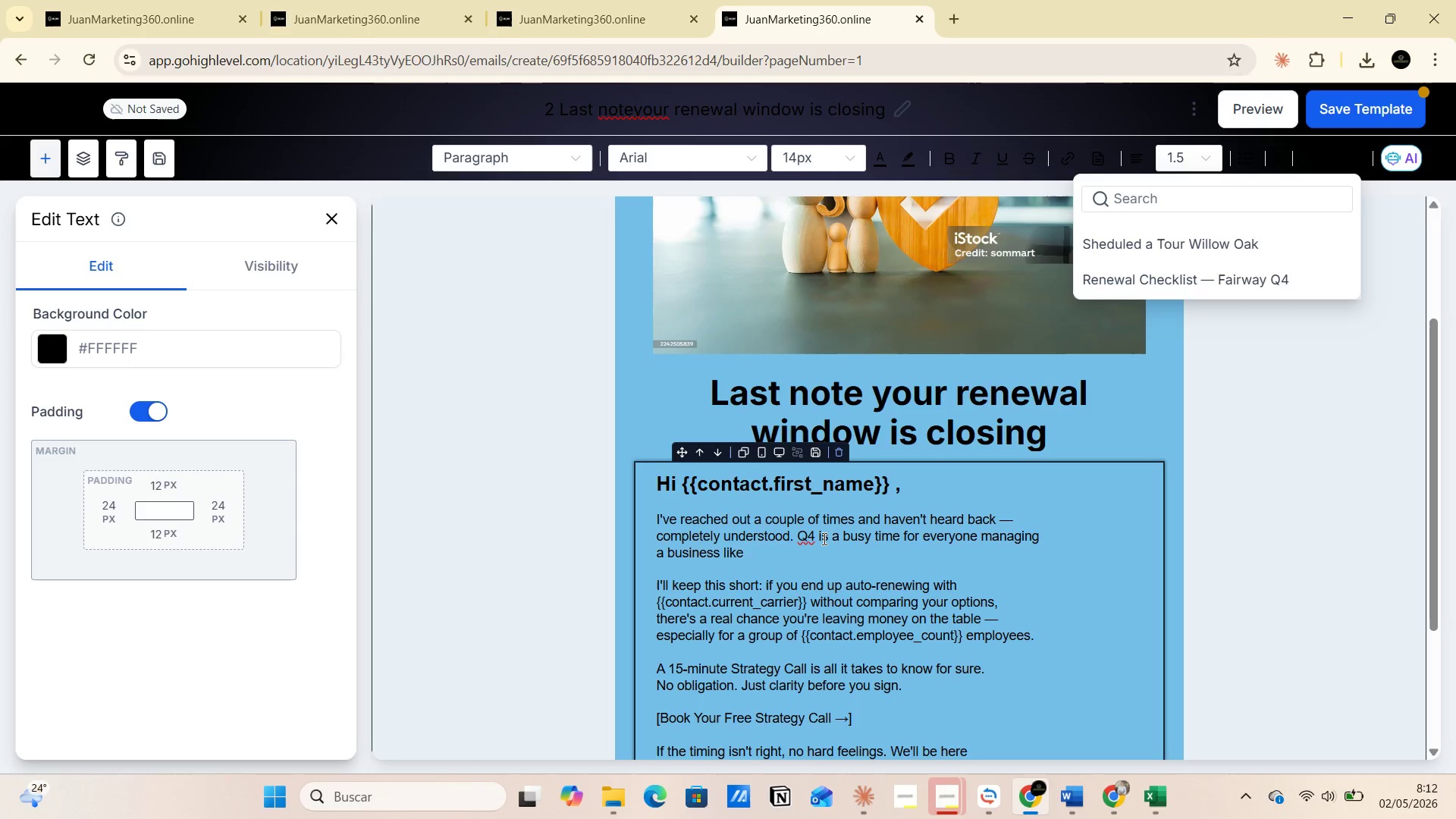 
left_click([772, 550])
 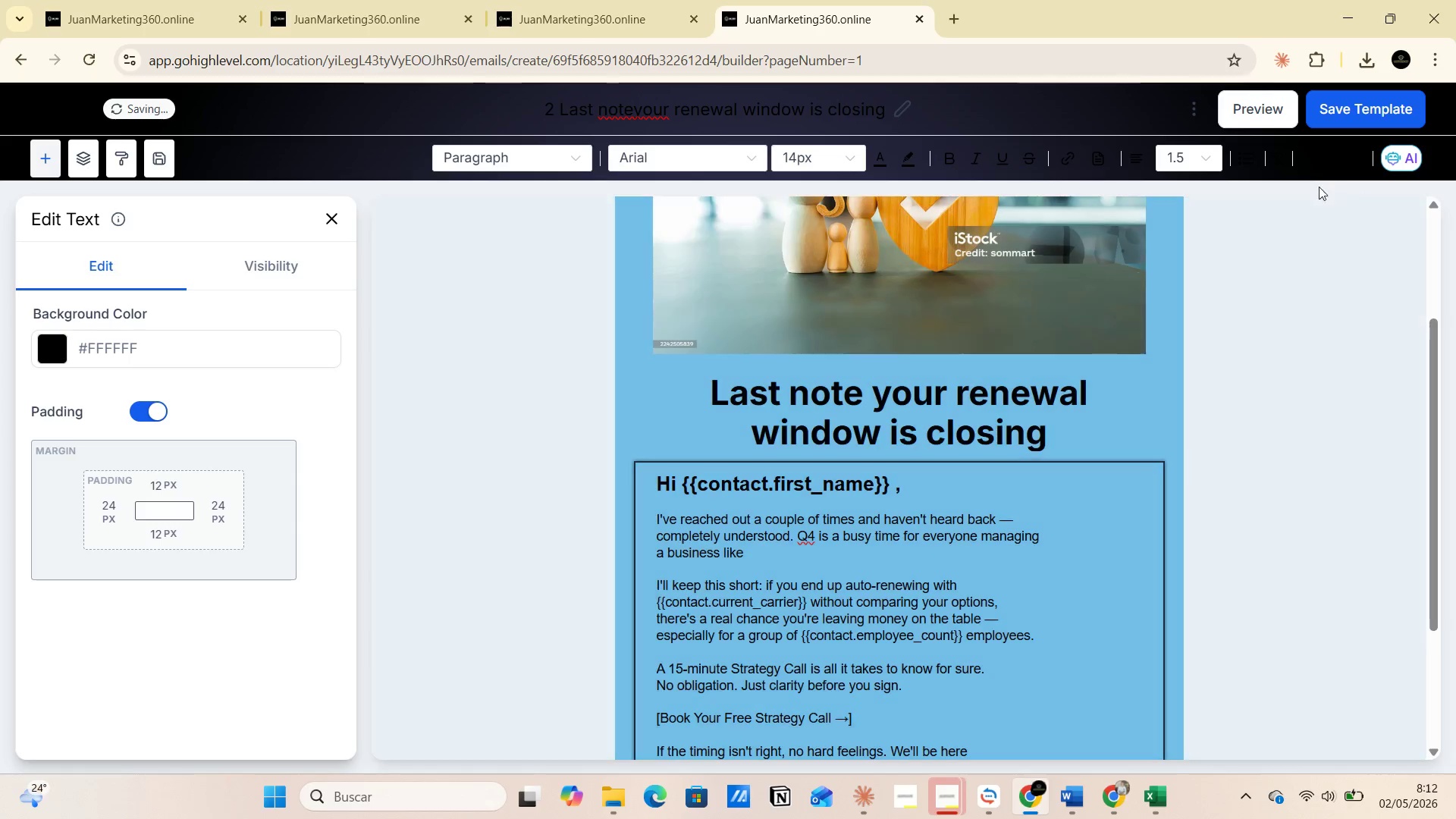 
left_click([1327, 164])
 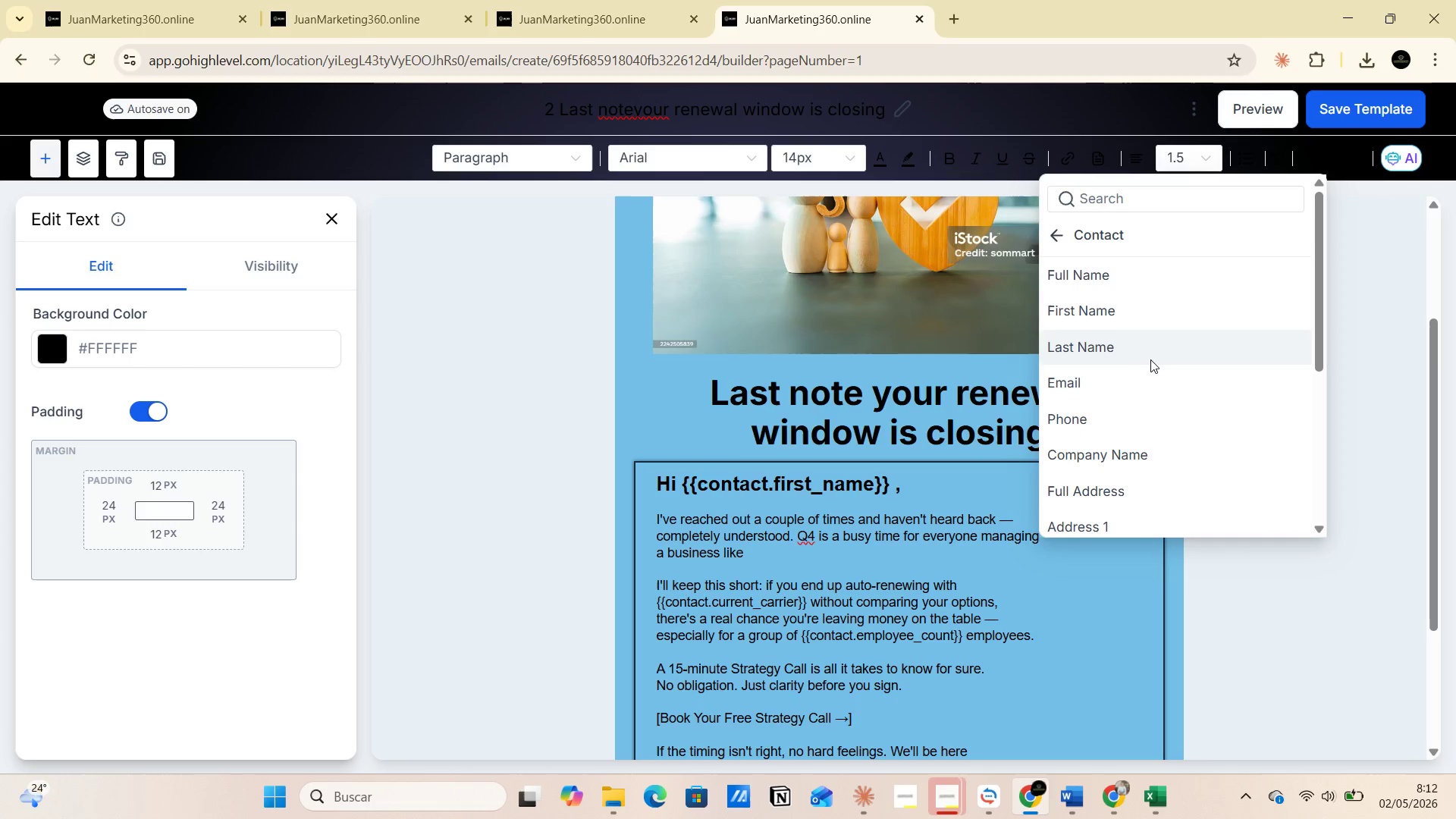 
left_click([1152, 450])
 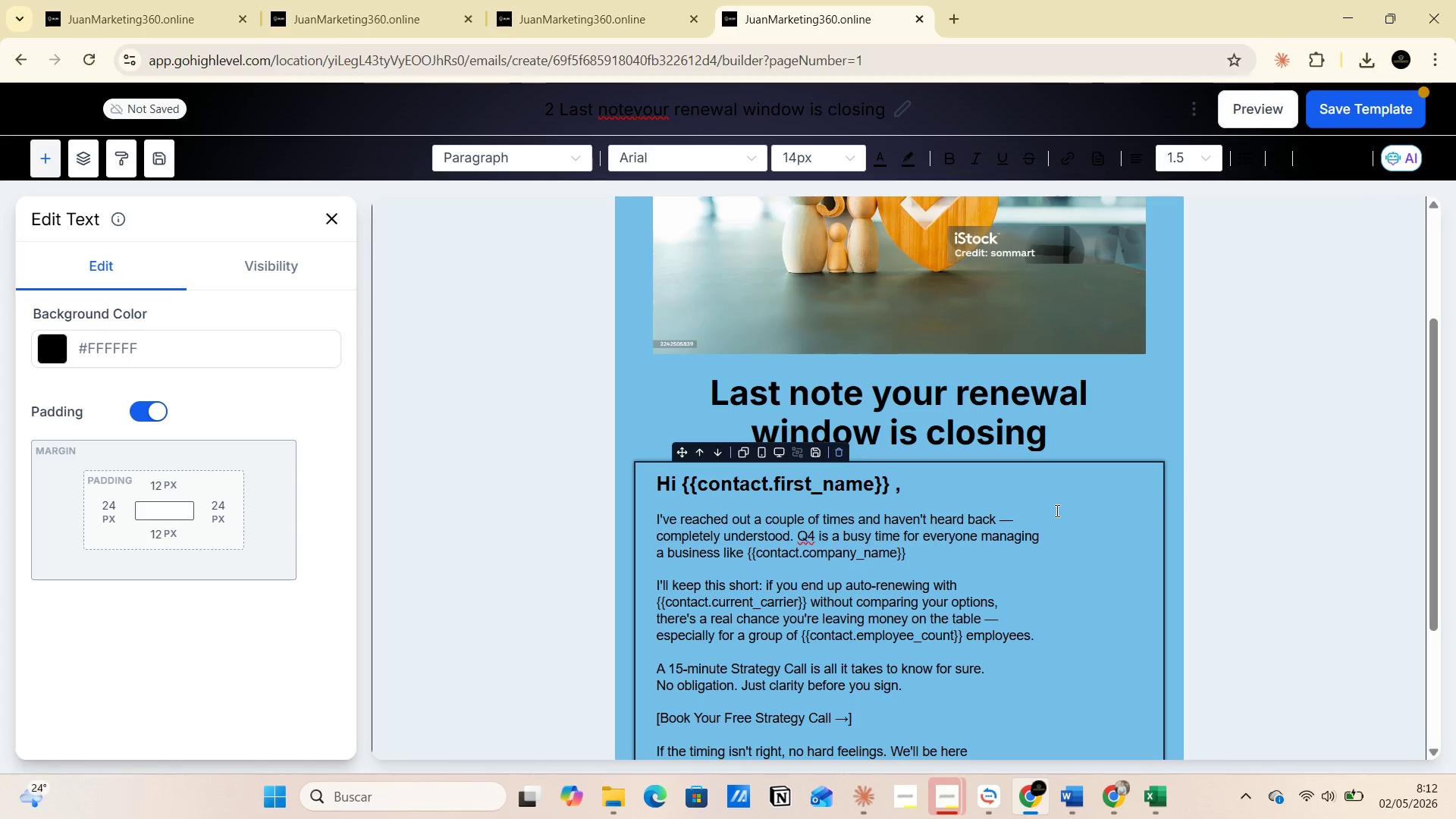 
key(Period)
 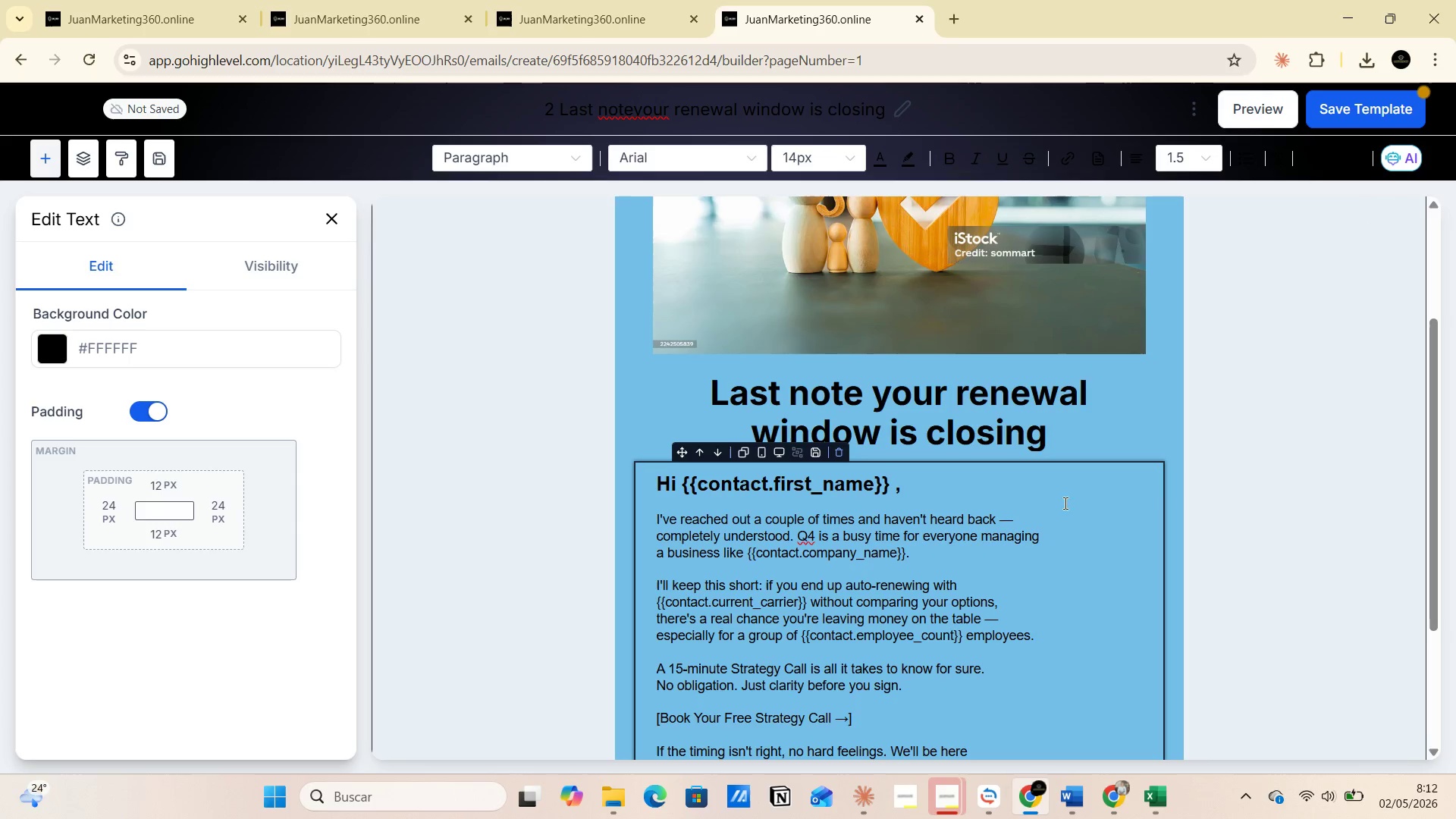 
scroll: coordinate [908, 541], scroll_direction: down, amount: 2.0
 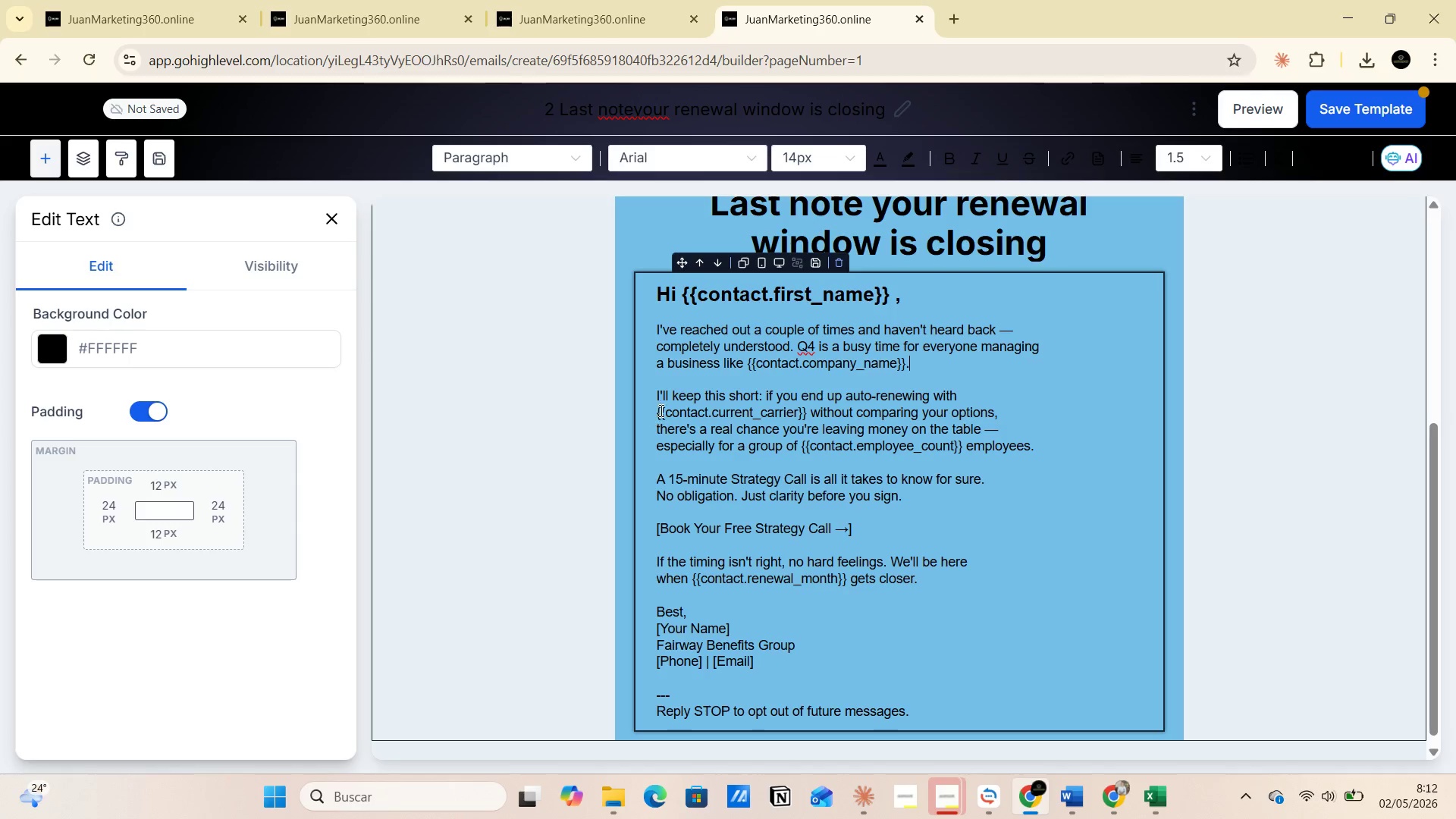 
left_click_drag(start_coordinate=[656, 416], to_coordinate=[808, 416])
 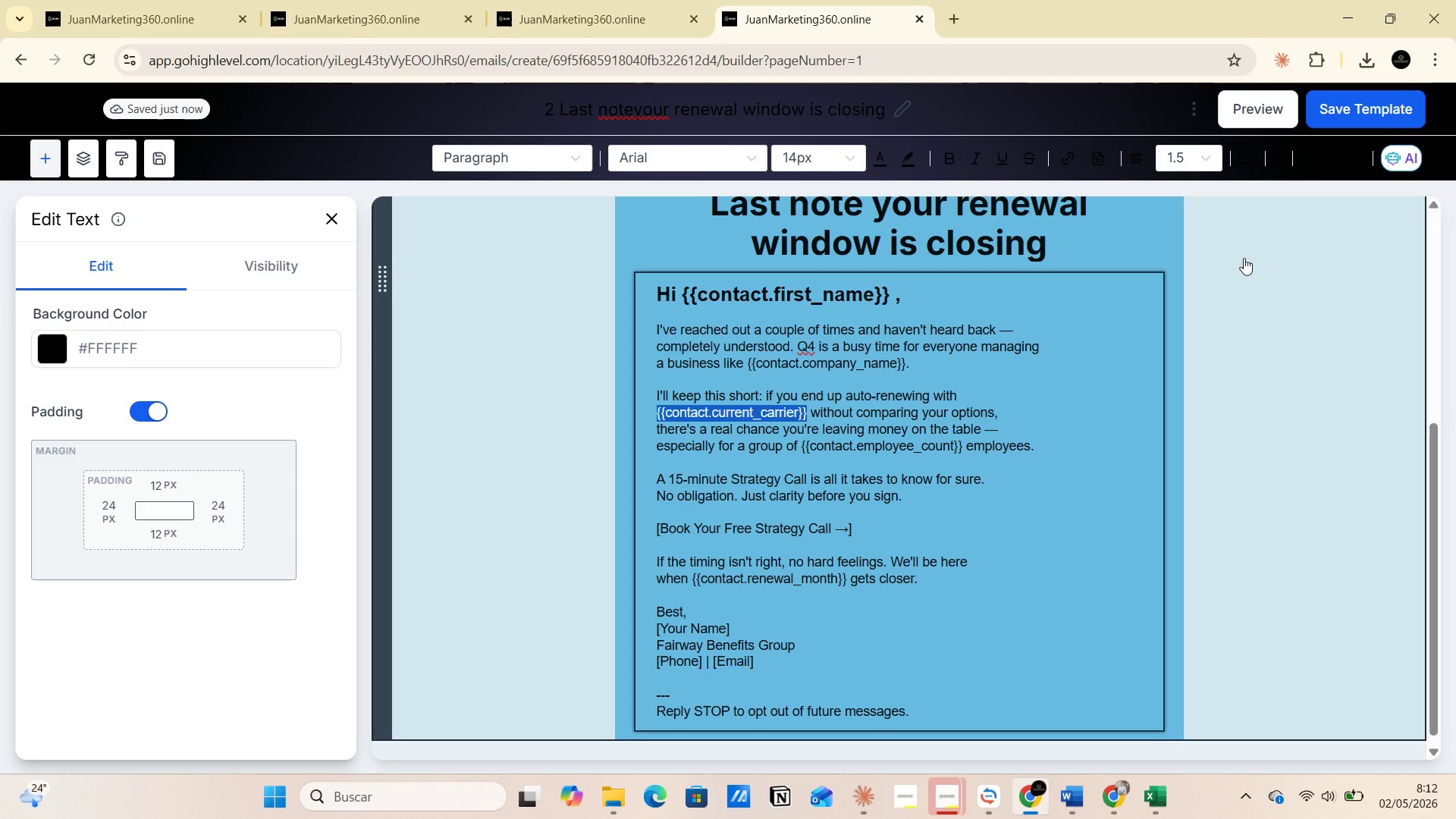 
key(Backspace)
 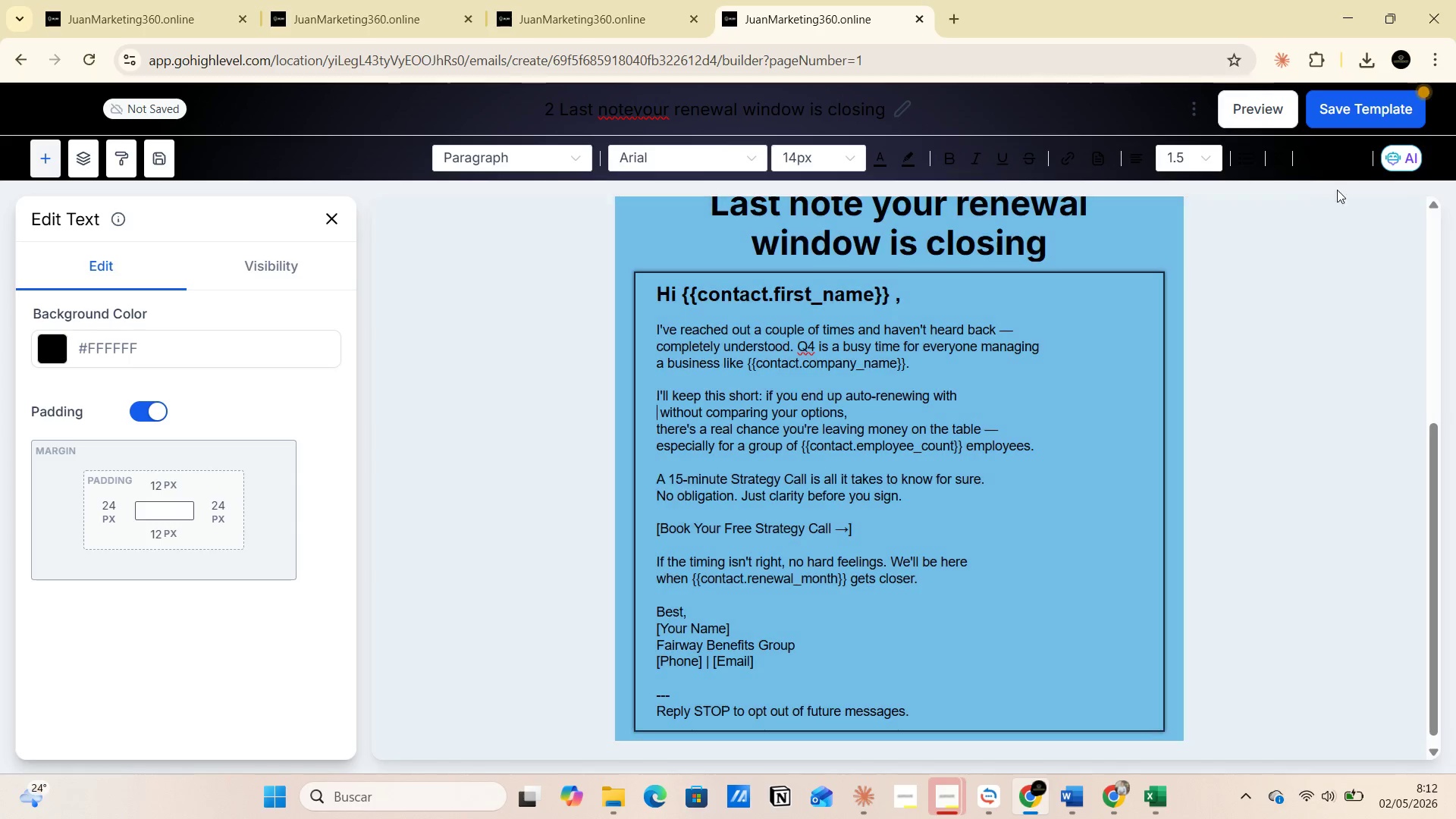 
left_click([1337, 167])
 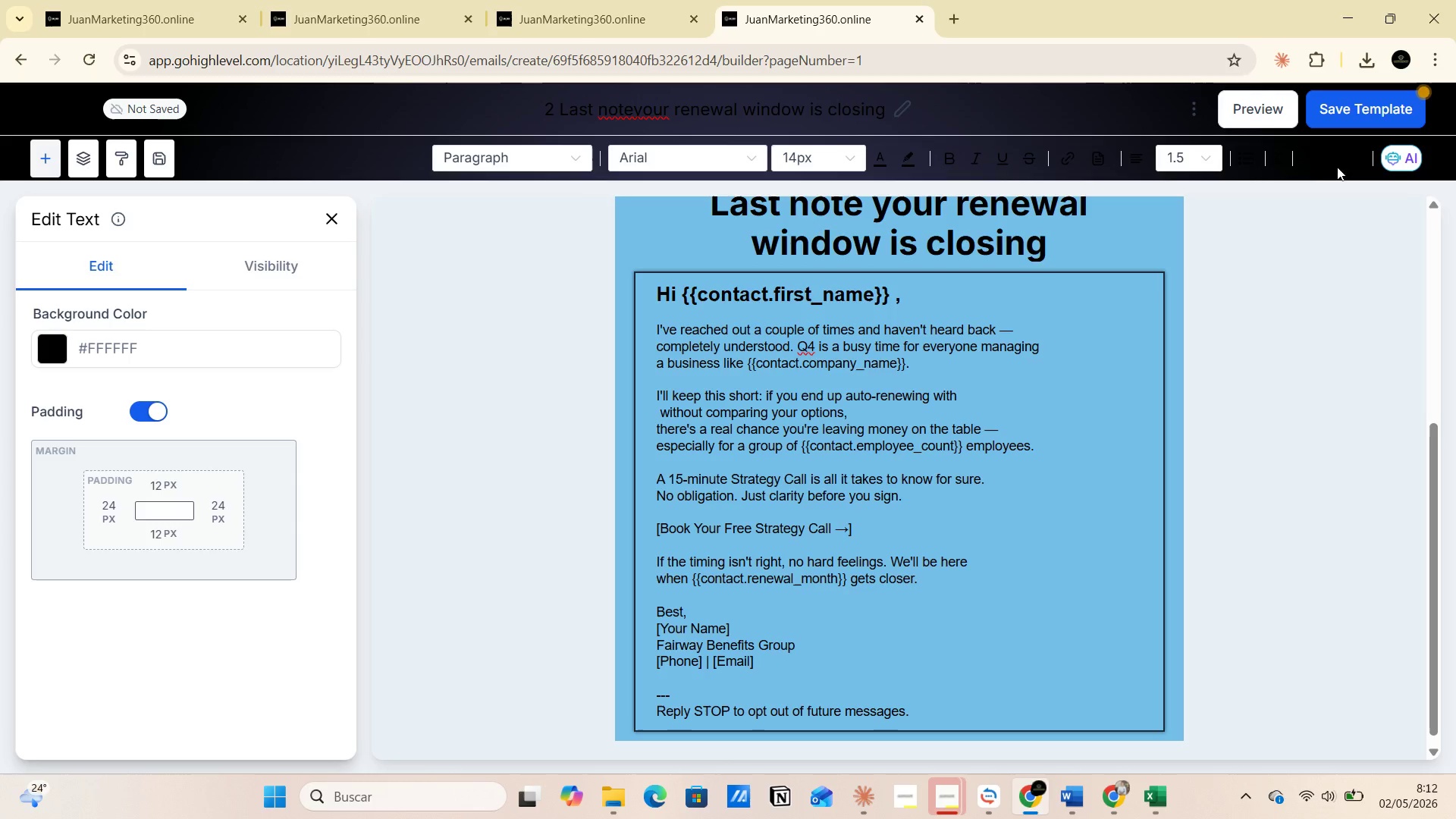 
mouse_move([1316, 175])
 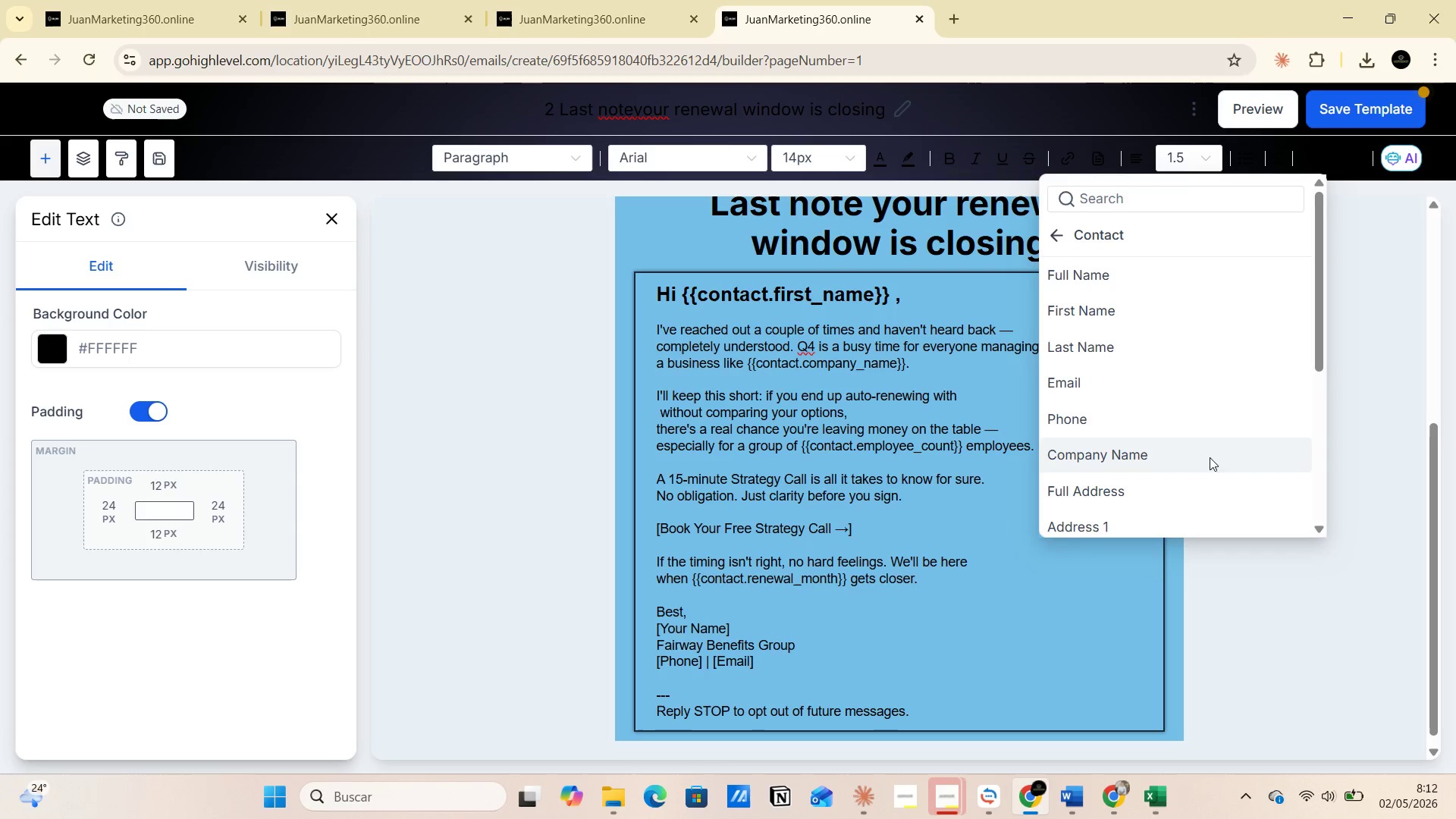 
scroll: coordinate [1144, 339], scroll_direction: up, amount: 7.0
 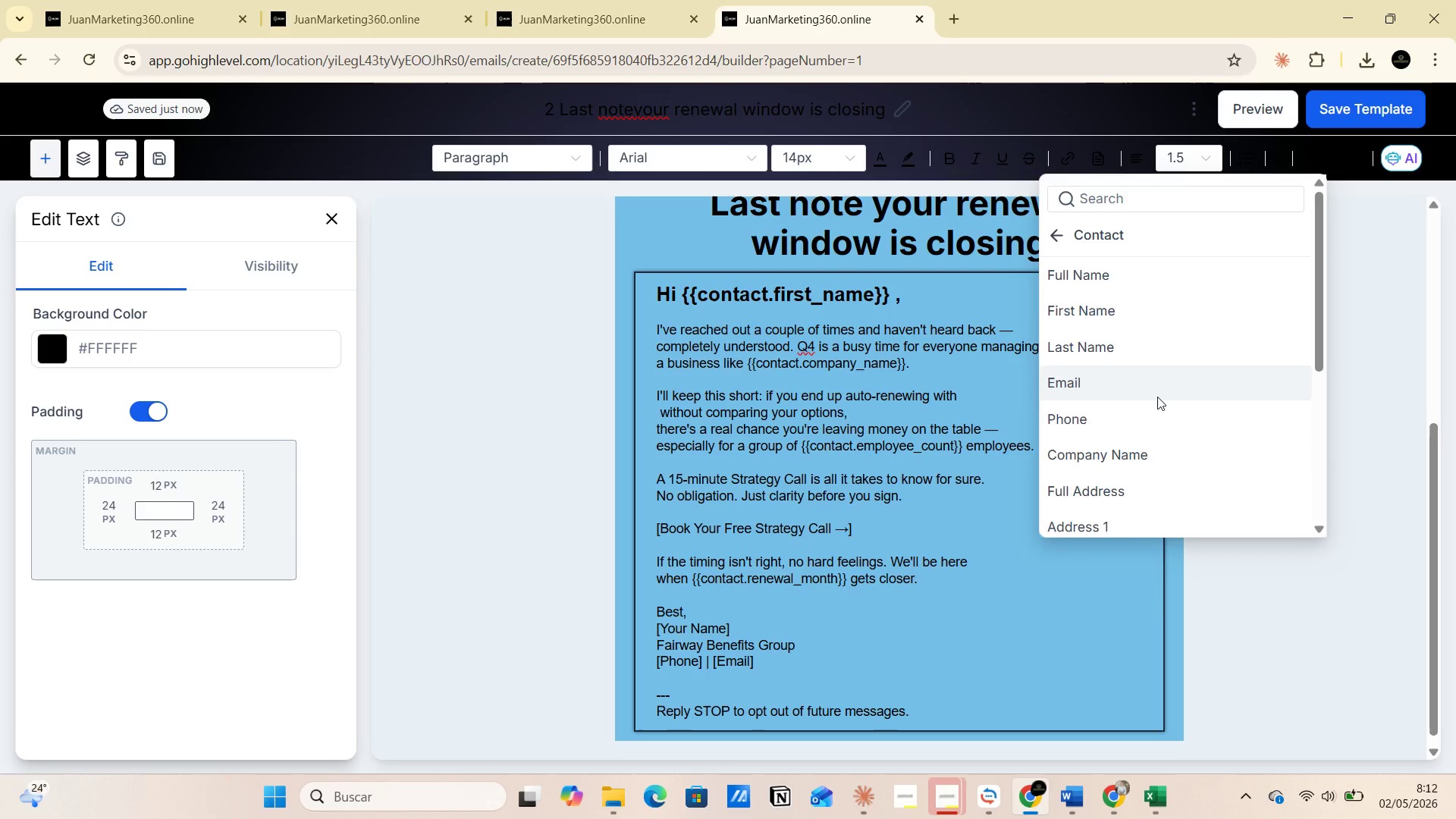 
scroll: coordinate [1202, 497], scroll_direction: down, amount: 10.0
 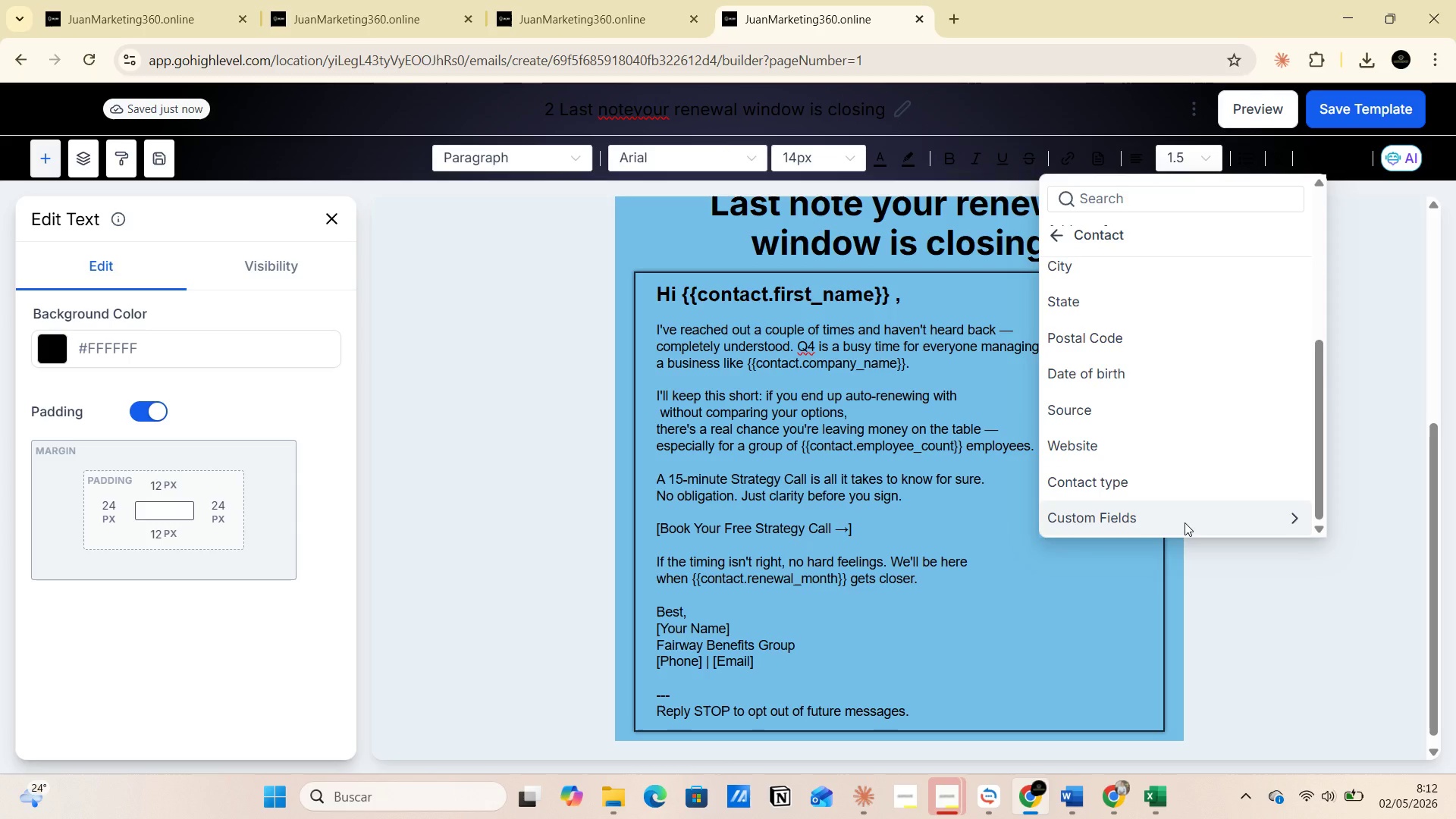 
left_click([1185, 522])
 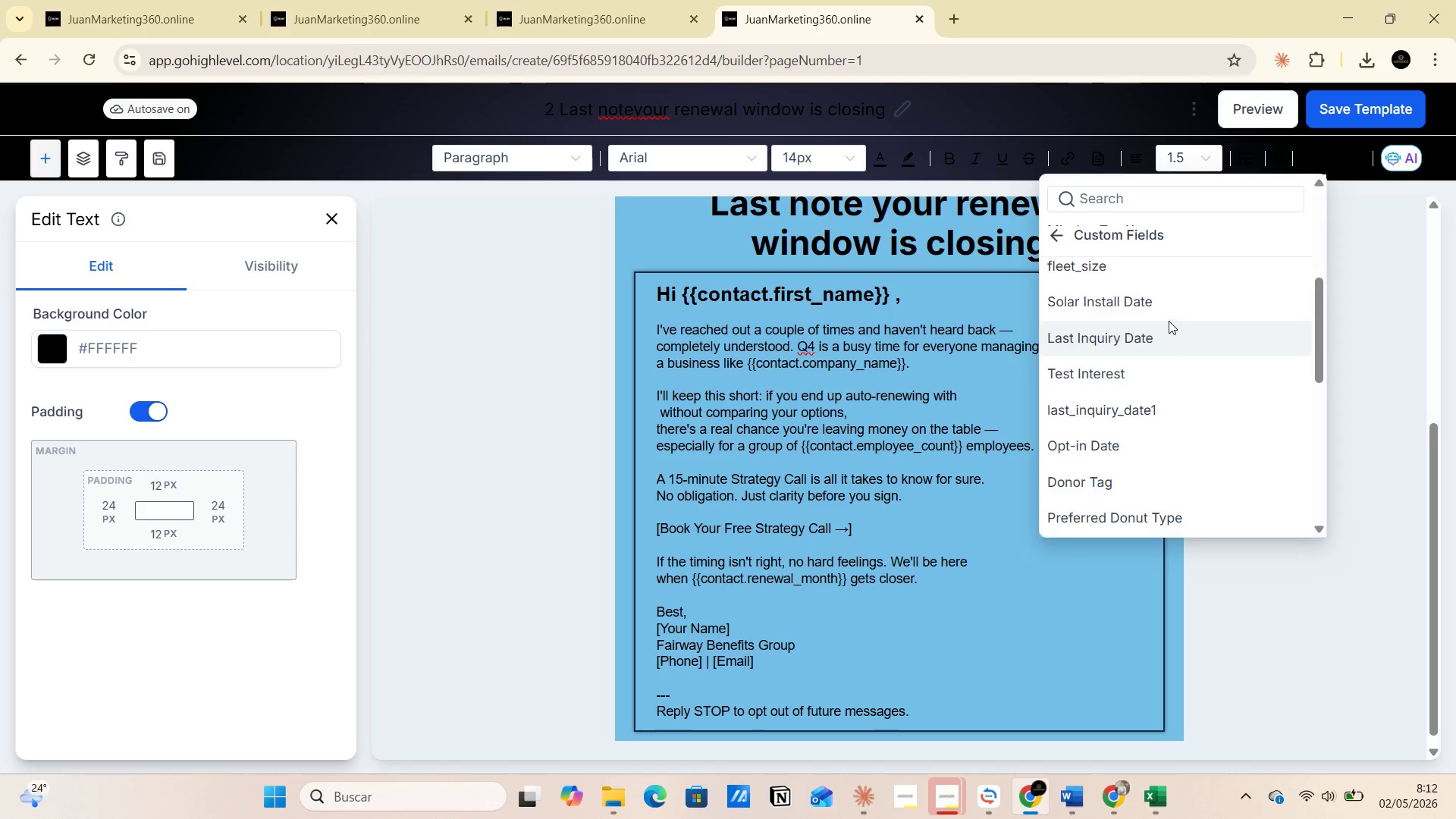 
scroll: coordinate [1185, 377], scroll_direction: up, amount: 8.0
 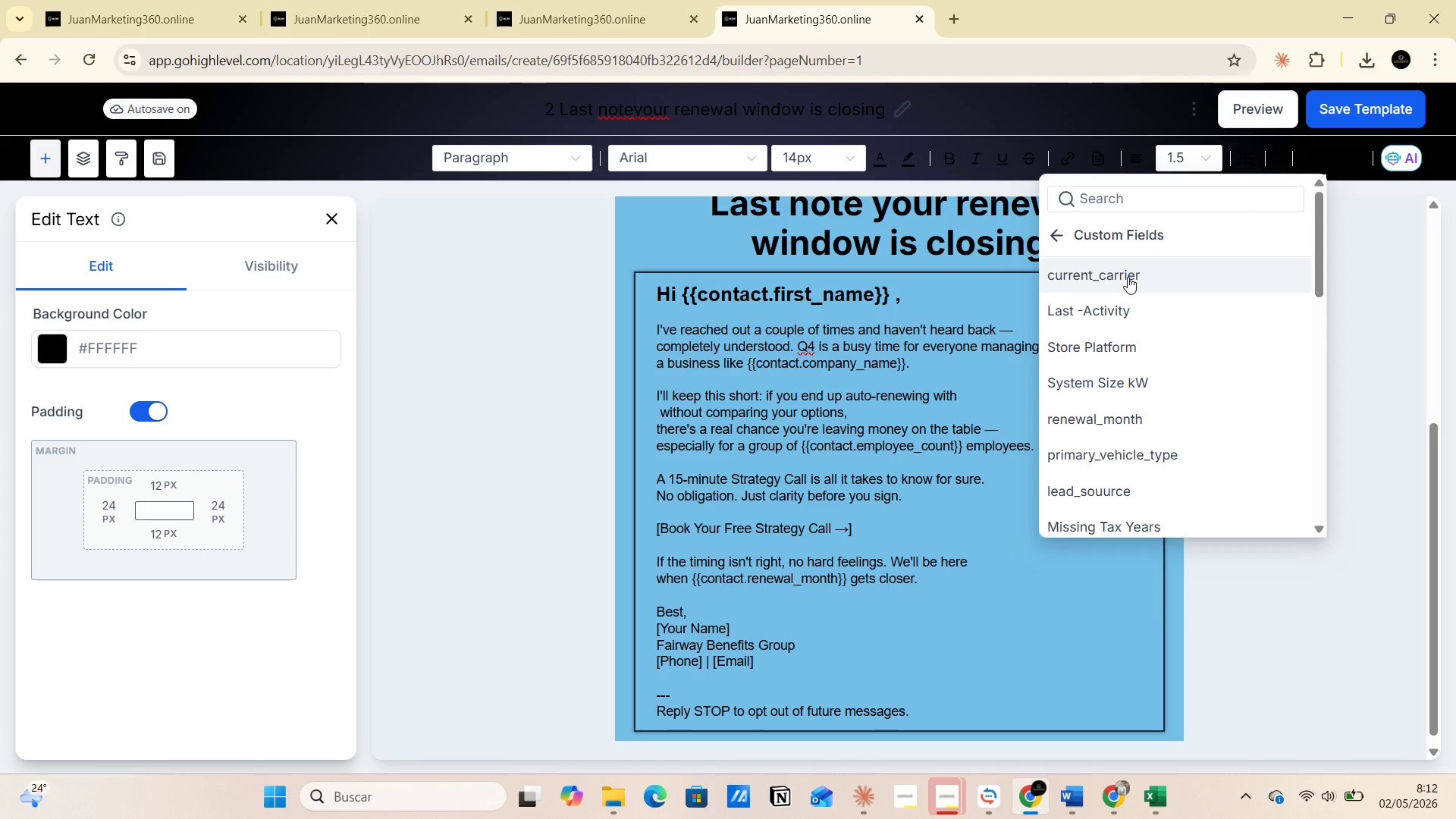 
left_click([1128, 277])
 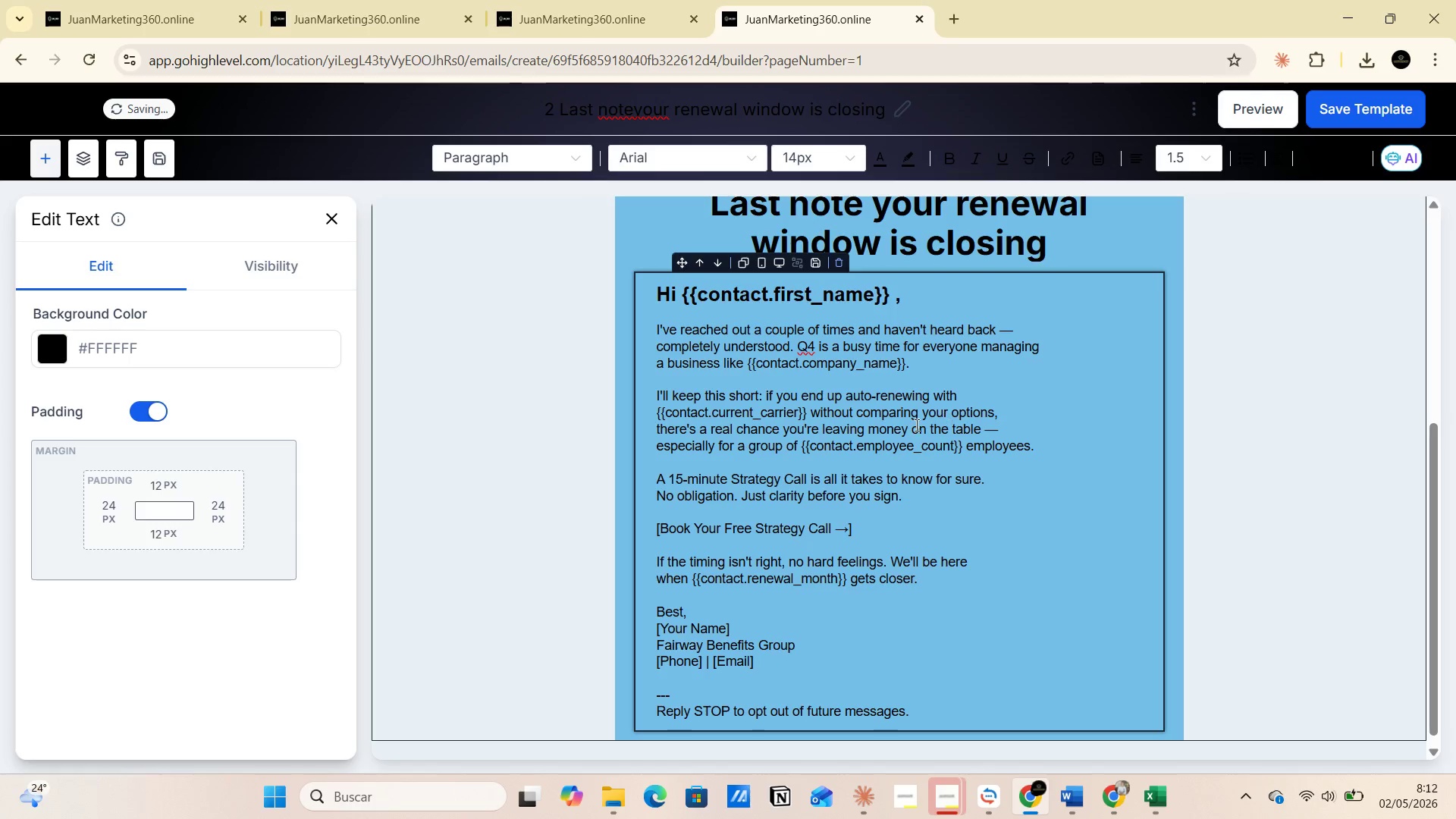 
wait(6.98)
 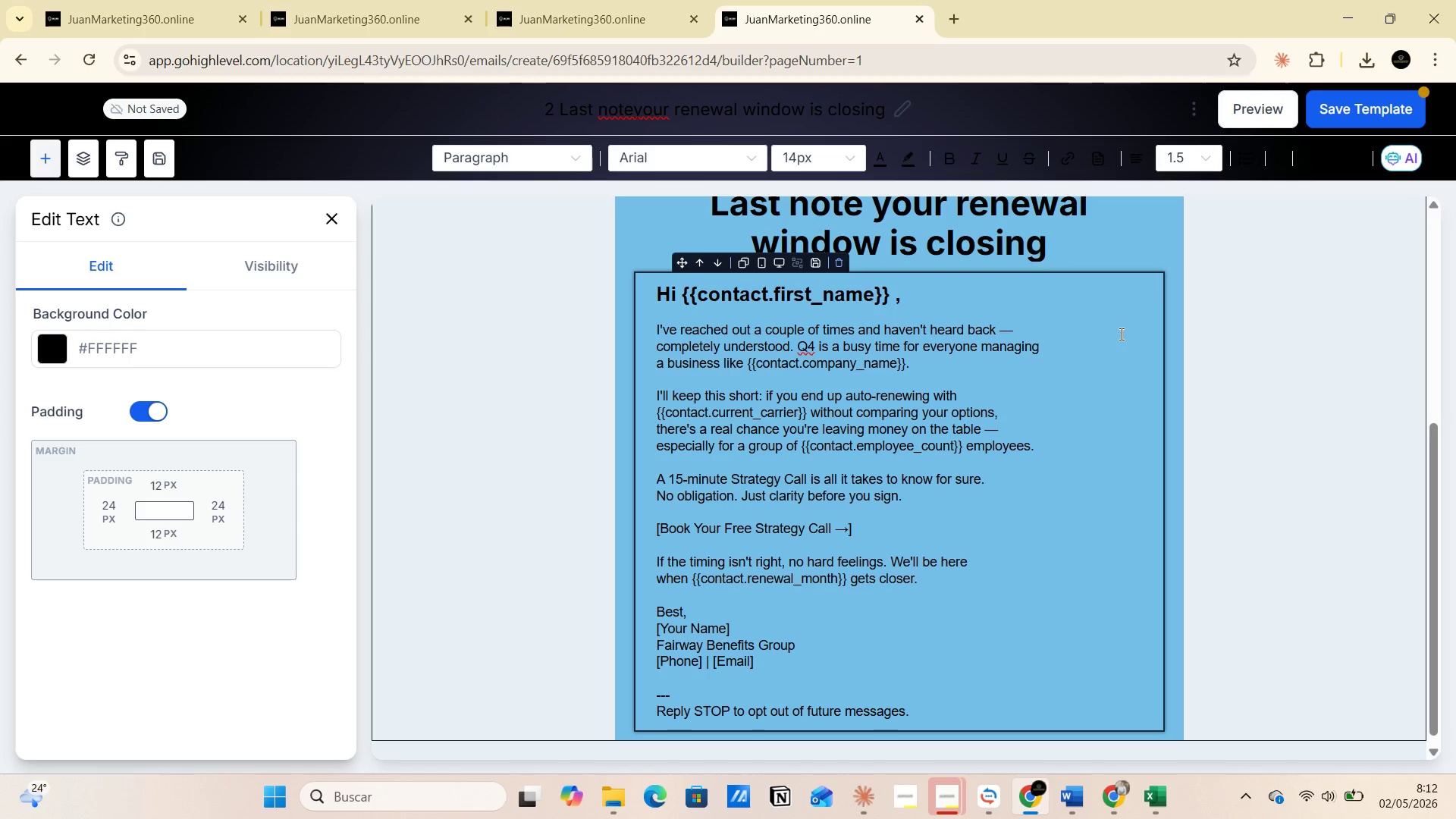 
left_click_drag(start_coordinate=[802, 448], to_coordinate=[964, 447])
 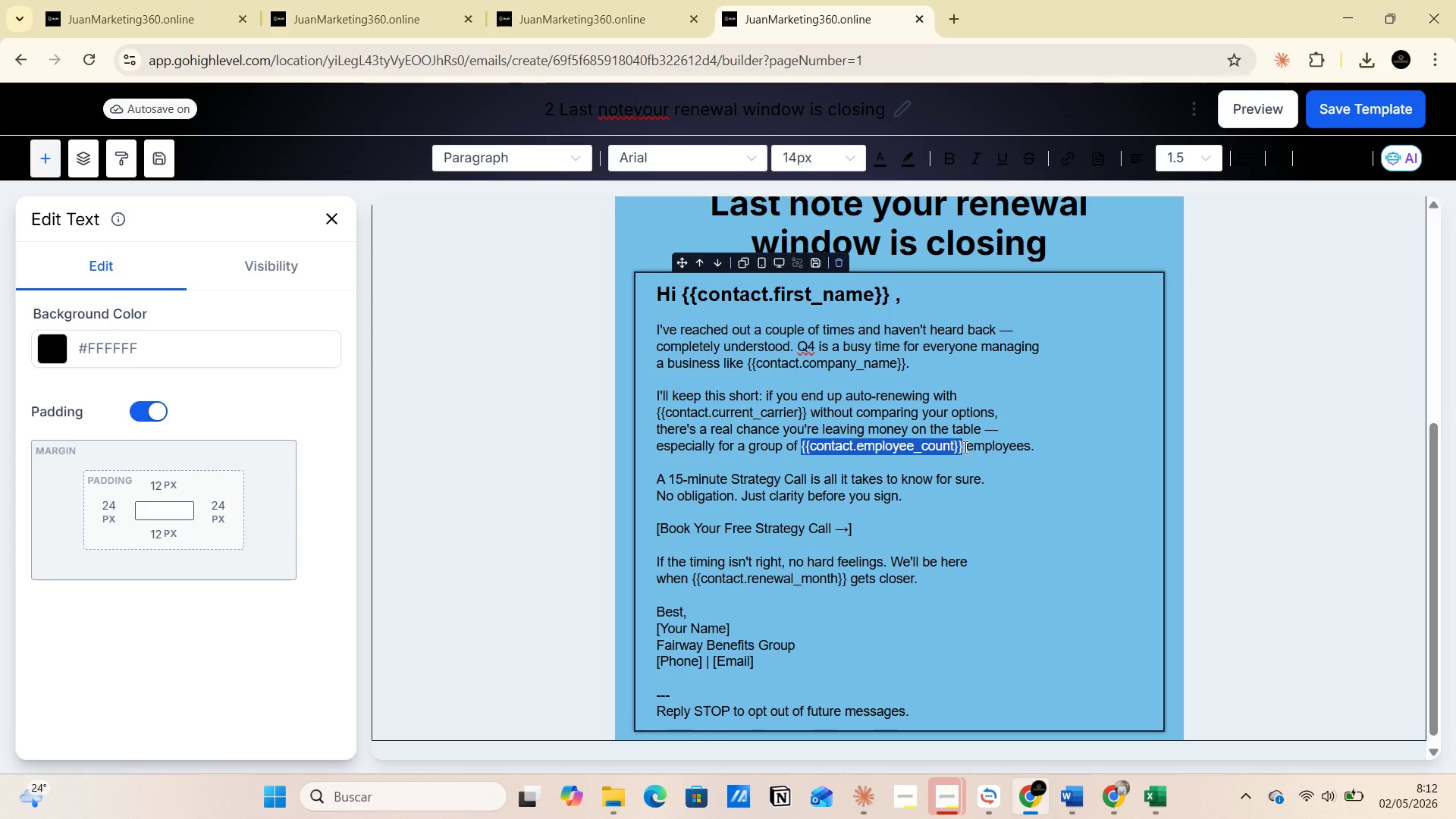 
key(Backspace)
 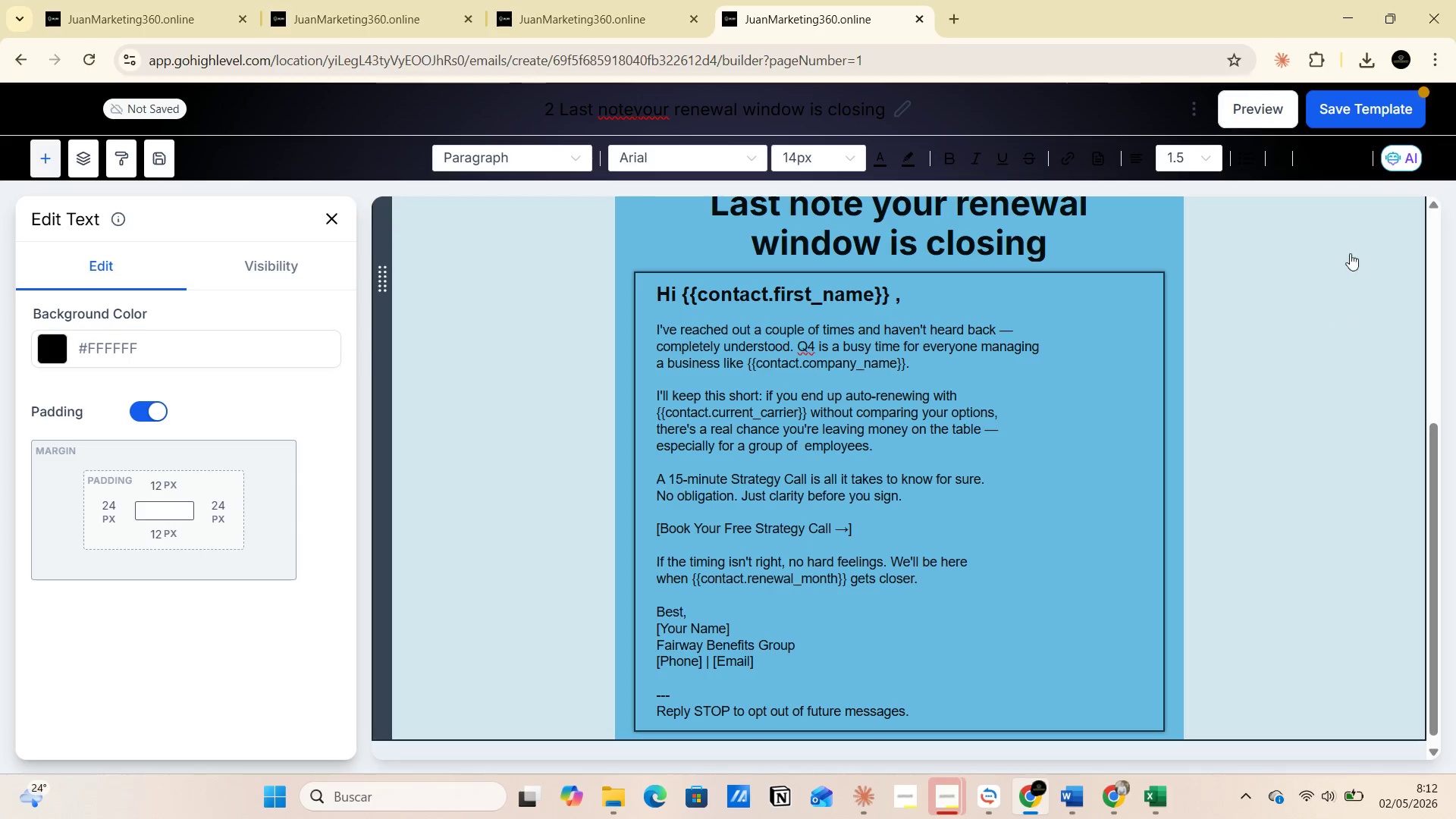 
left_click([1339, 169])
 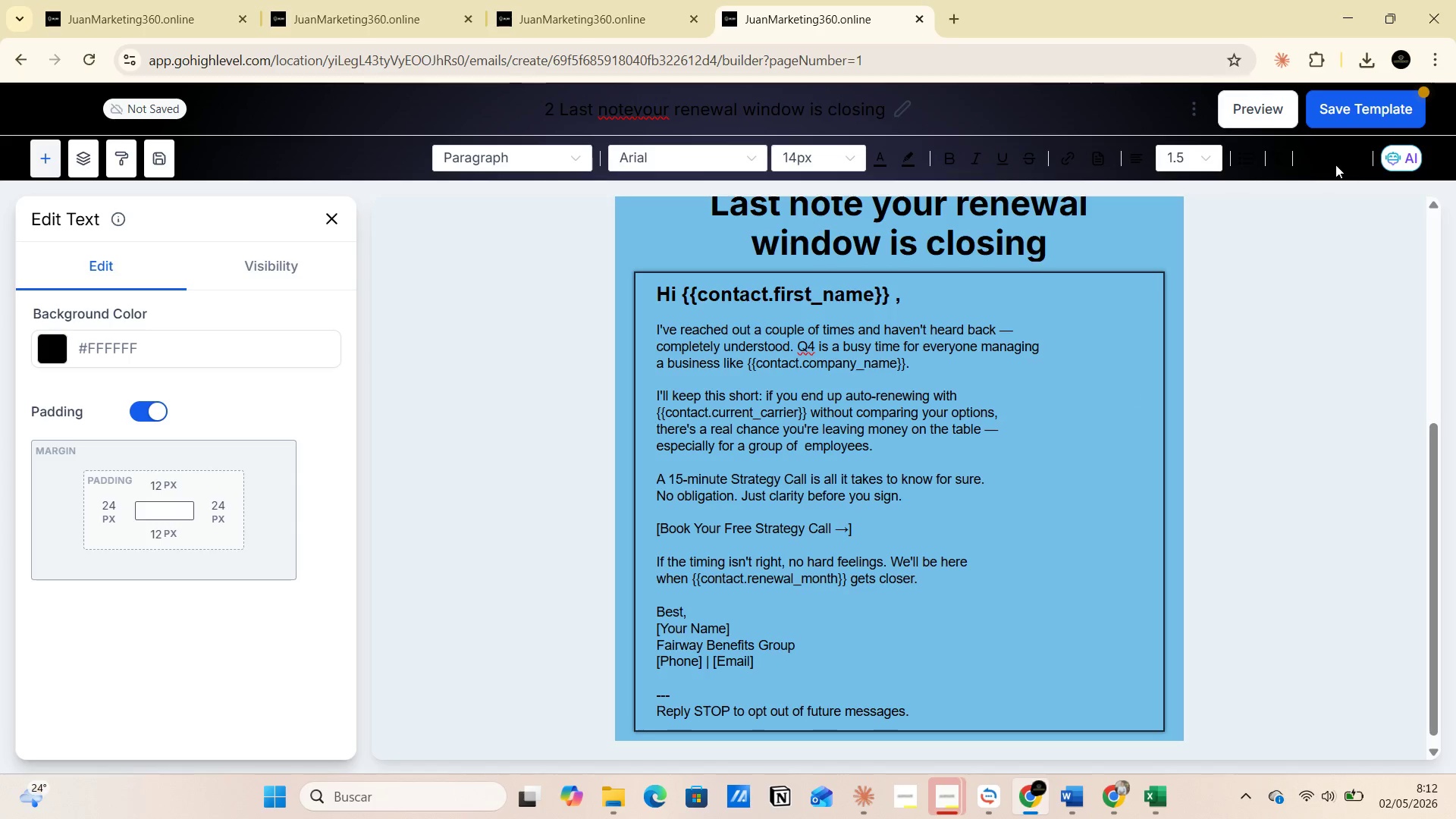 
left_click([1335, 165])
 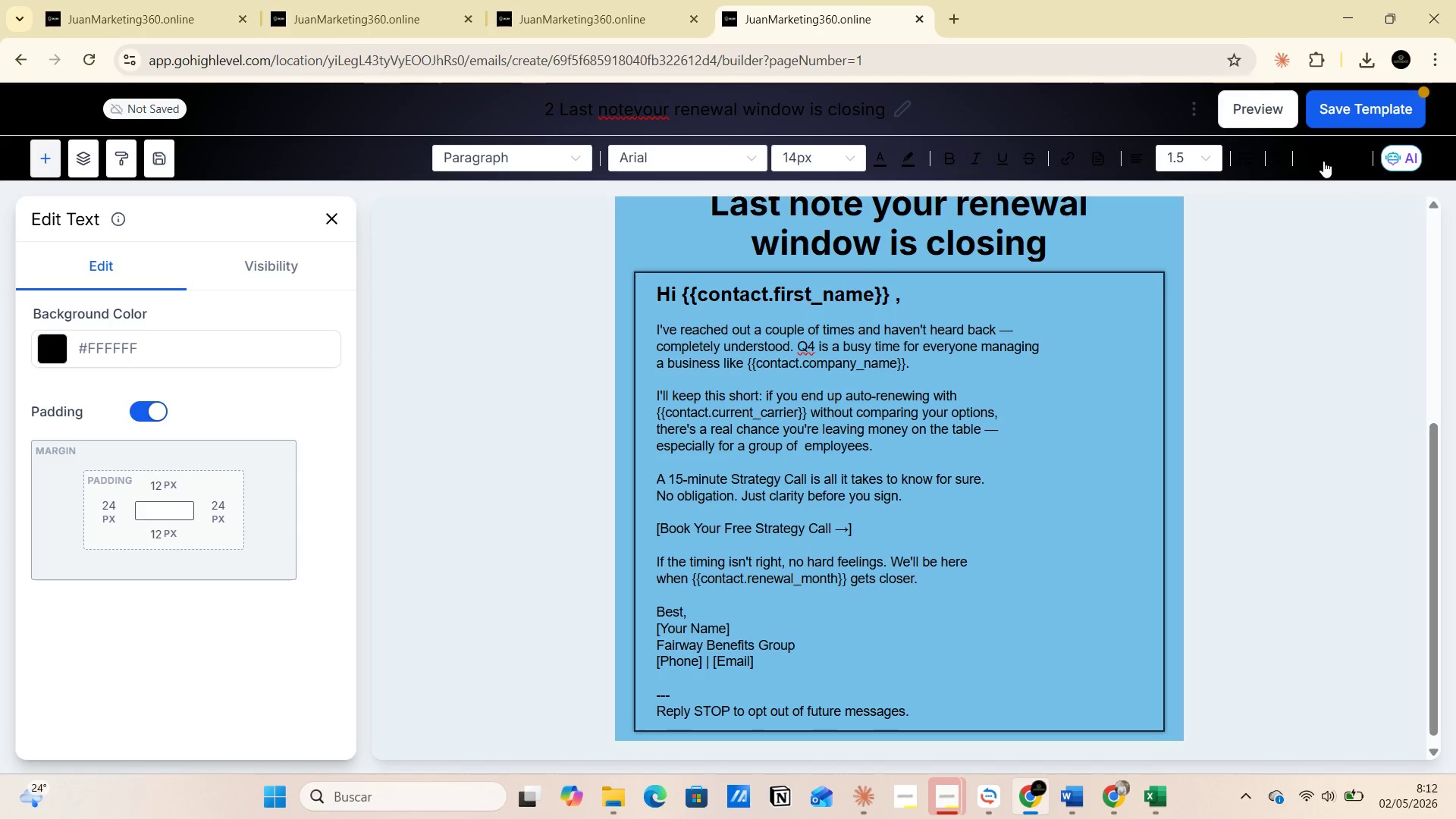 
double_click([1323, 161])
 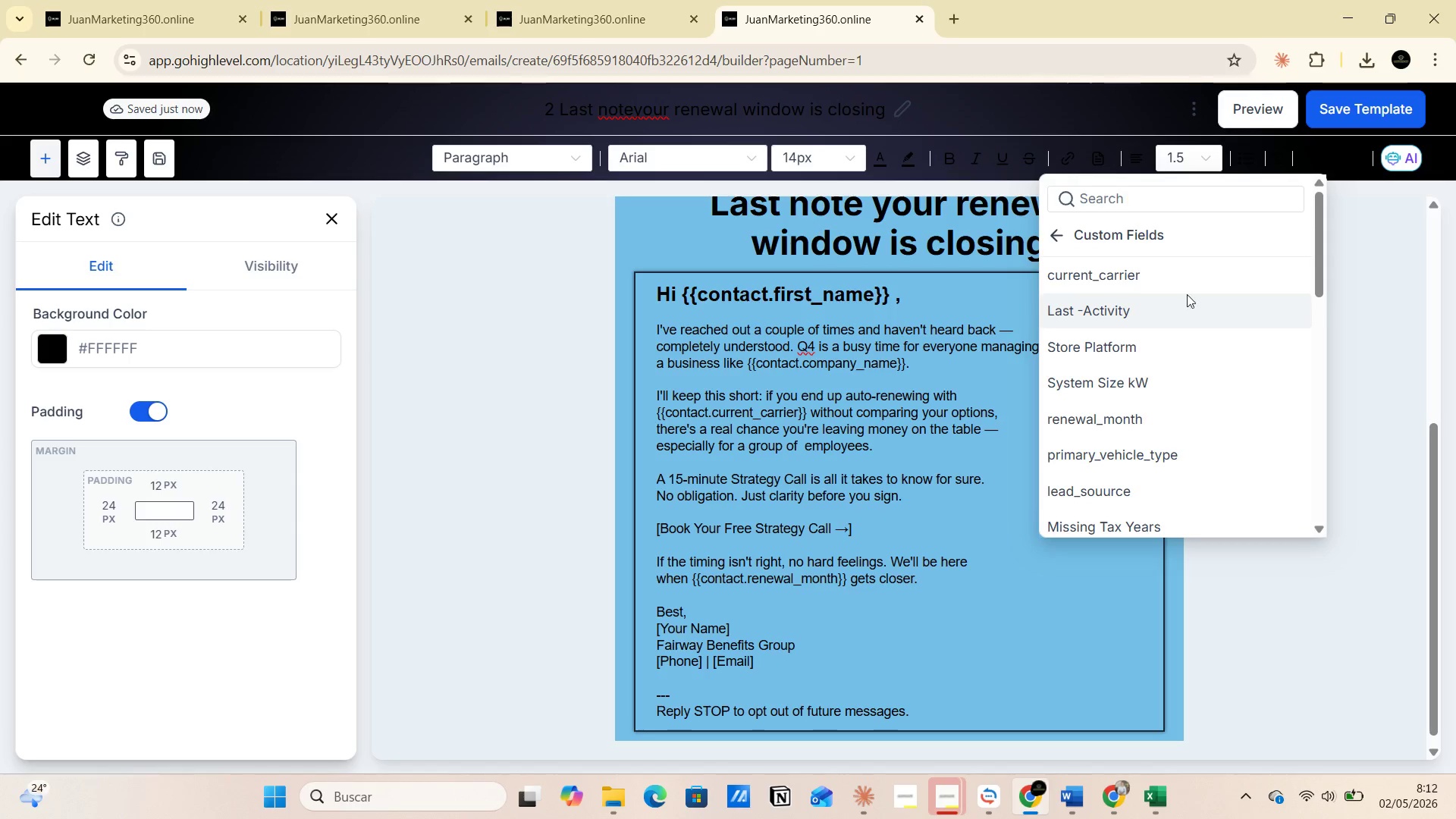 
left_click([1090, 201])
 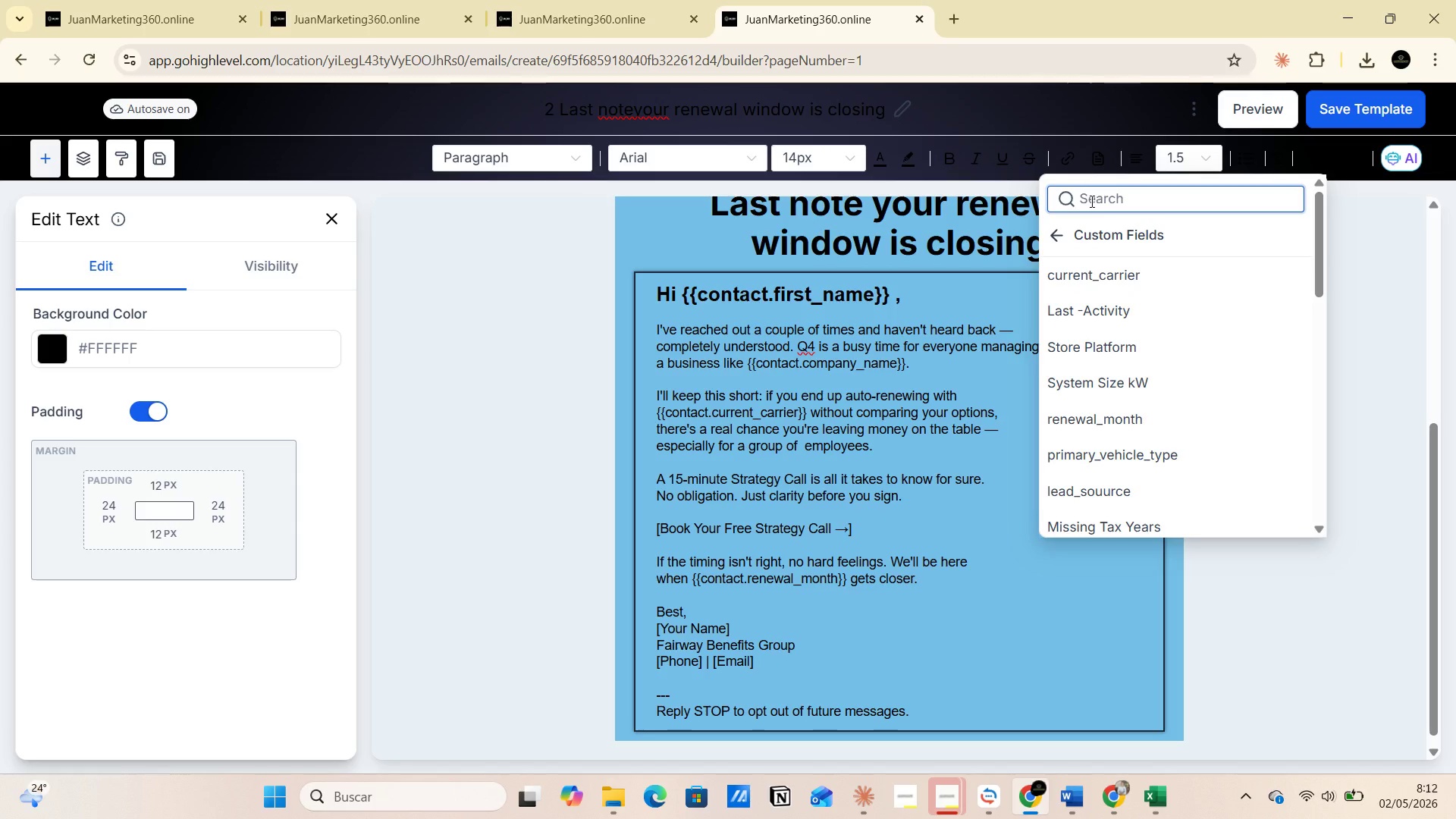 
type(em)
 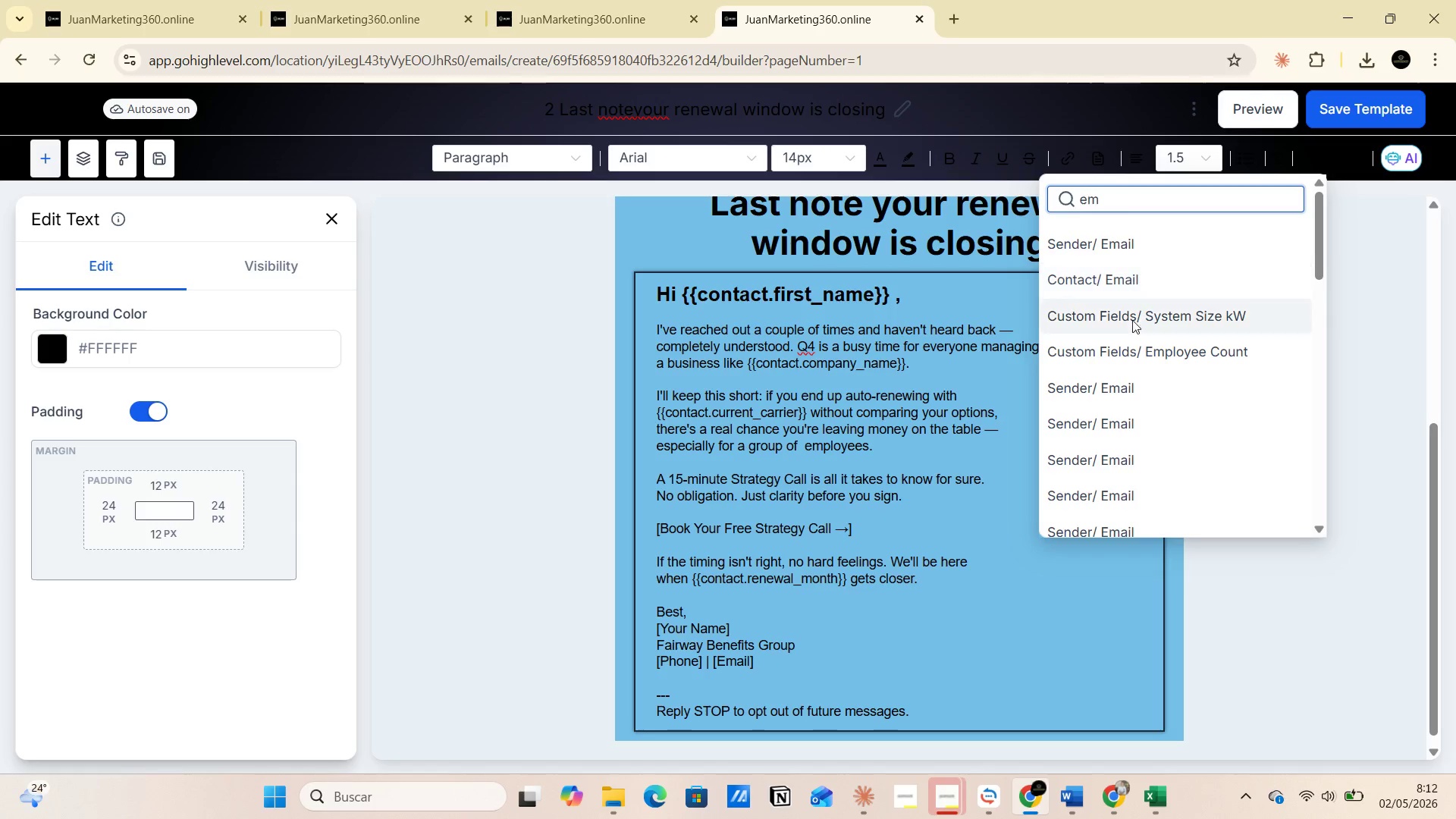 
scroll: coordinate [1166, 425], scroll_direction: down, amount: 13.0
 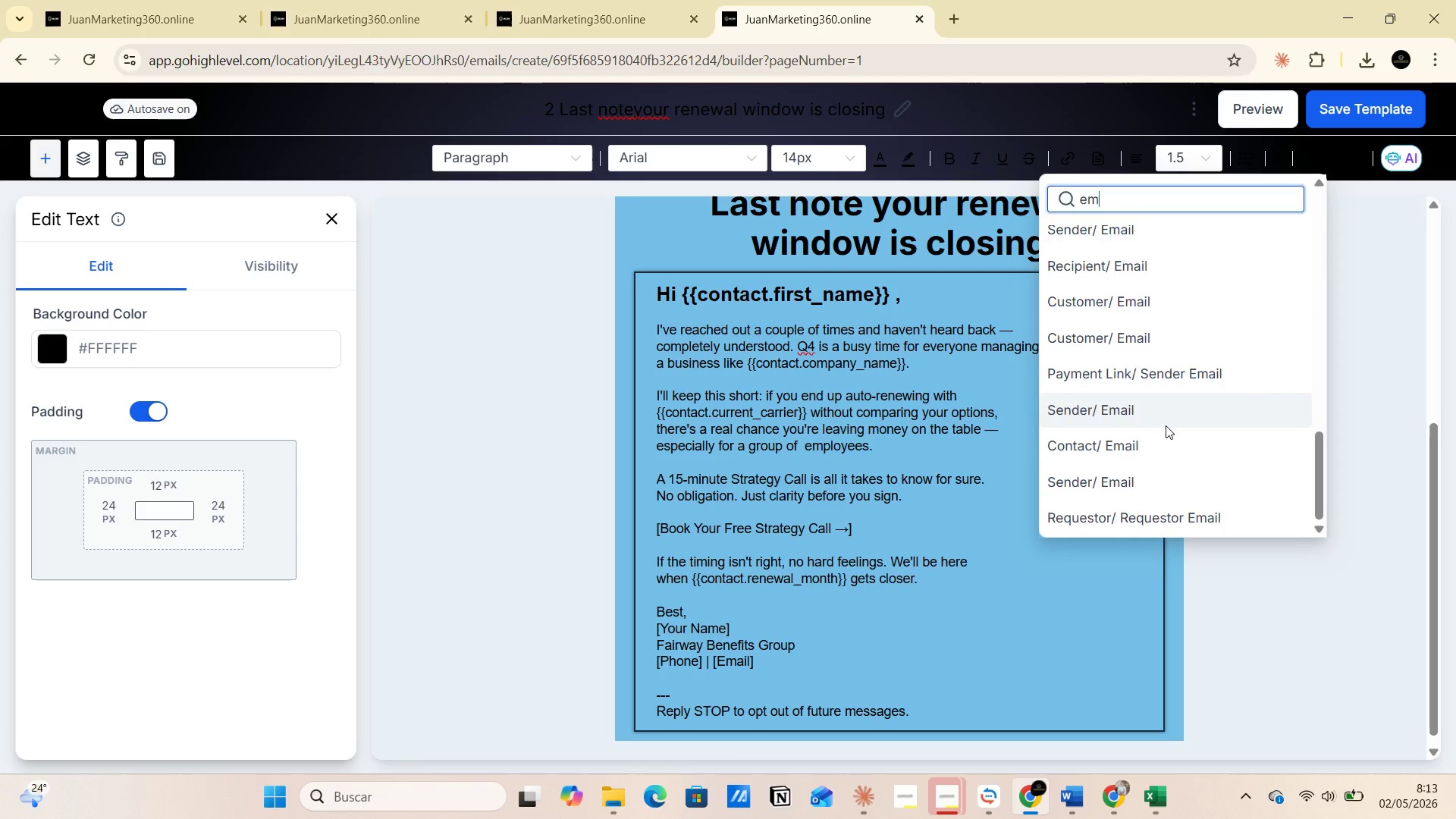 
scroll: coordinate [1133, 328], scroll_direction: up, amount: 7.0
 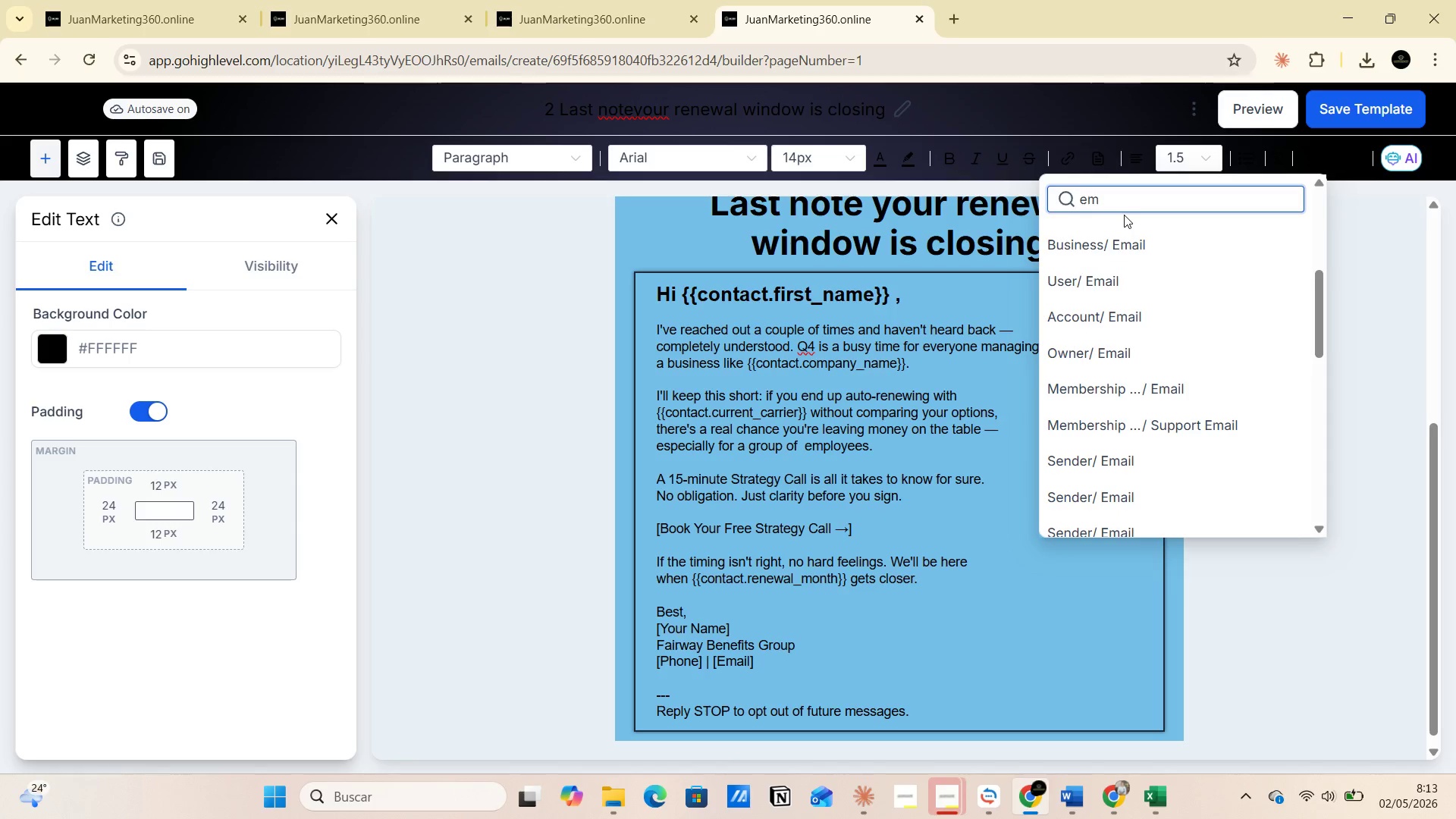 
type(plo)
 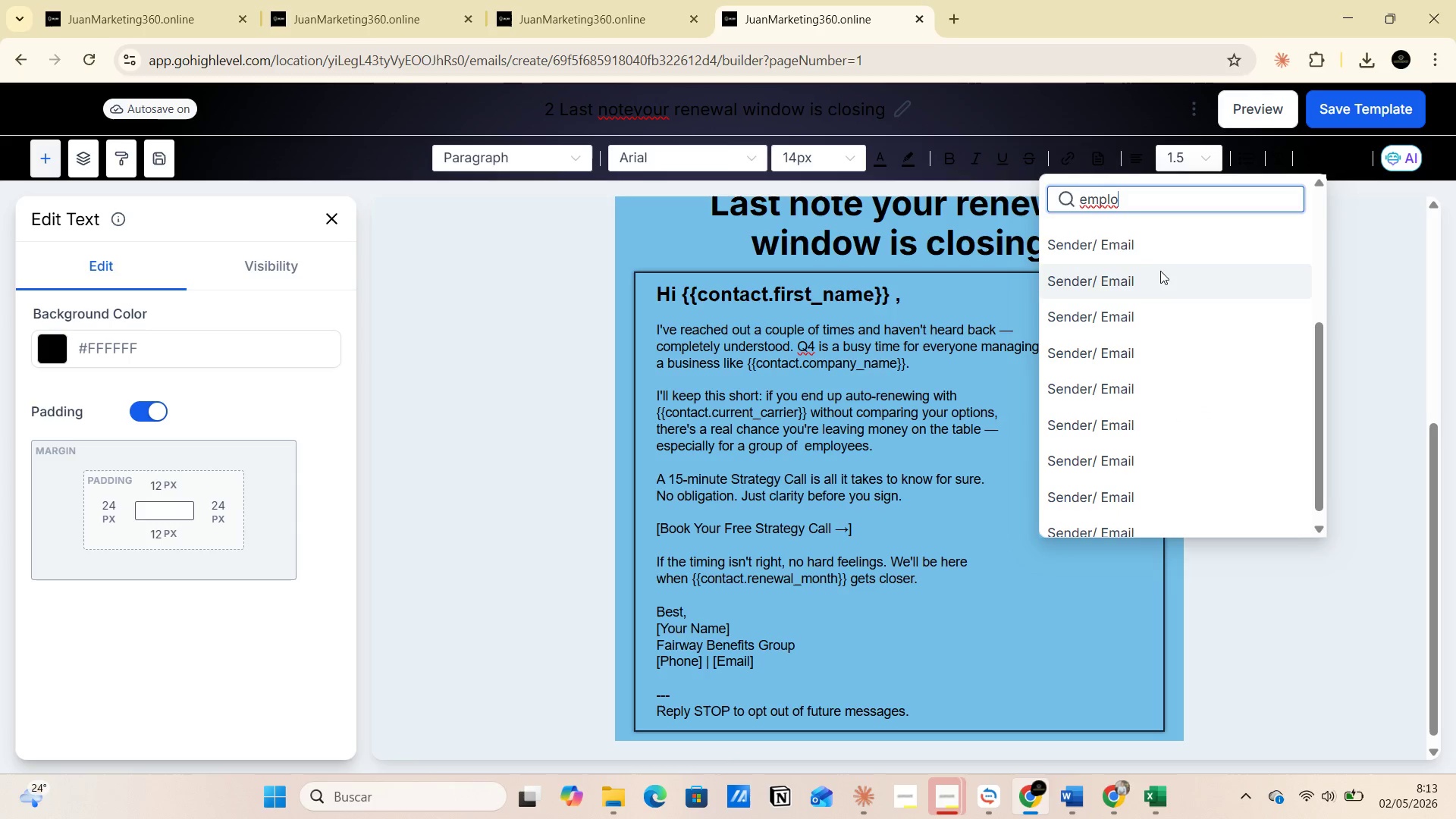 
scroll: coordinate [1162, 347], scroll_direction: up, amount: 8.0
 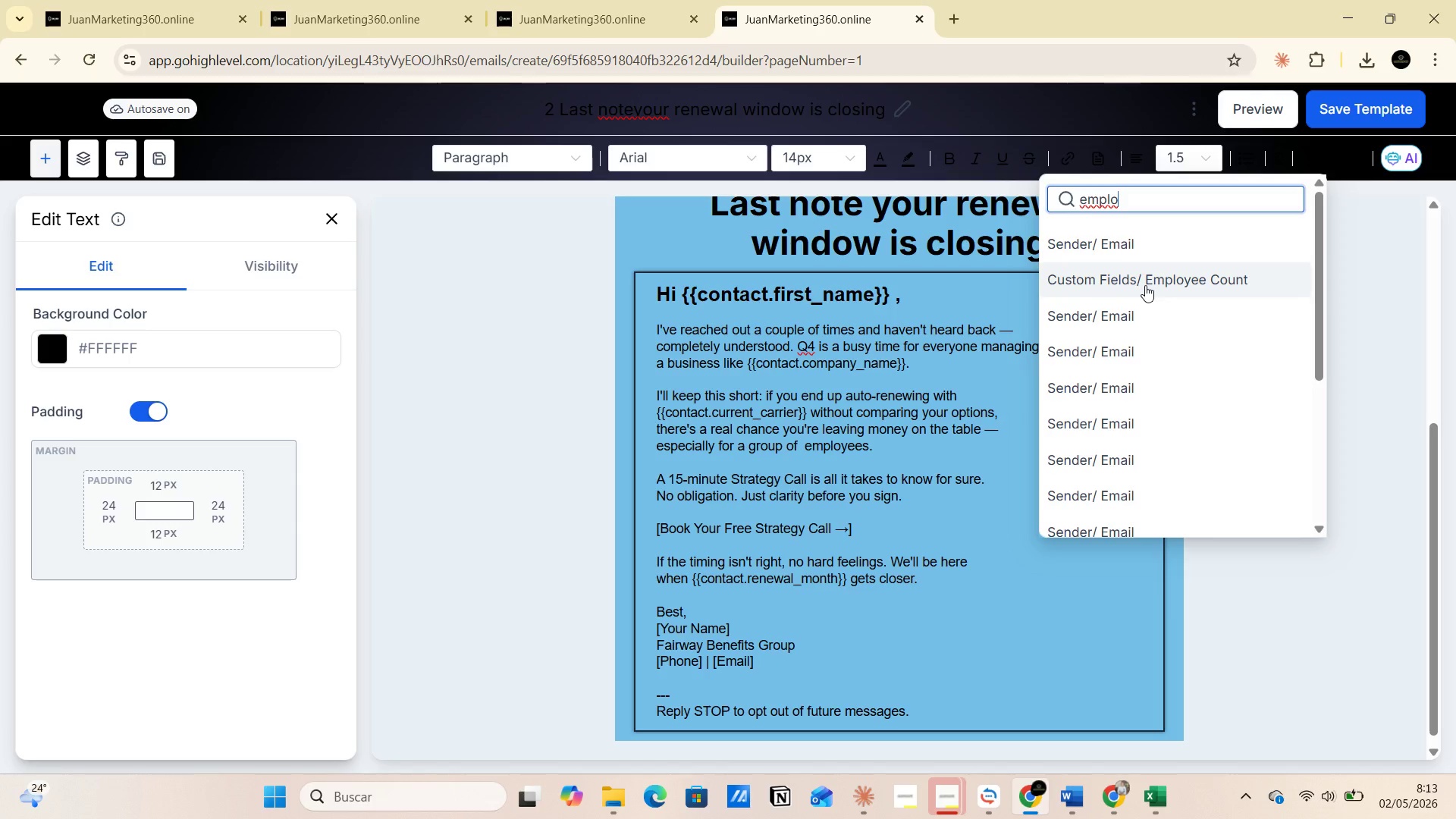 
left_click([1145, 285])
 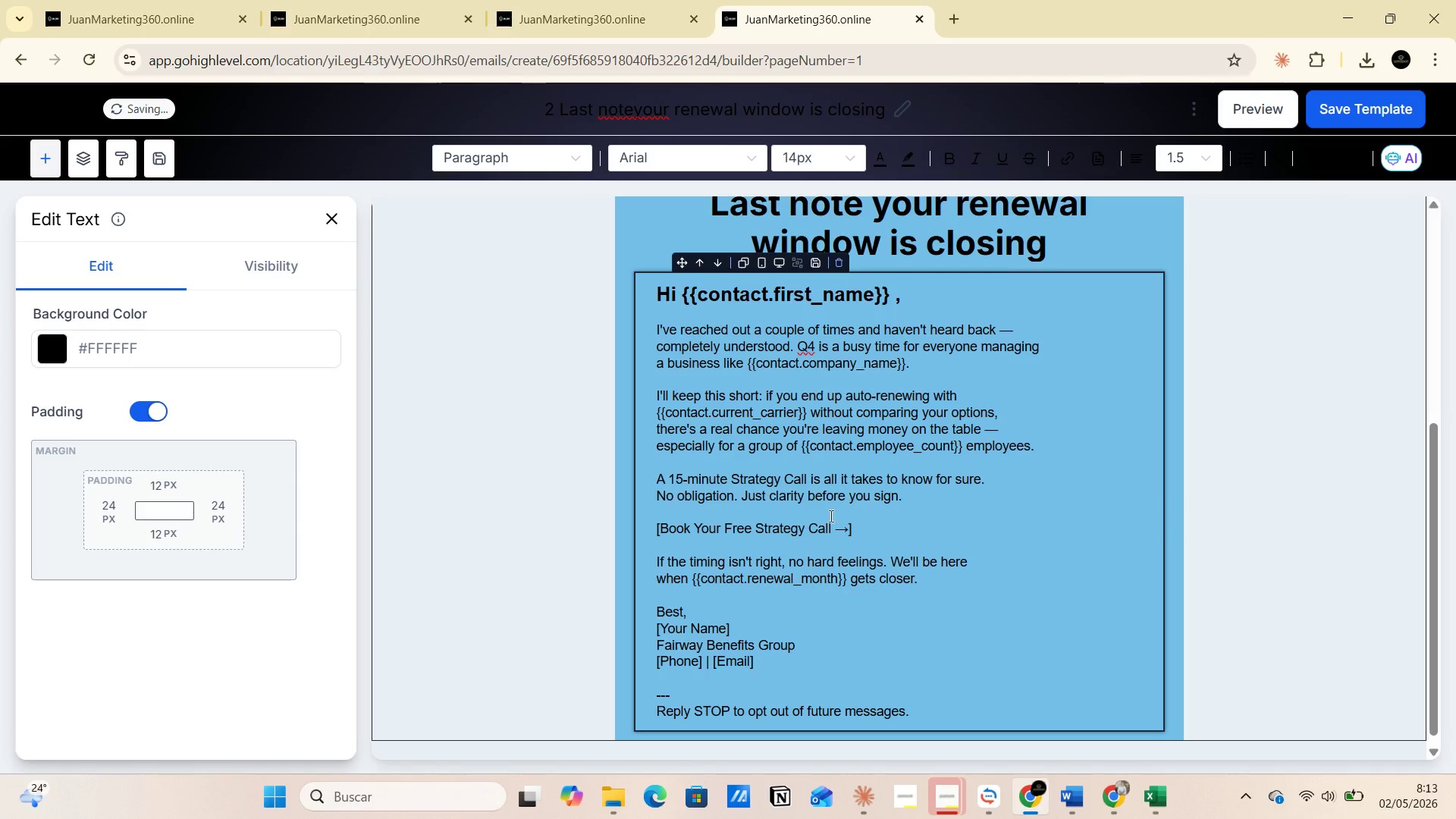 
wait(7.23)
 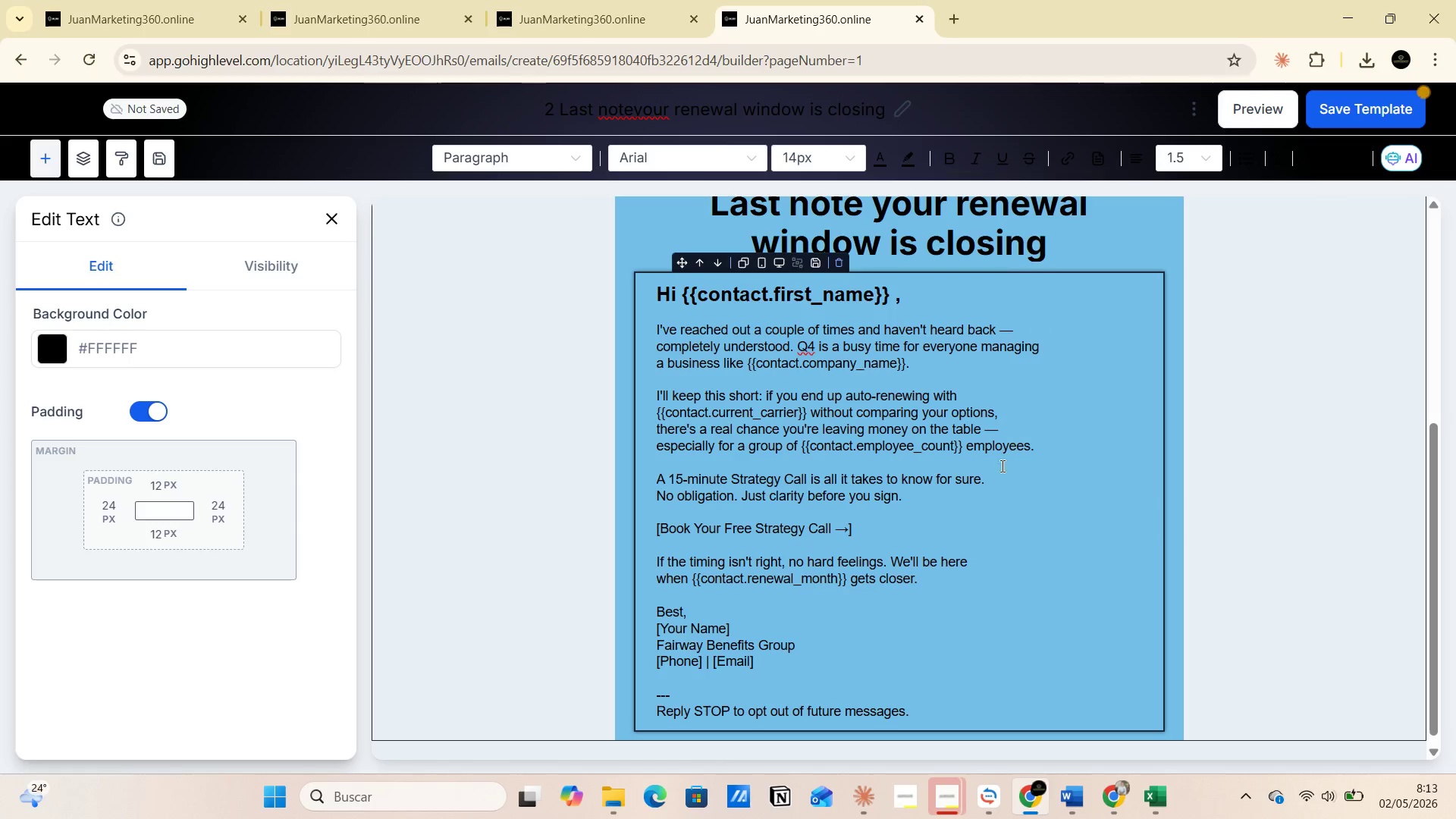 
left_click_drag(start_coordinate=[692, 576], to_coordinate=[846, 575])
 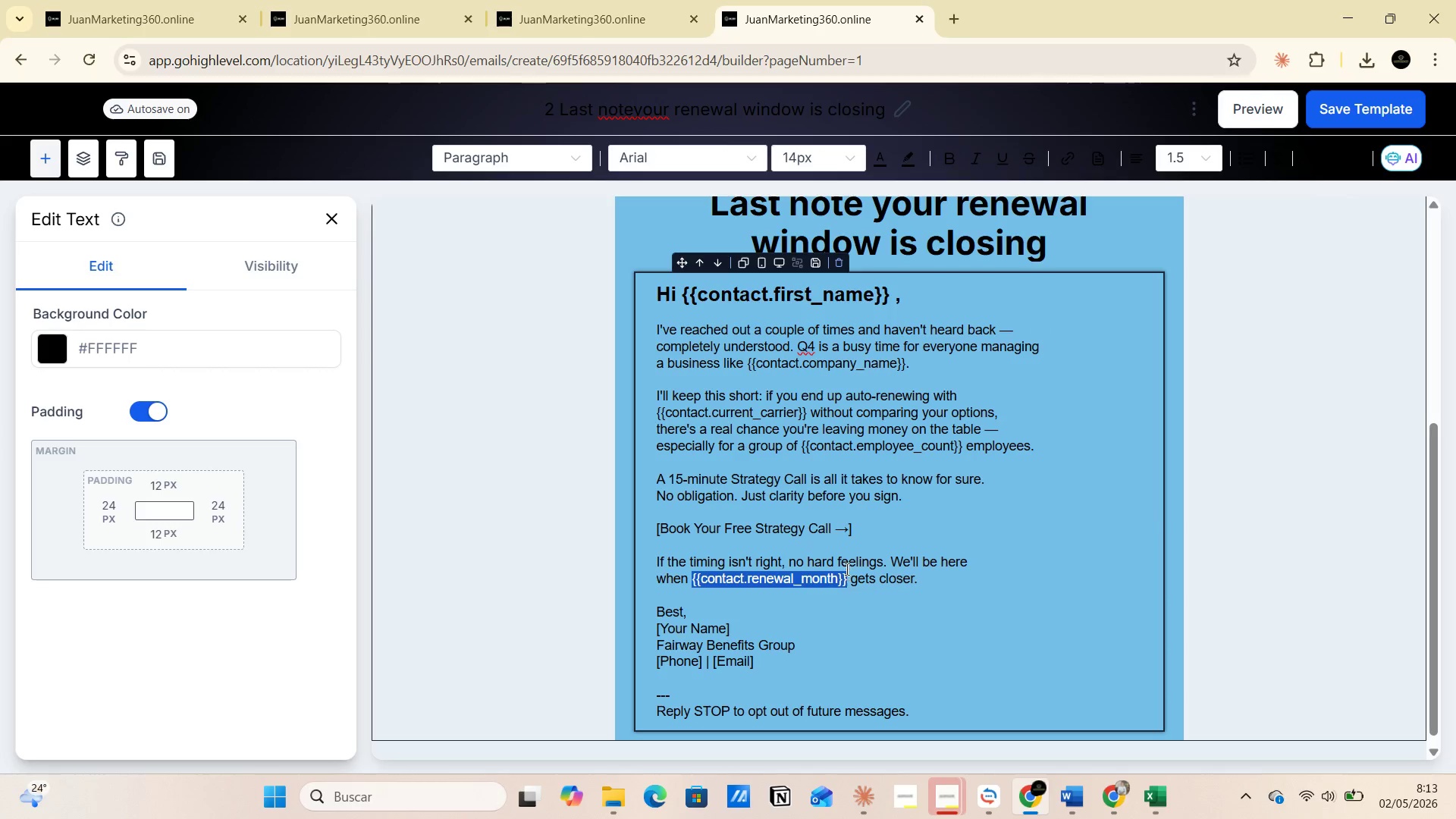 
key(Backspace)
 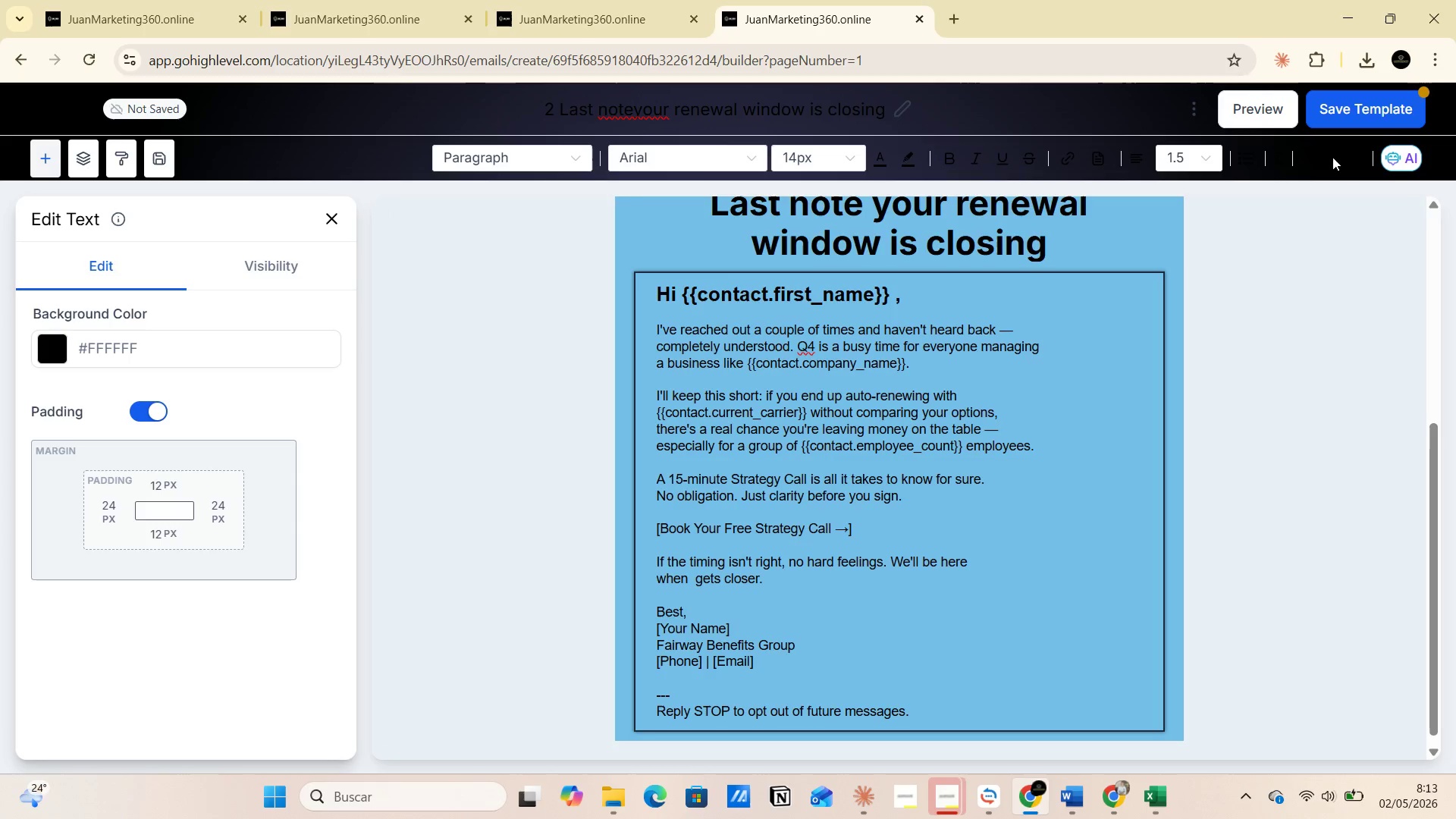 
left_click_drag(start_coordinate=[1330, 161], to_coordinate=[1330, 165])
 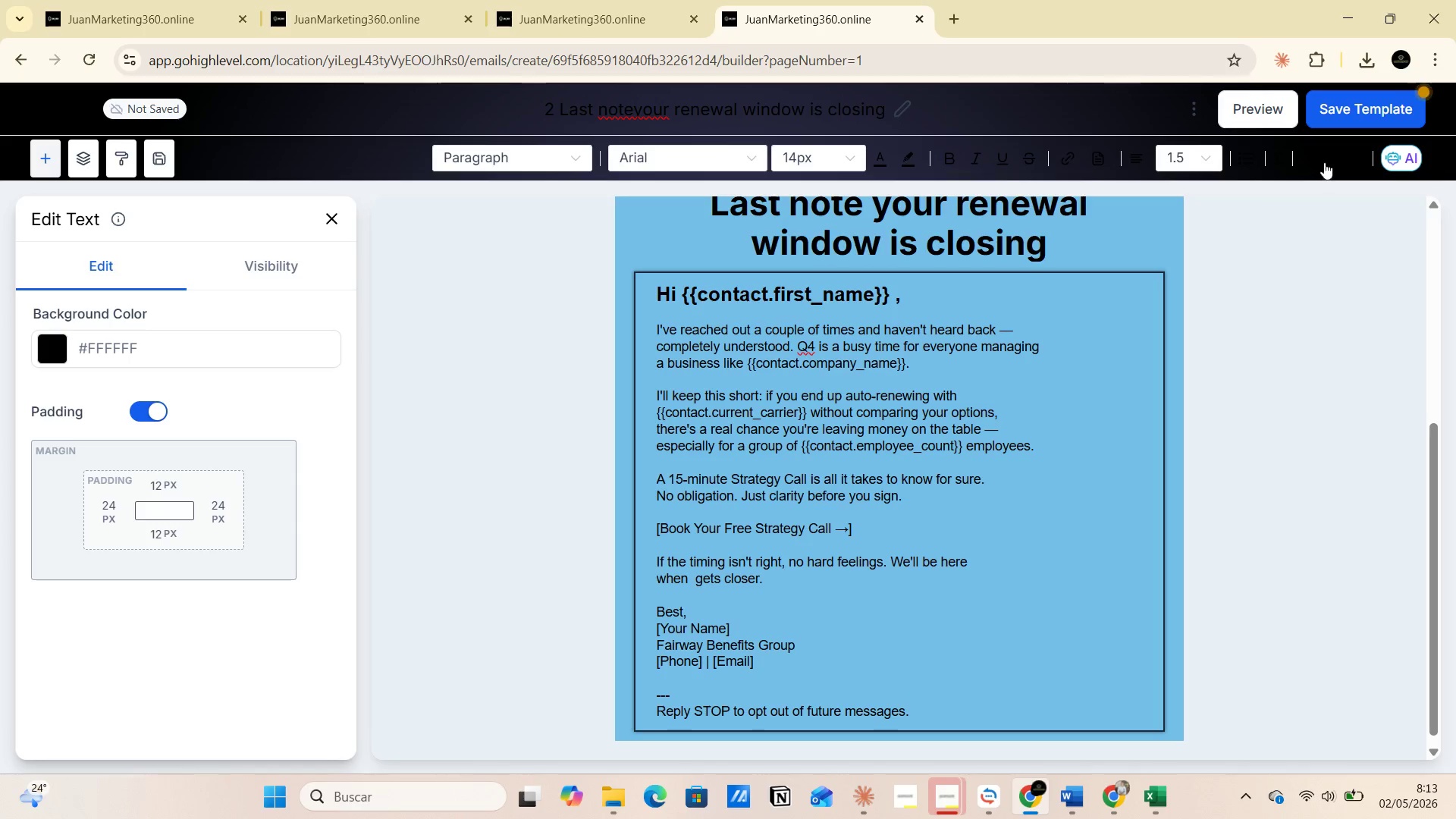 
left_click([1324, 162])
 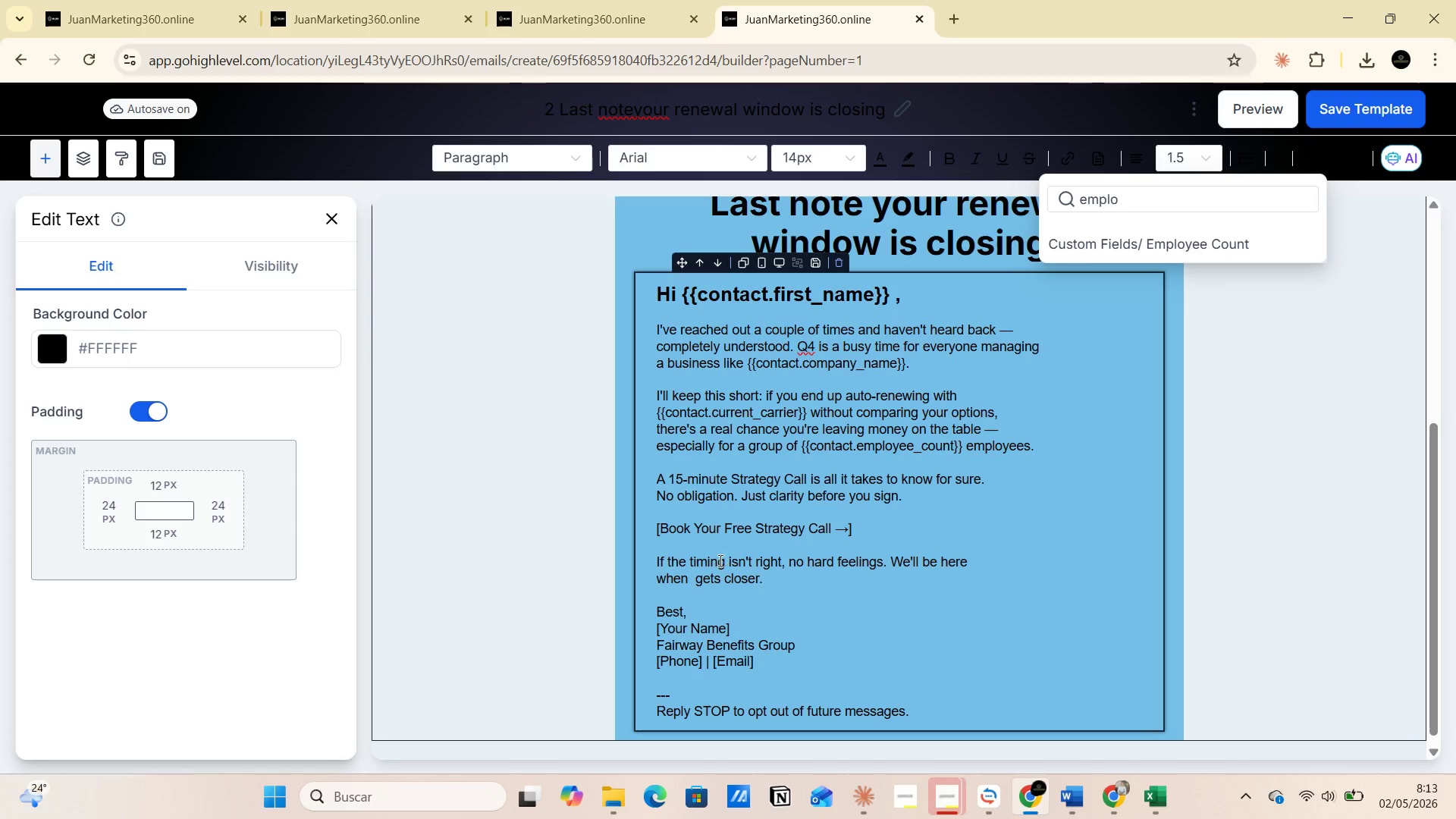 
wait(7.03)
 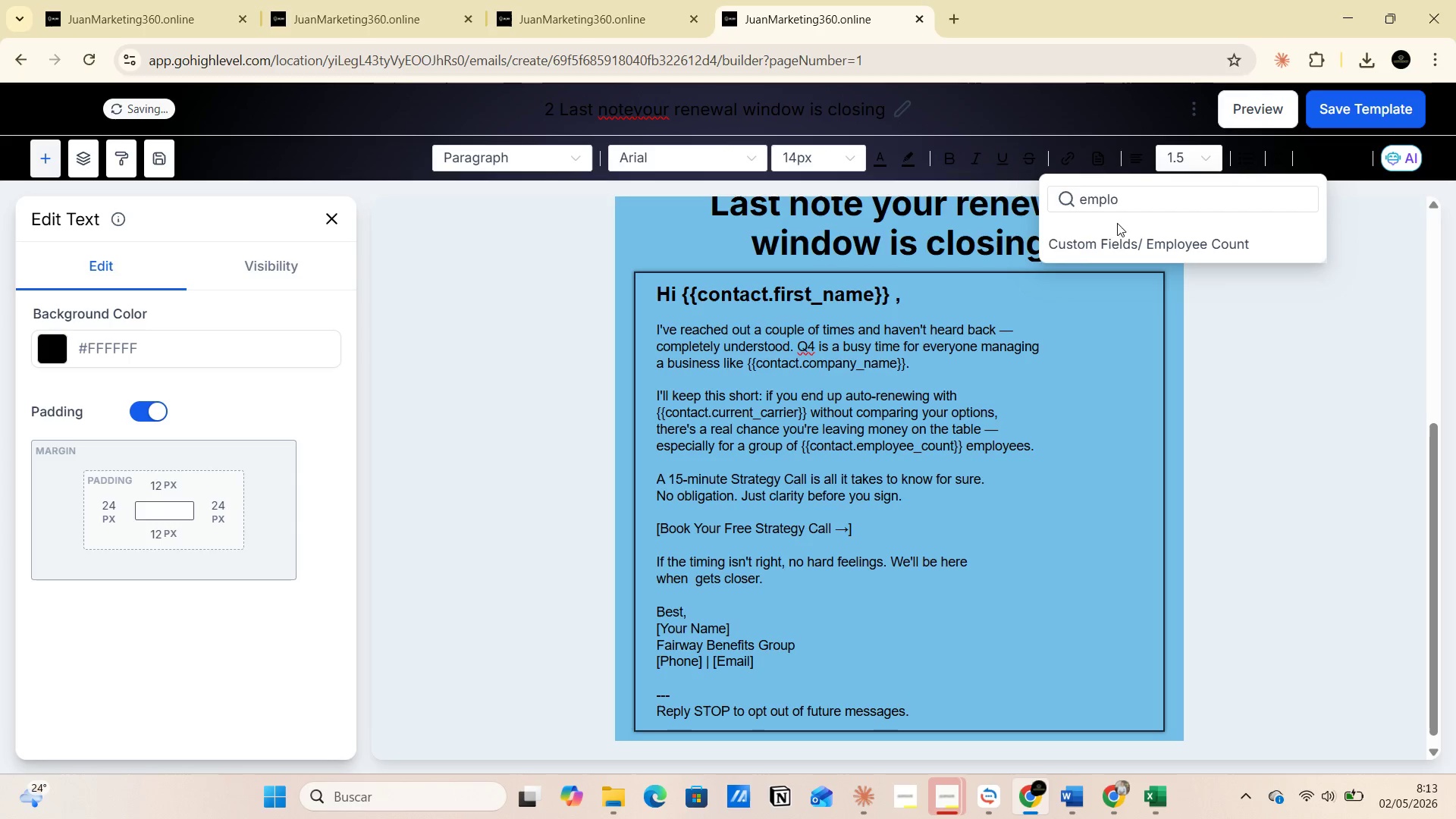 
left_click([692, 580])
 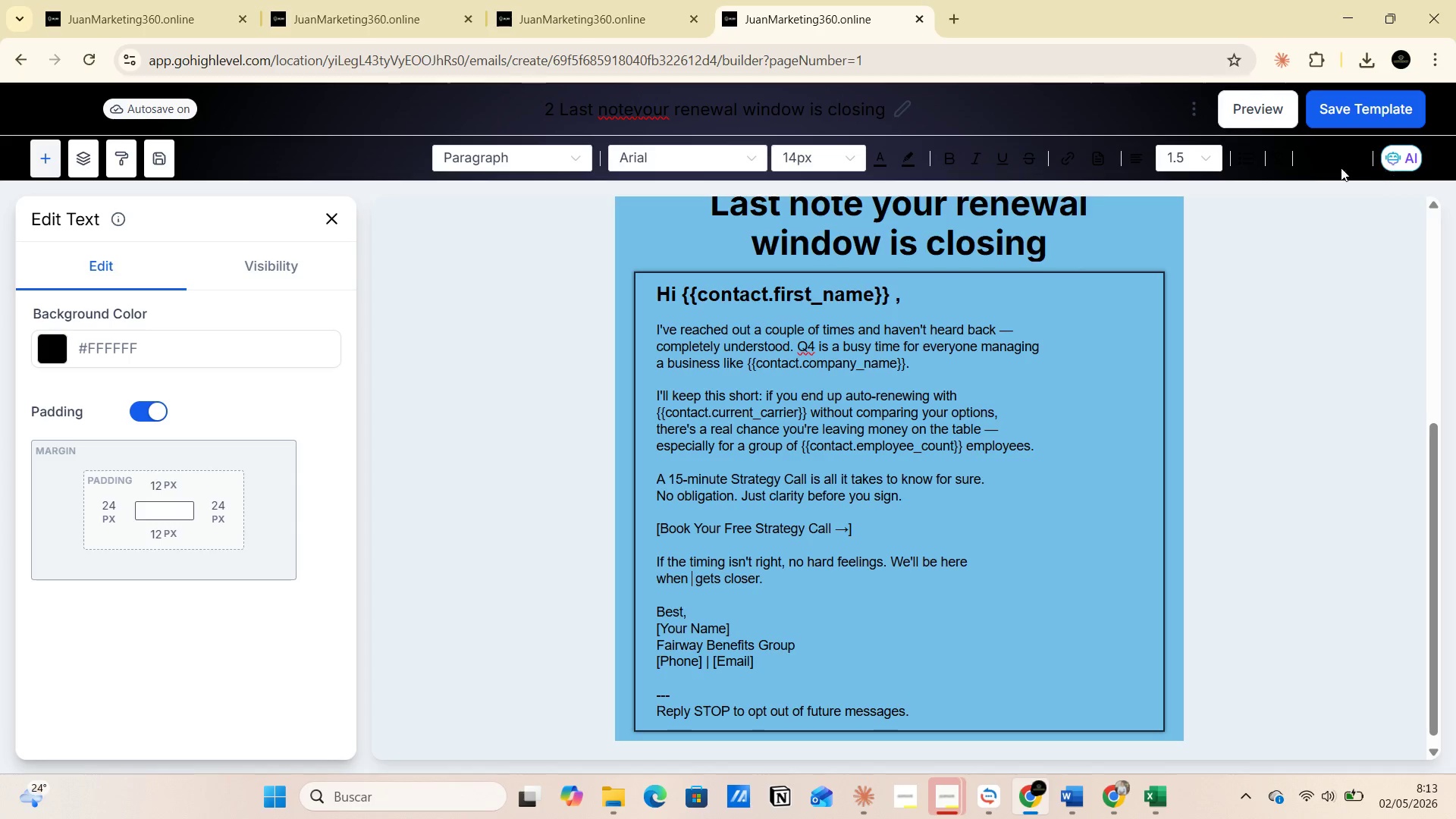 
left_click([1330, 169])
 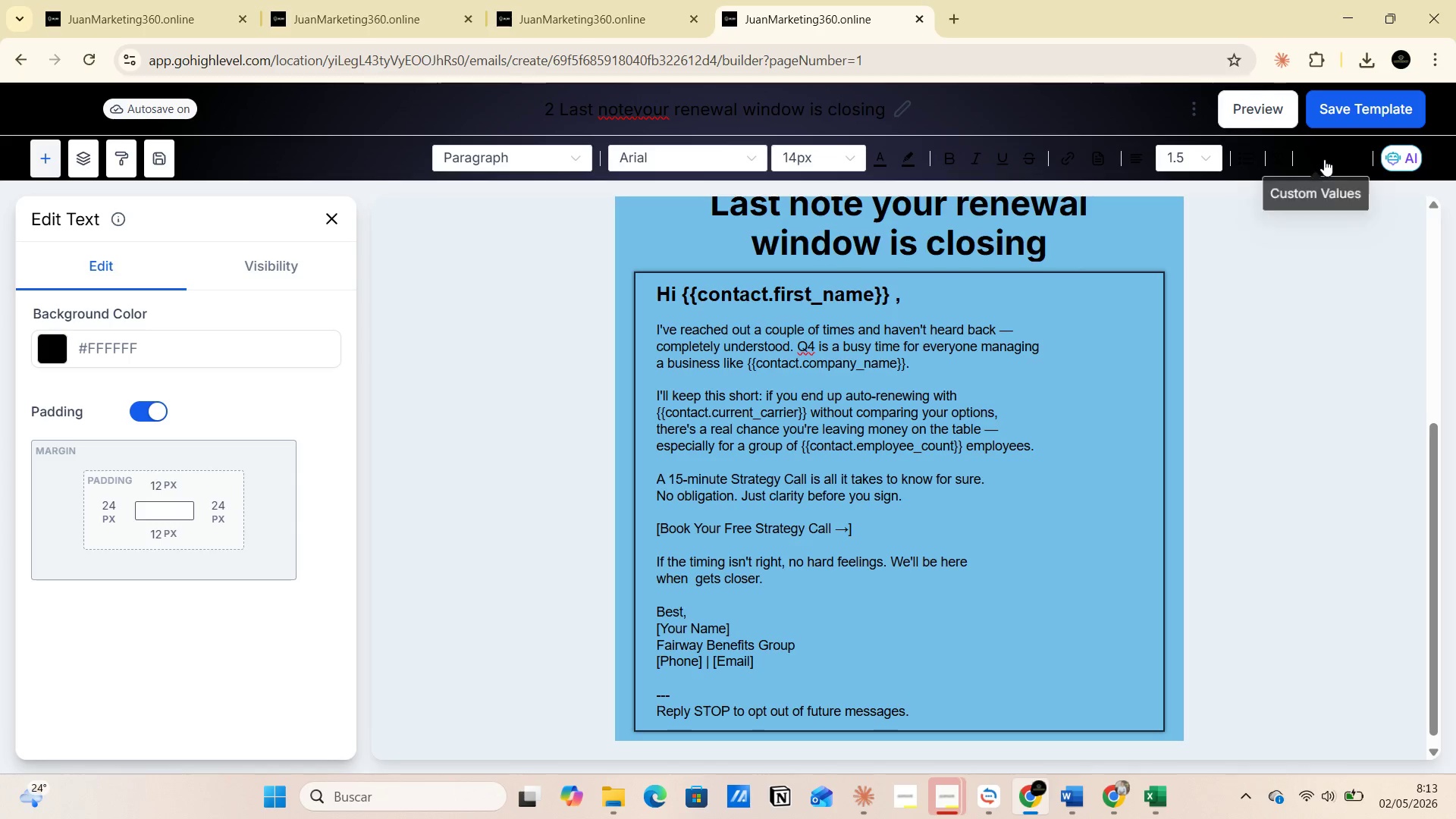 
left_click([1324, 159])
 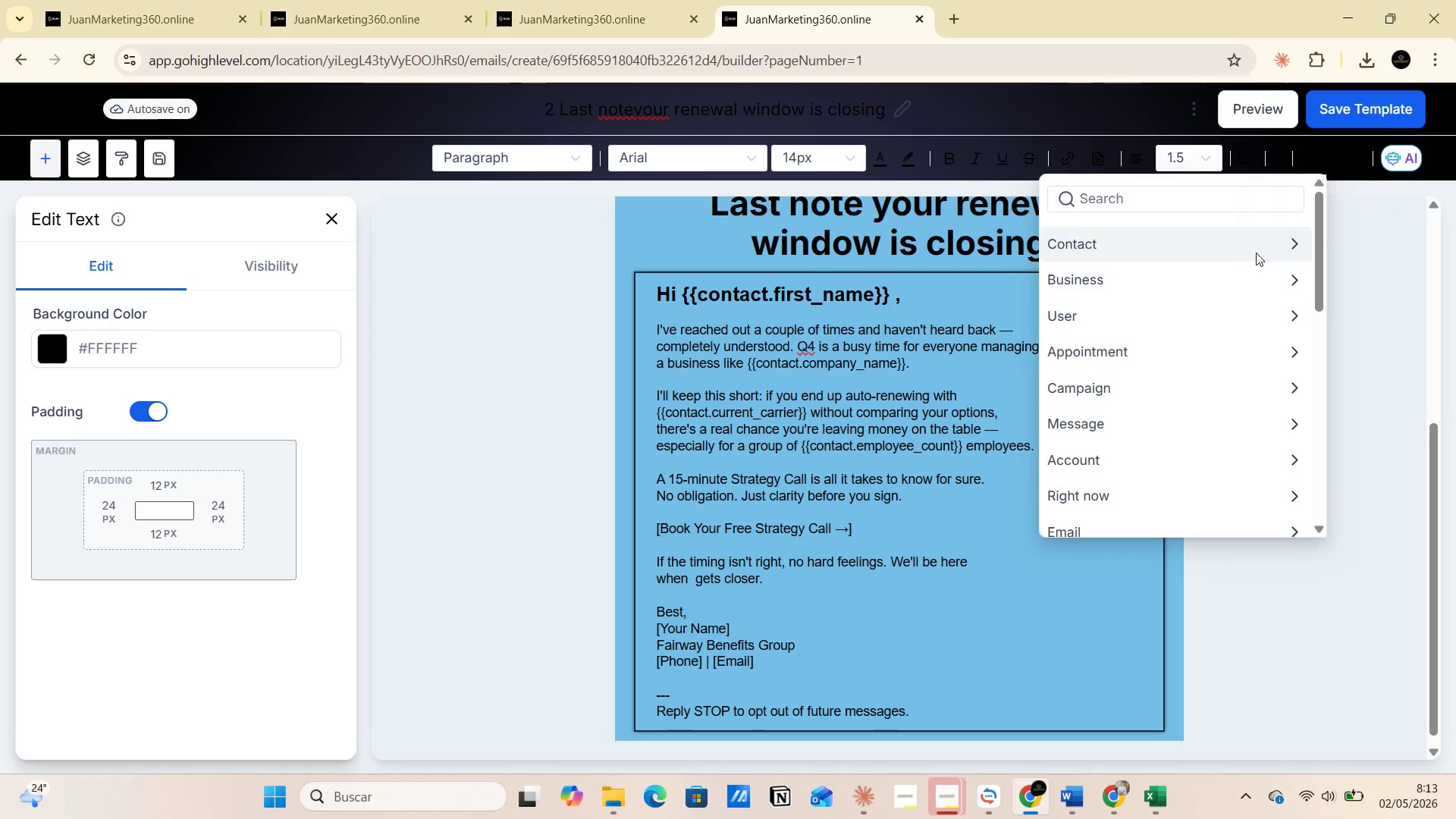 
left_click([1256, 253])
 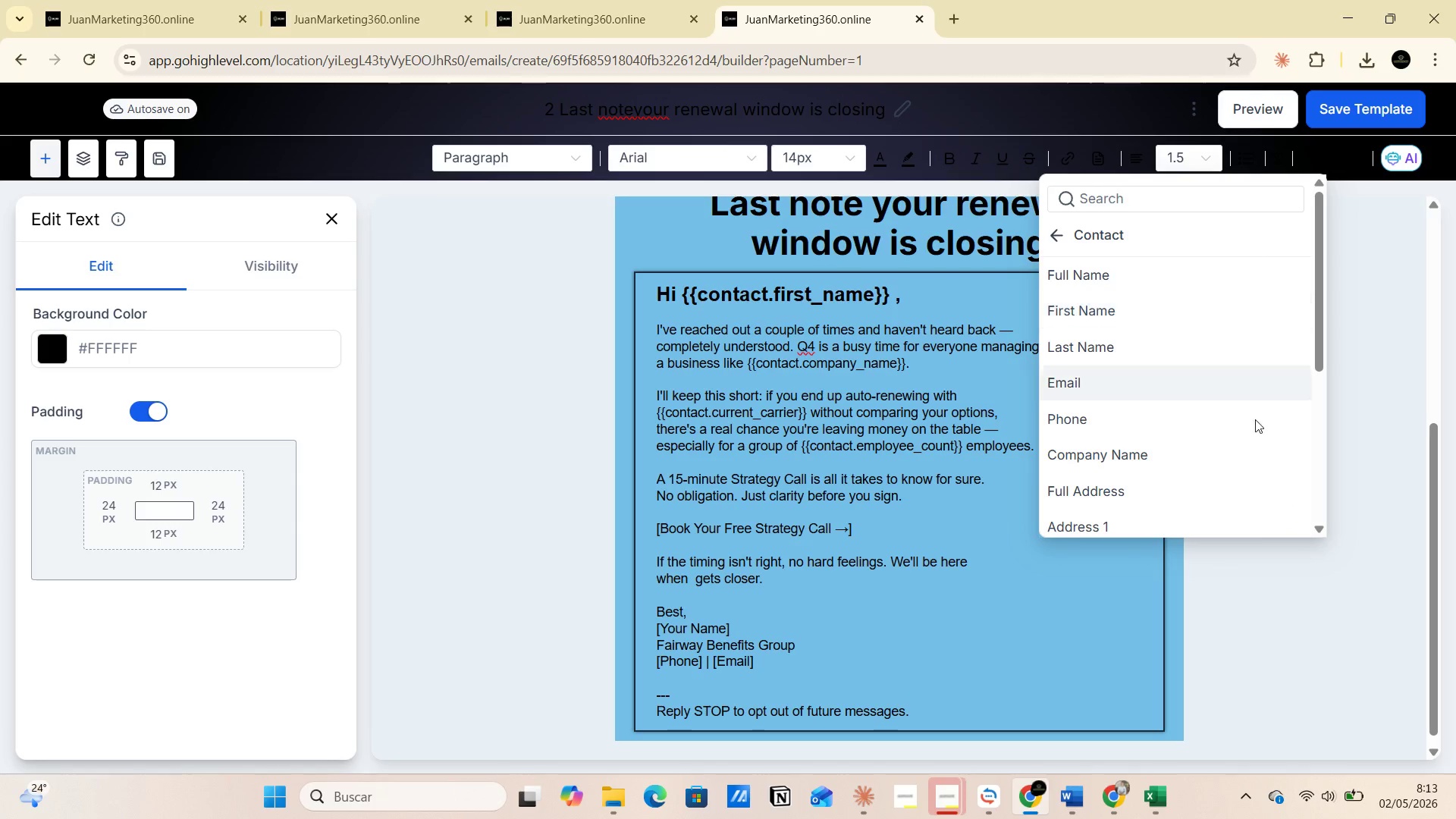 
scroll: coordinate [1204, 437], scroll_direction: down, amount: 11.0
 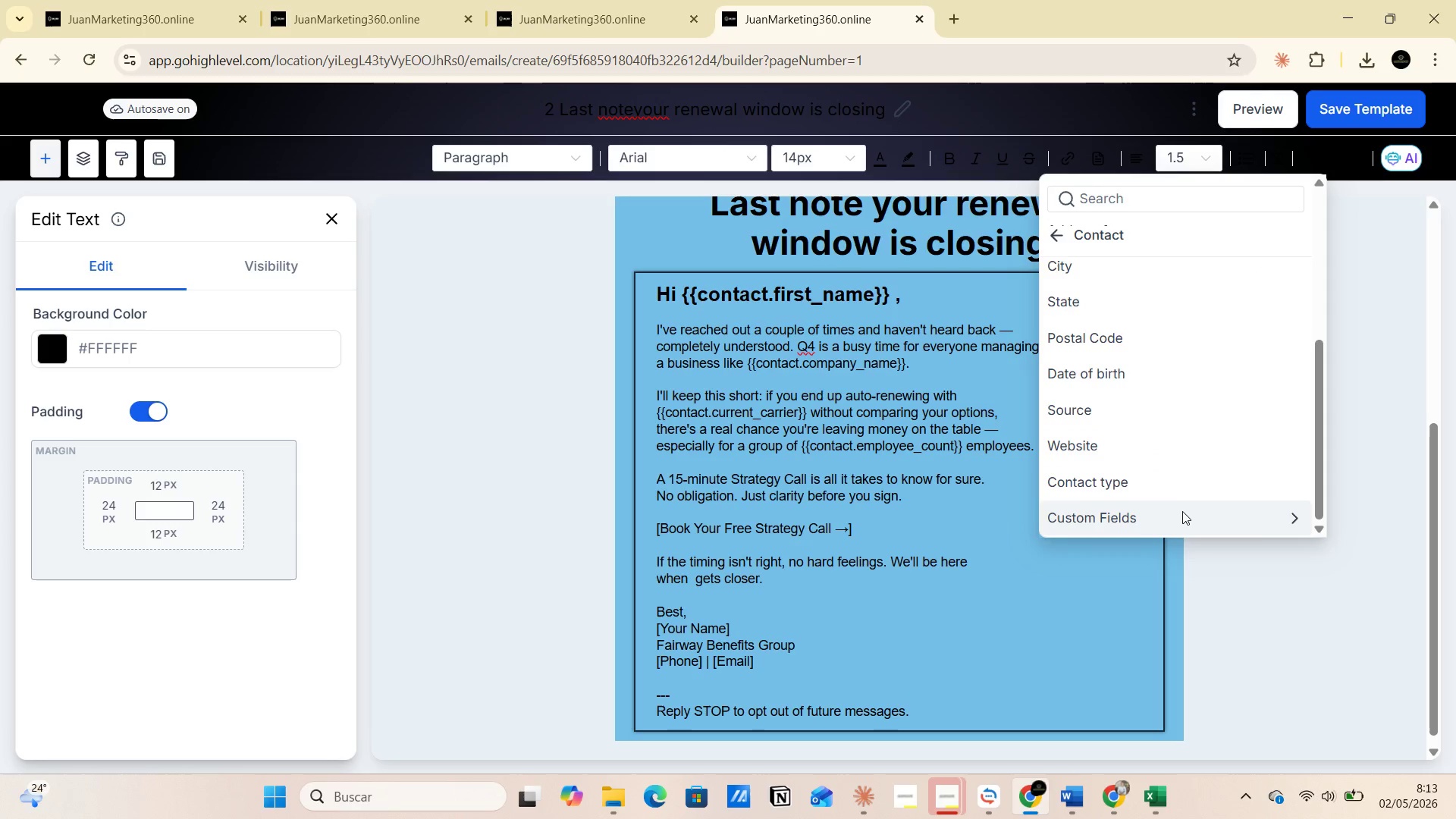 
left_click([1182, 513])
 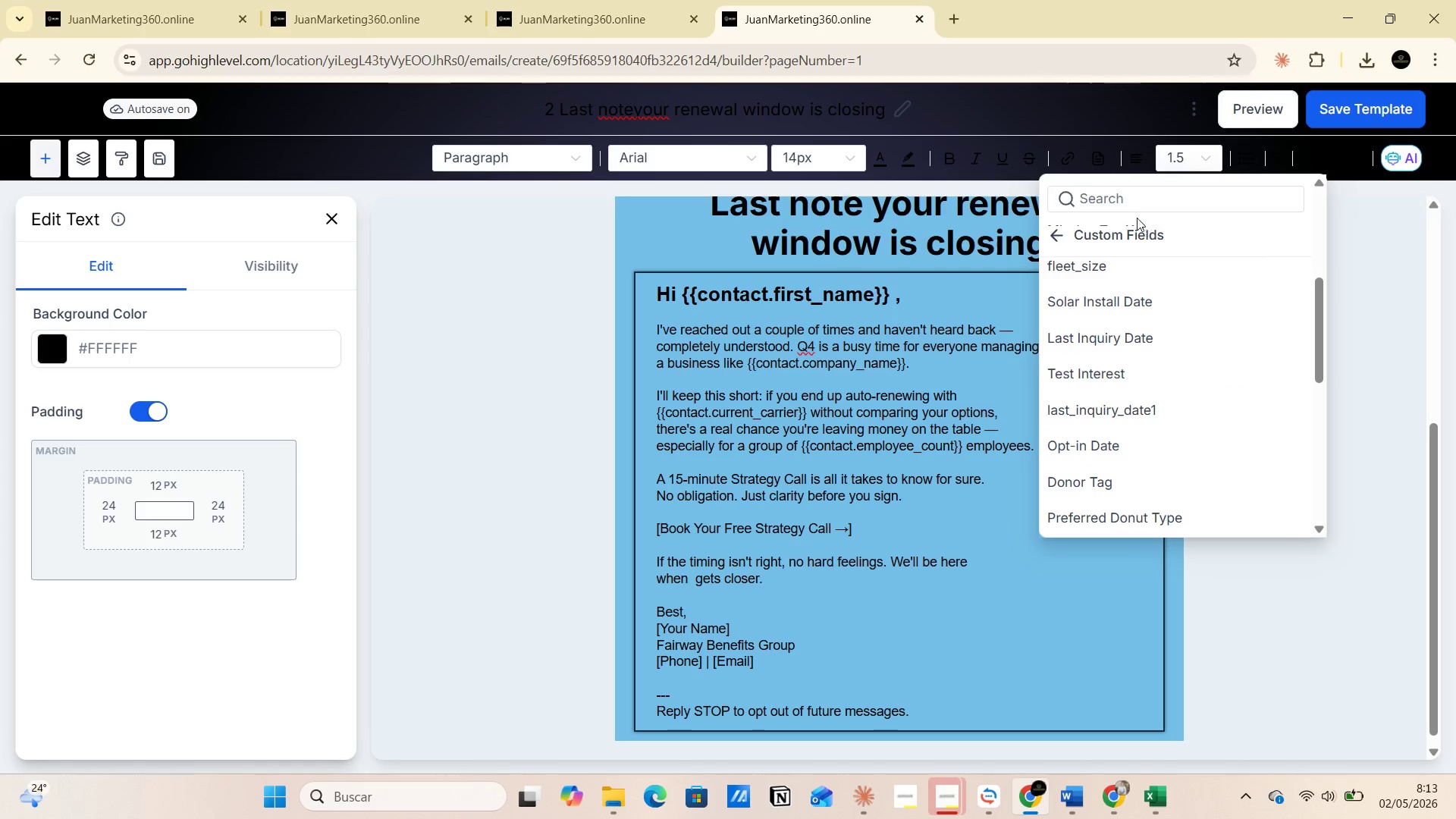 
left_click([1123, 206])
 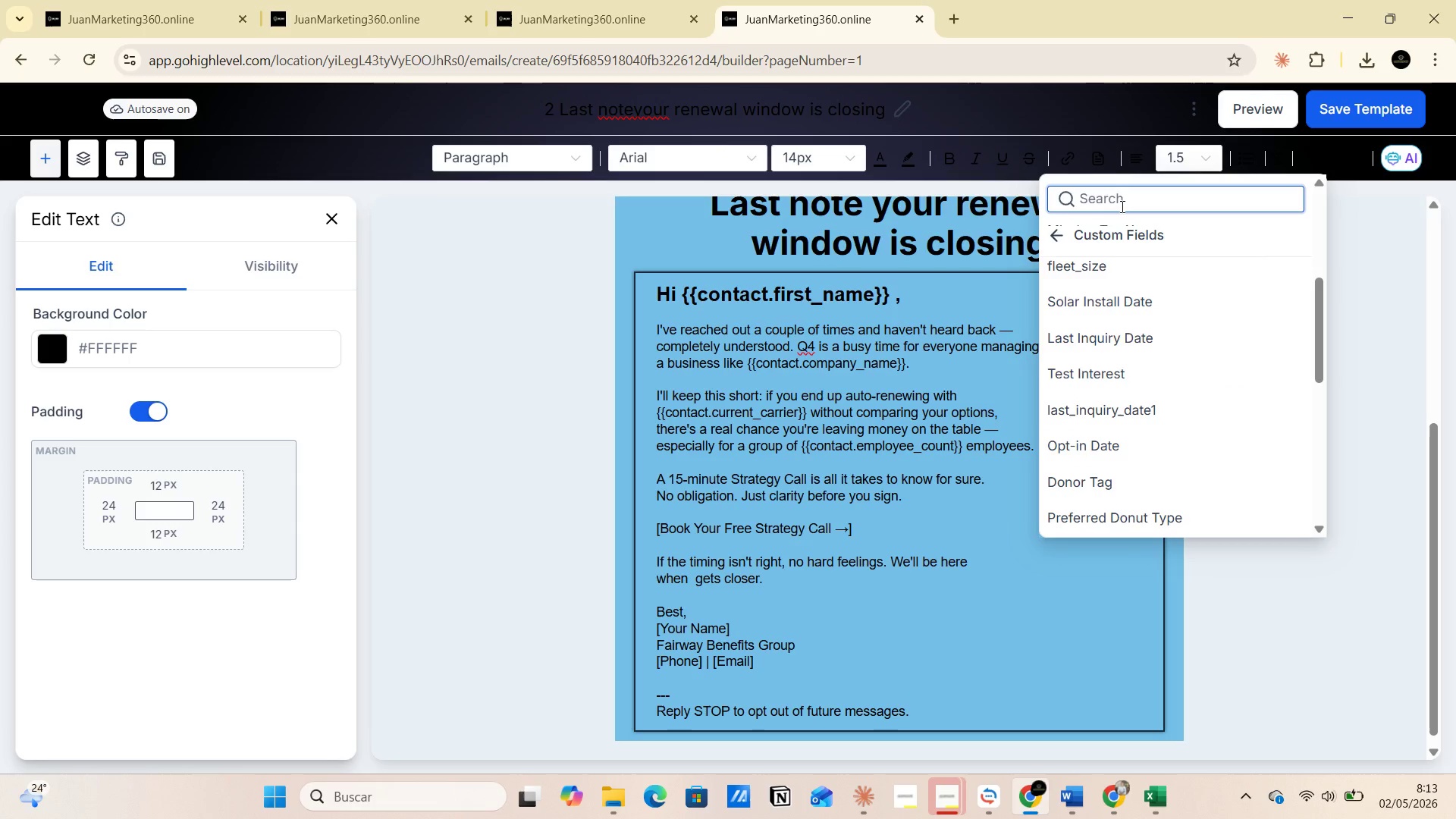 
type(re)
 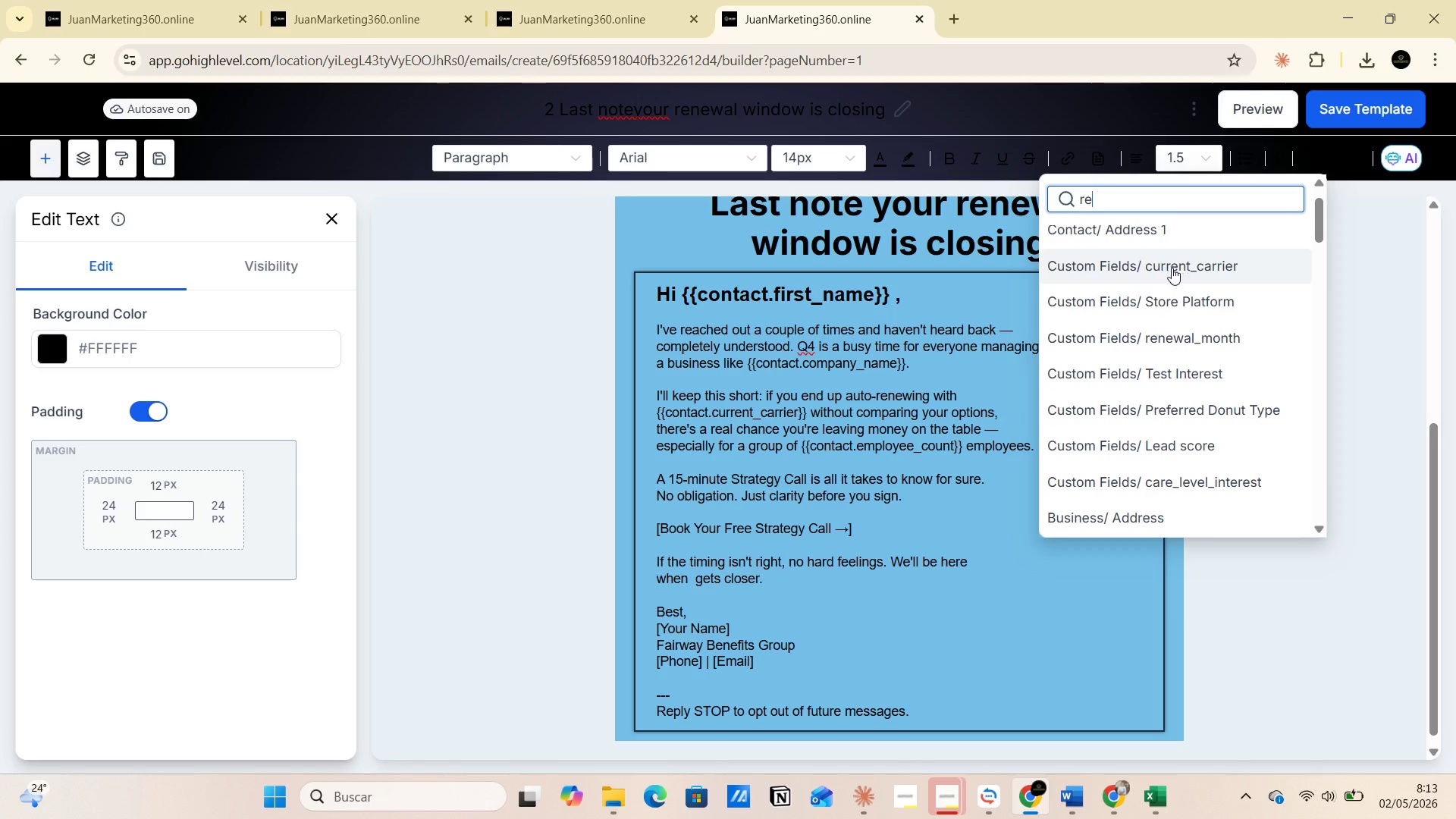 
left_click([1192, 339])
 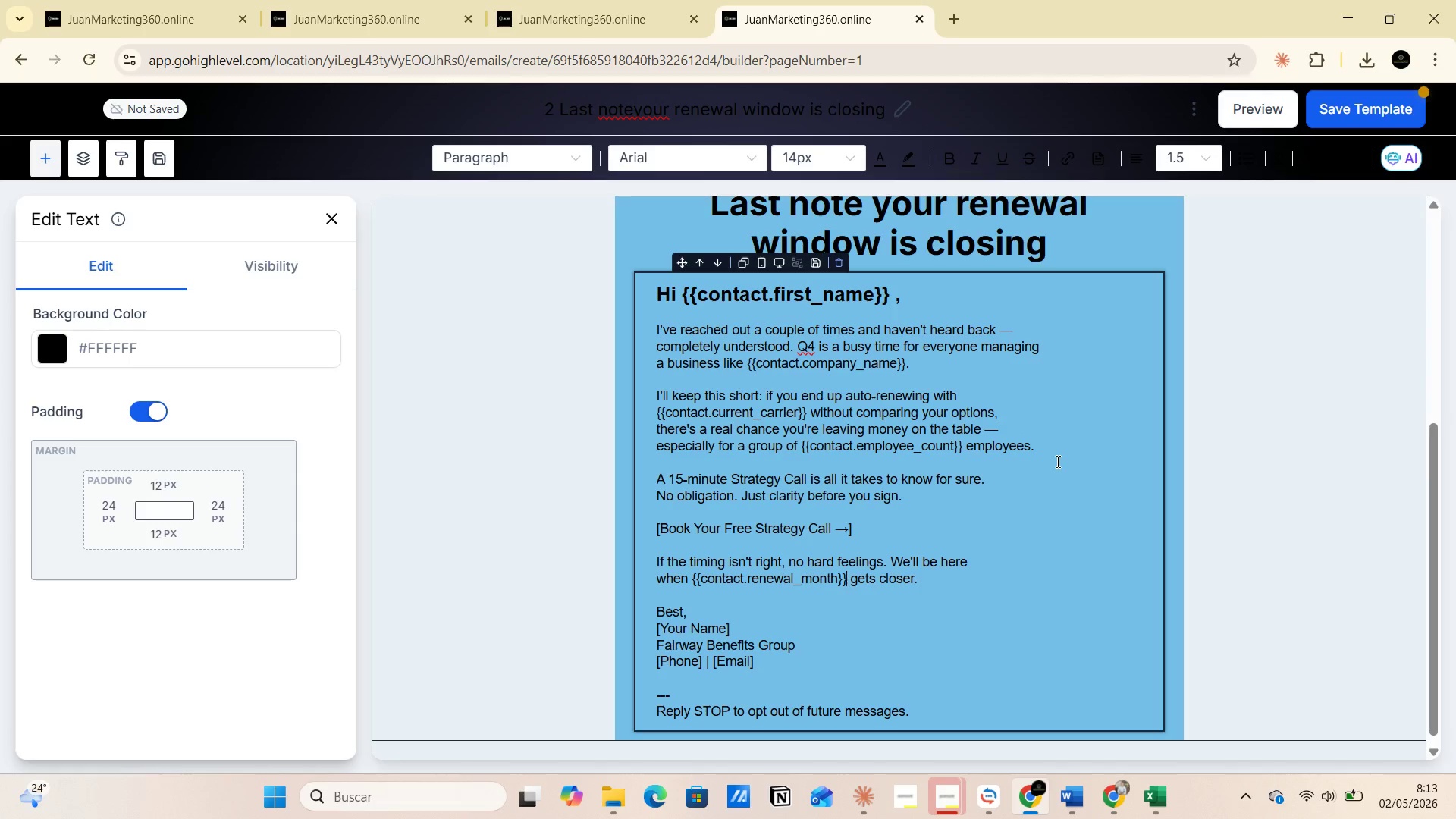 
wait(9.75)
 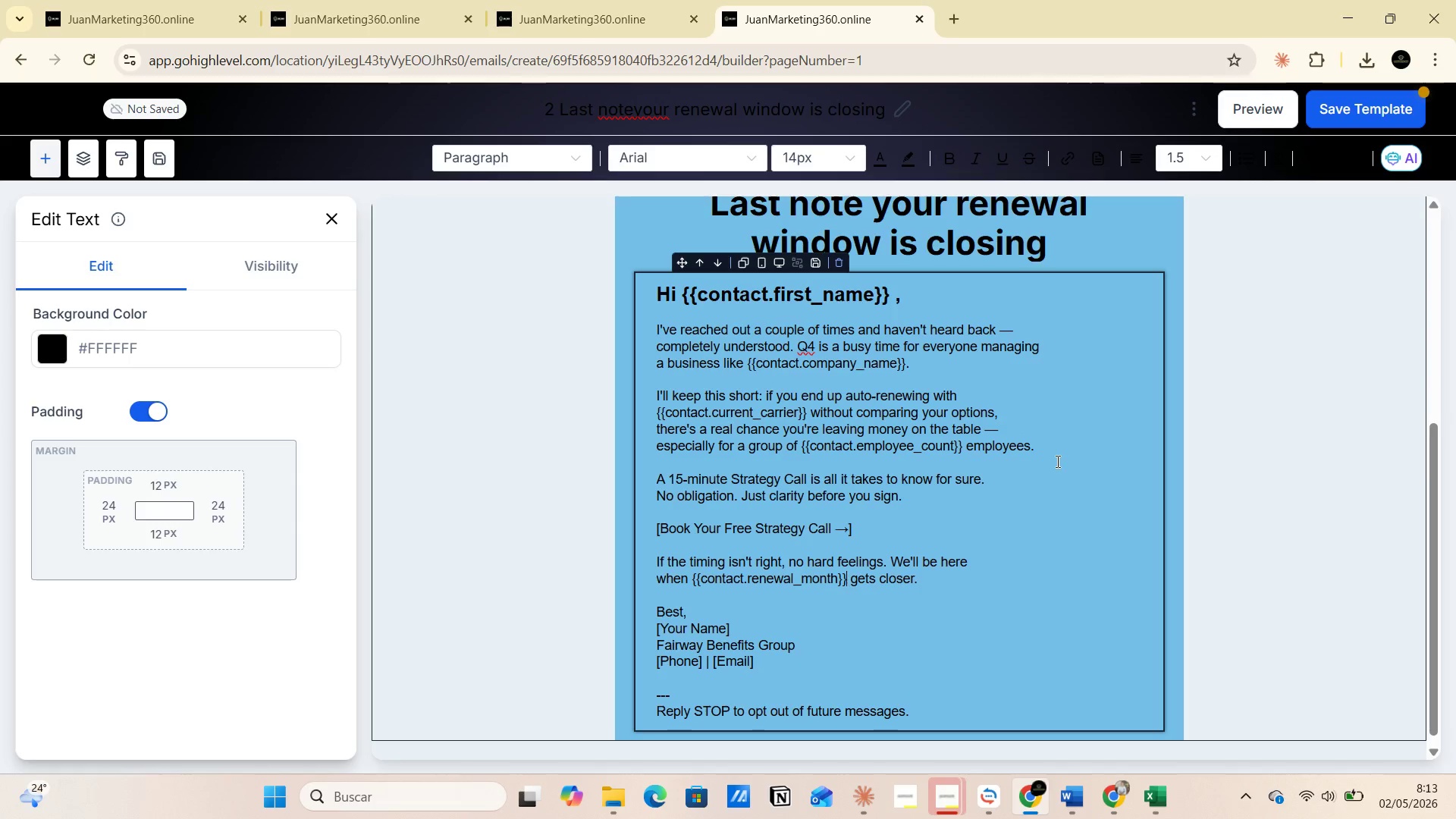 
scroll: coordinate [916, 524], scroll_direction: down, amount: 1.0
 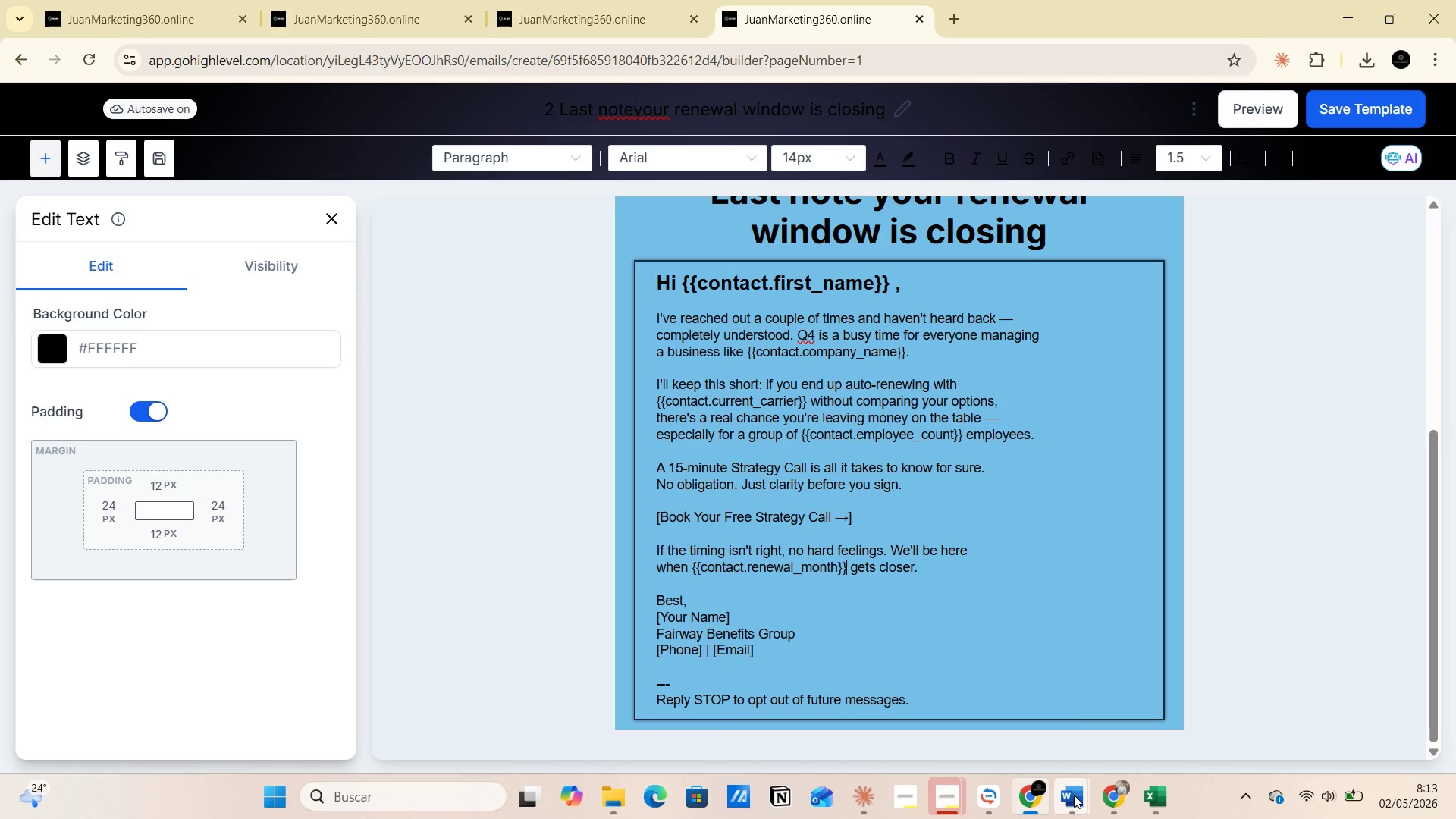 
left_click([1004, 700])
 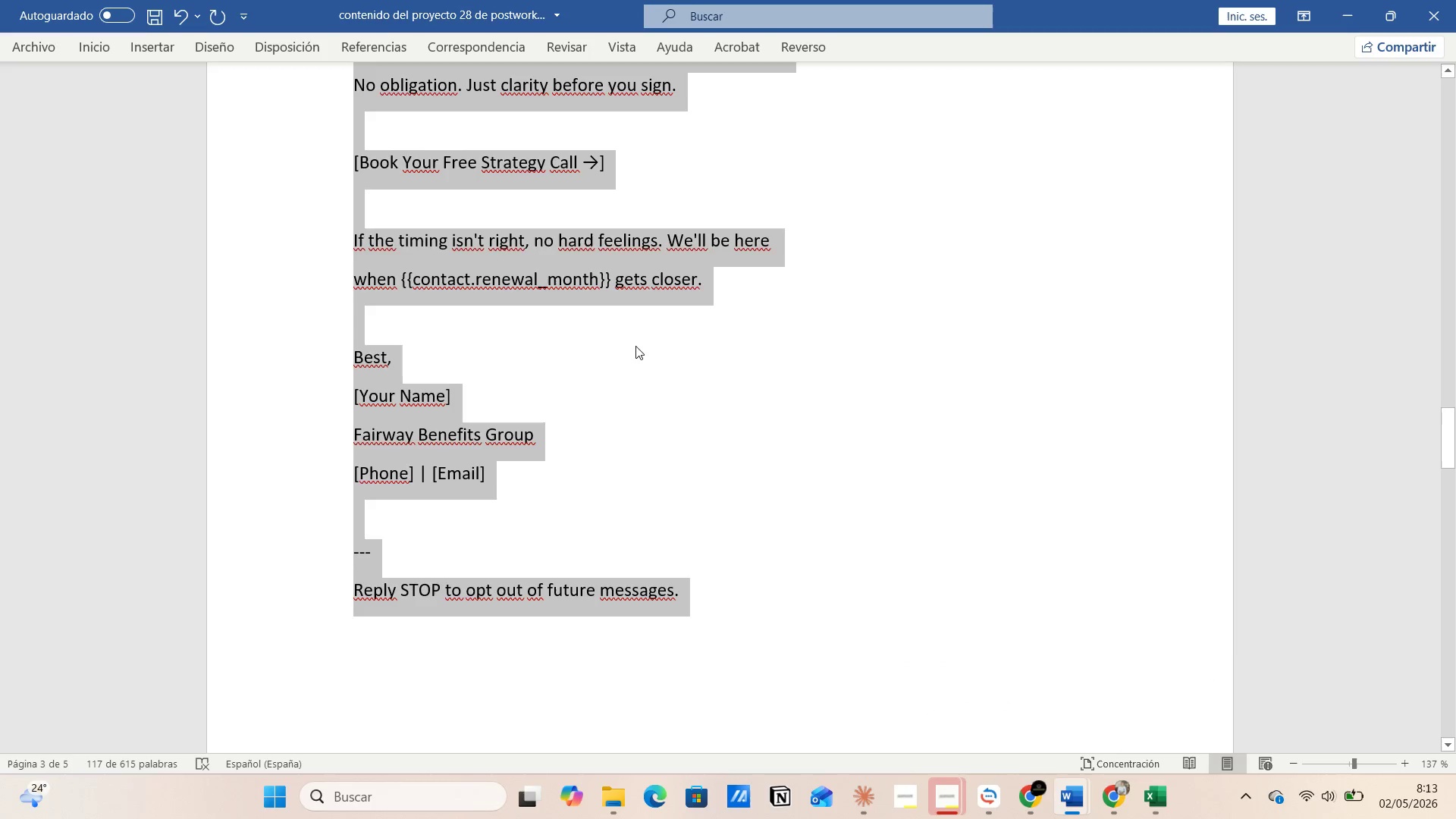 
scroll: coordinate [661, 353], scroll_direction: up, amount: 31.0
 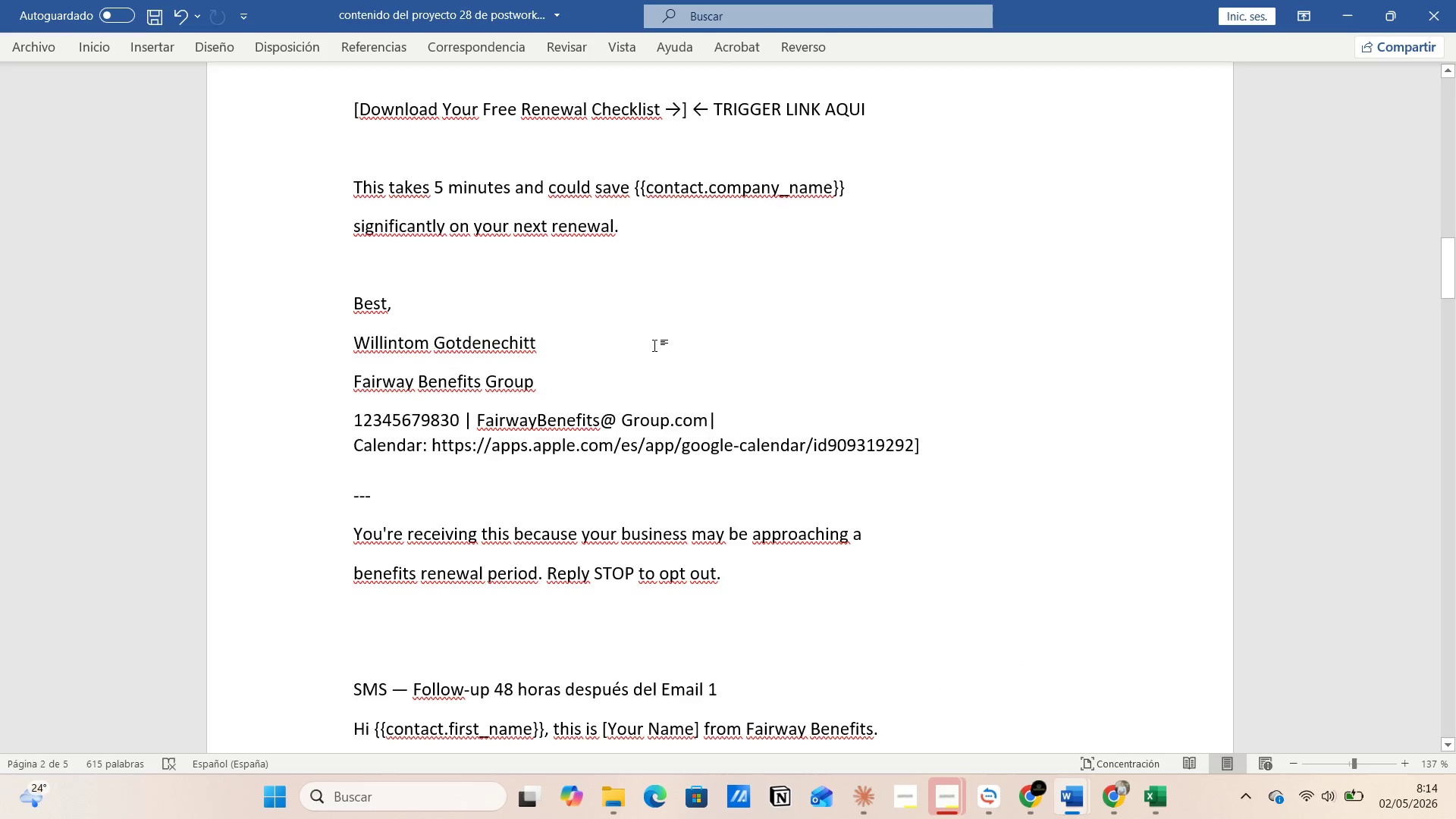 
left_click([517, 366])
 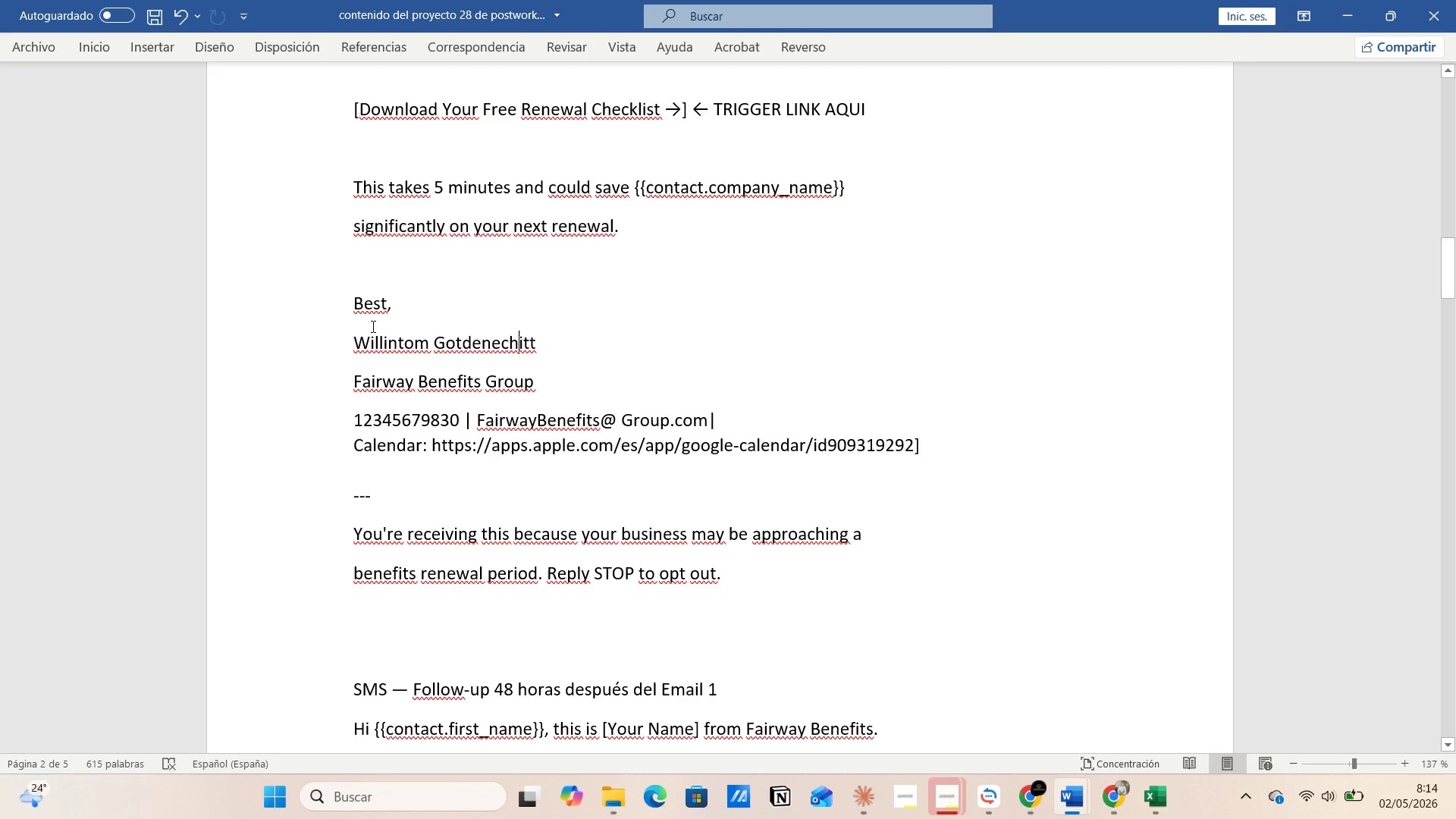 
left_click([371, 322])
 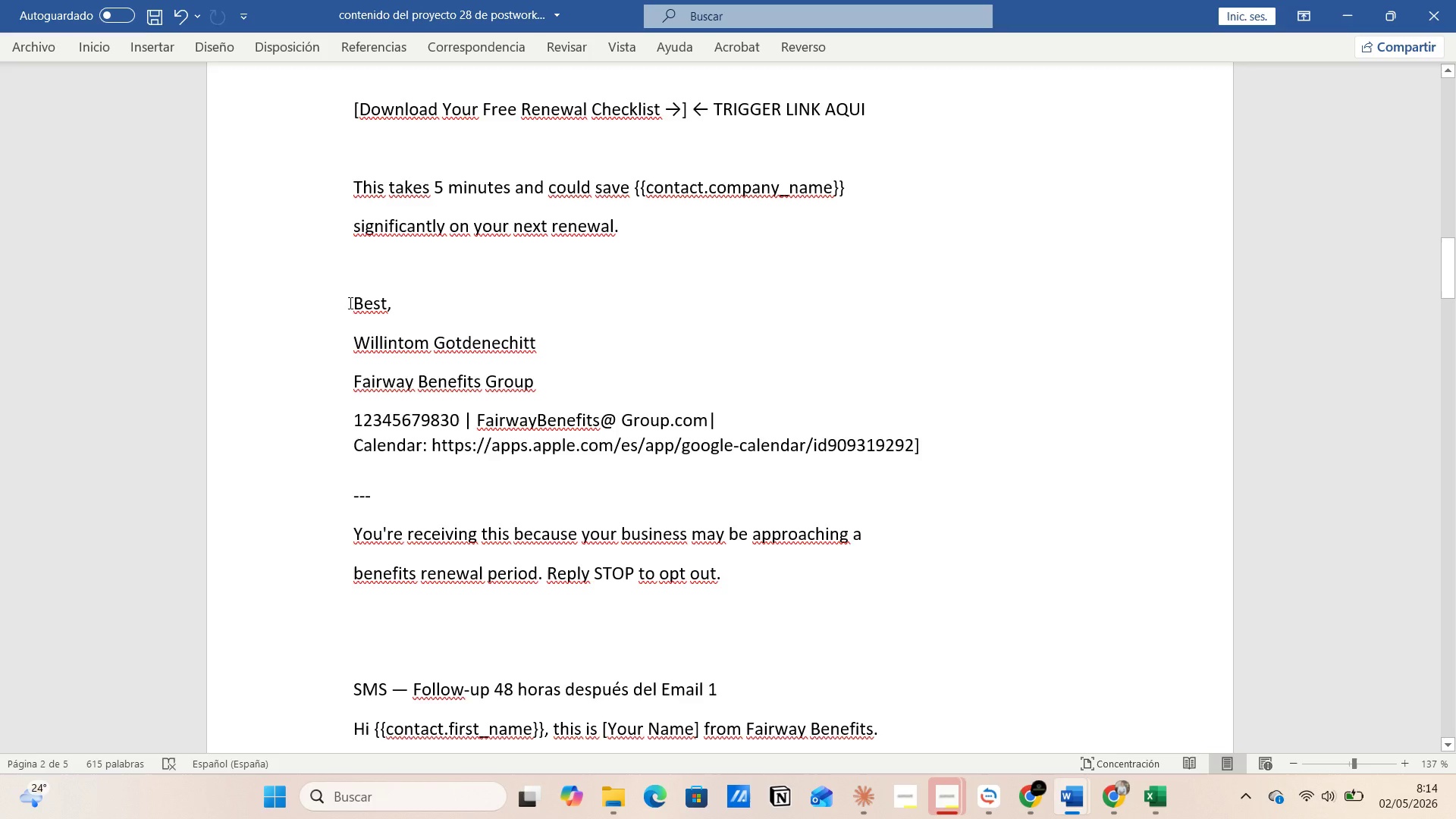 
left_click([347, 301])
 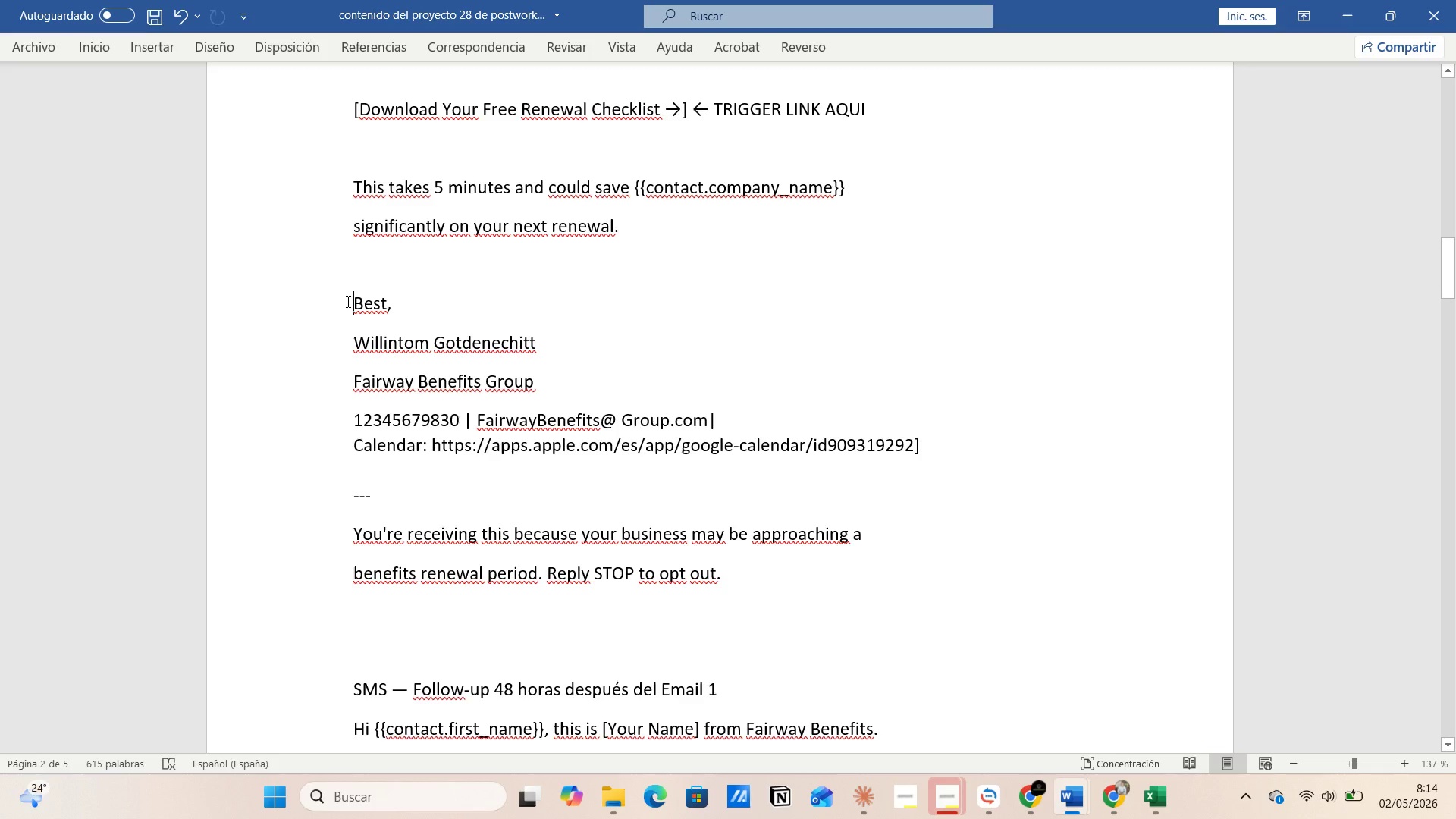 
left_click_drag(start_coordinate=[347, 301], to_coordinate=[754, 430])
 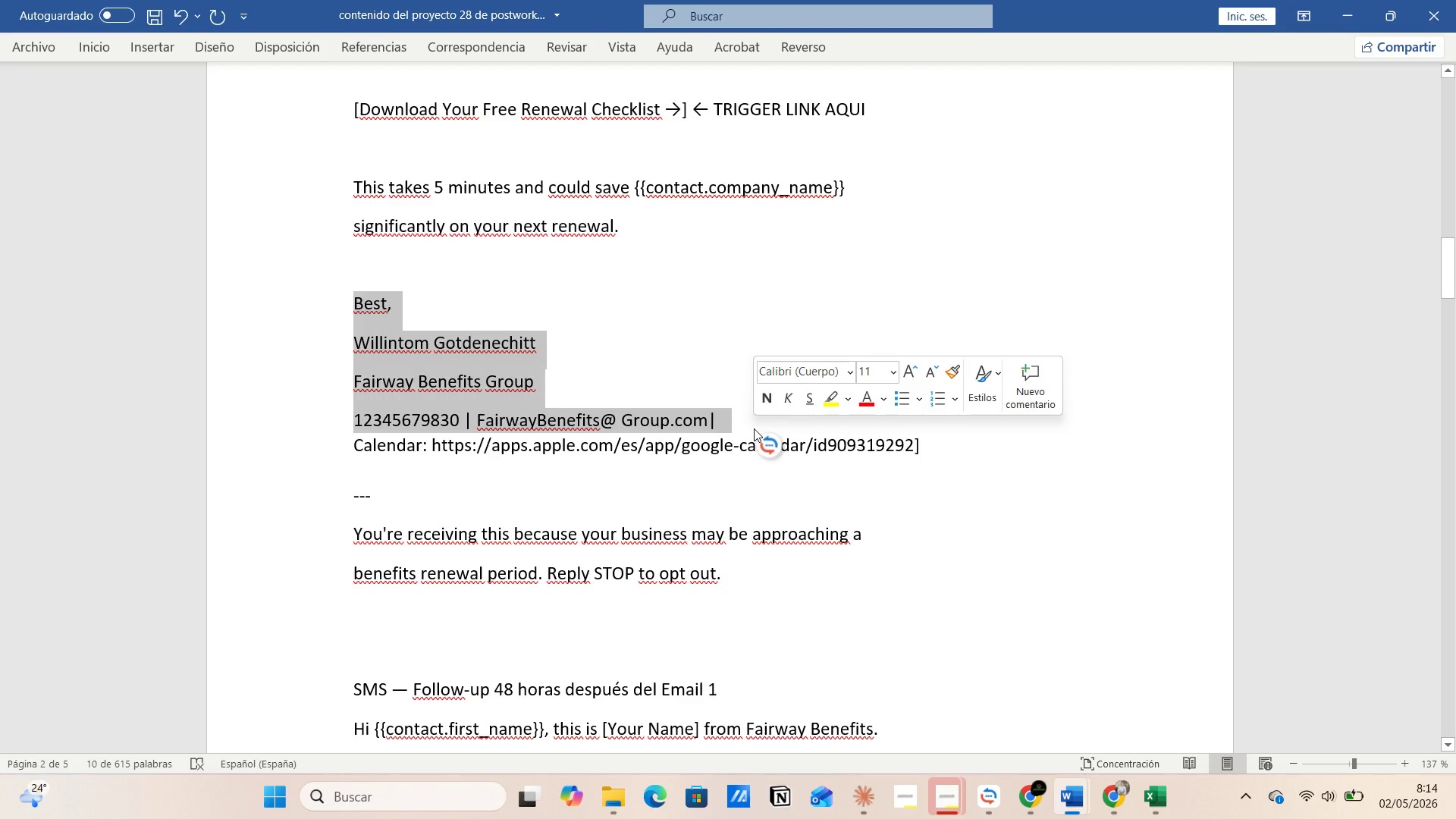 
key(Control+C)
 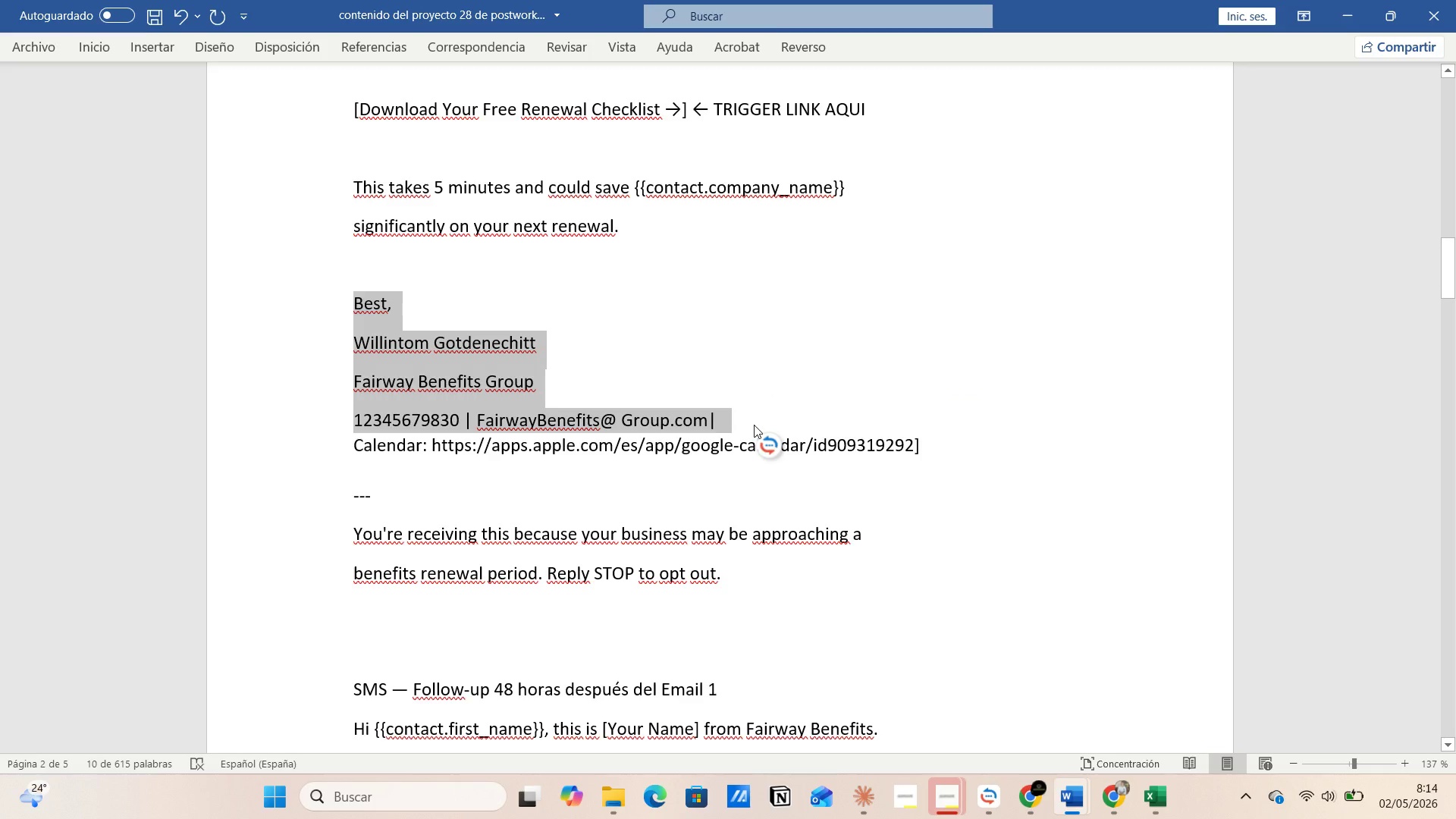 
key(Alt+Tab)
 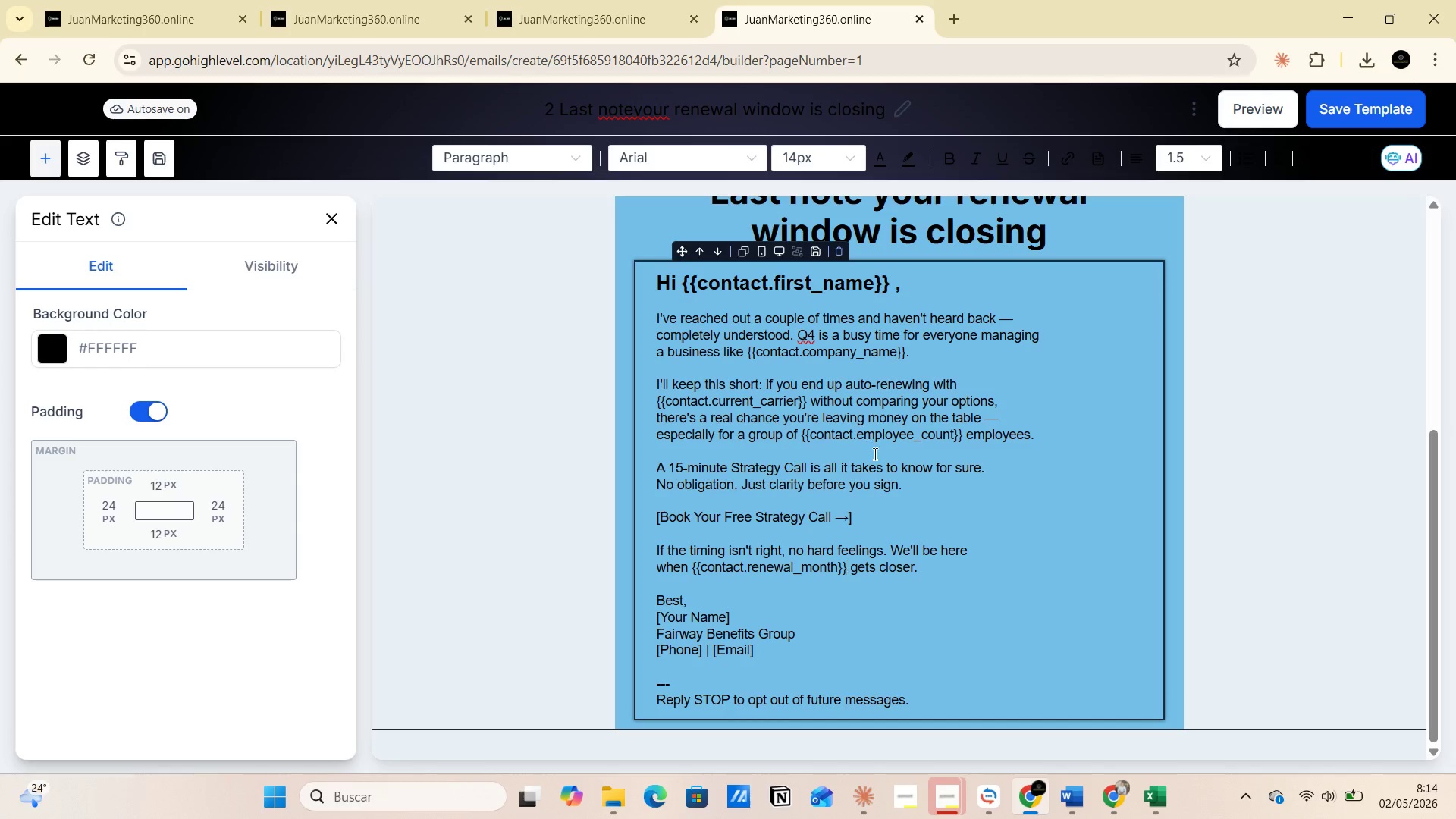 
scroll: coordinate [859, 494], scroll_direction: down, amount: 7.0
 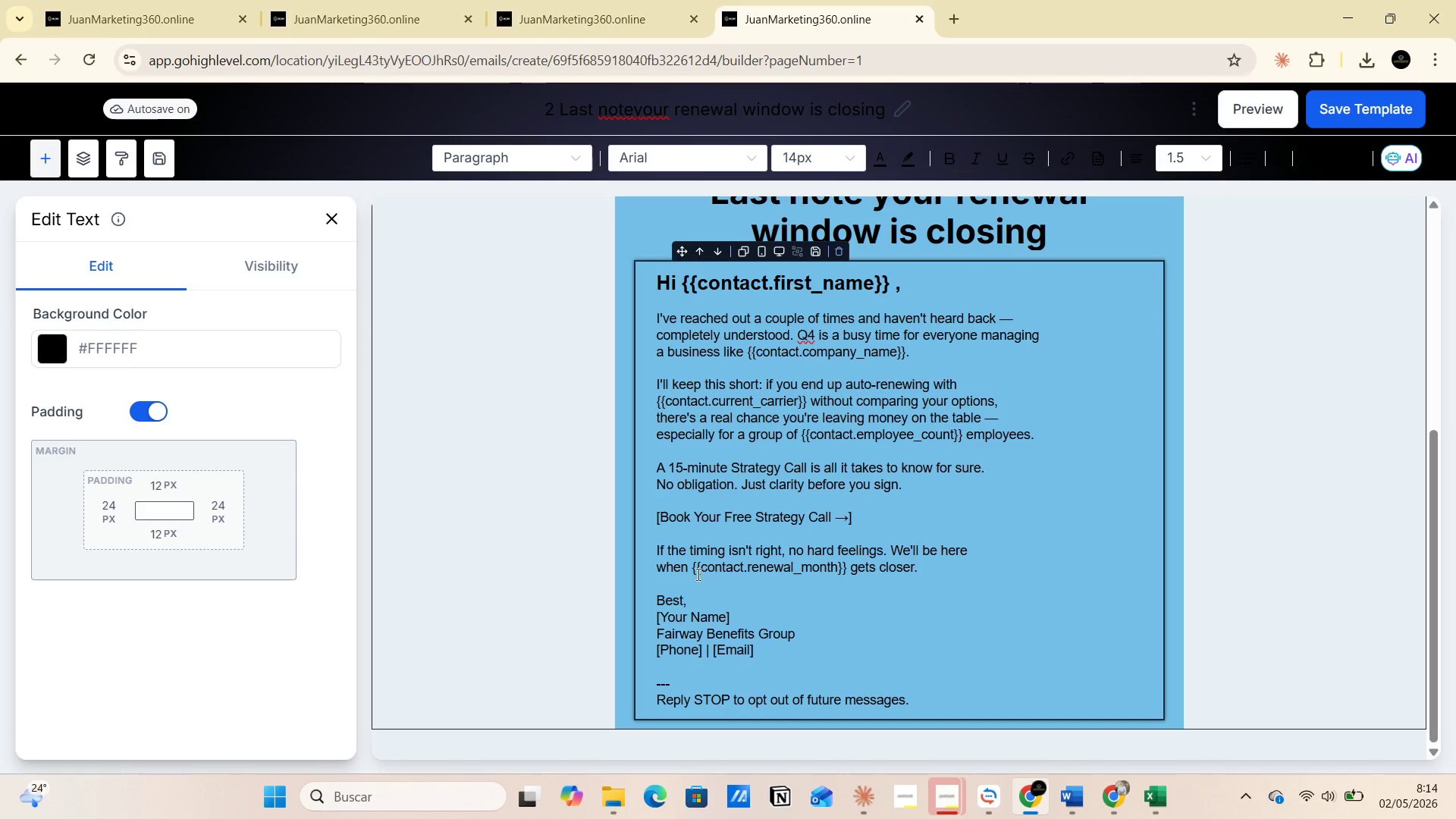 
left_click([700, 559])
 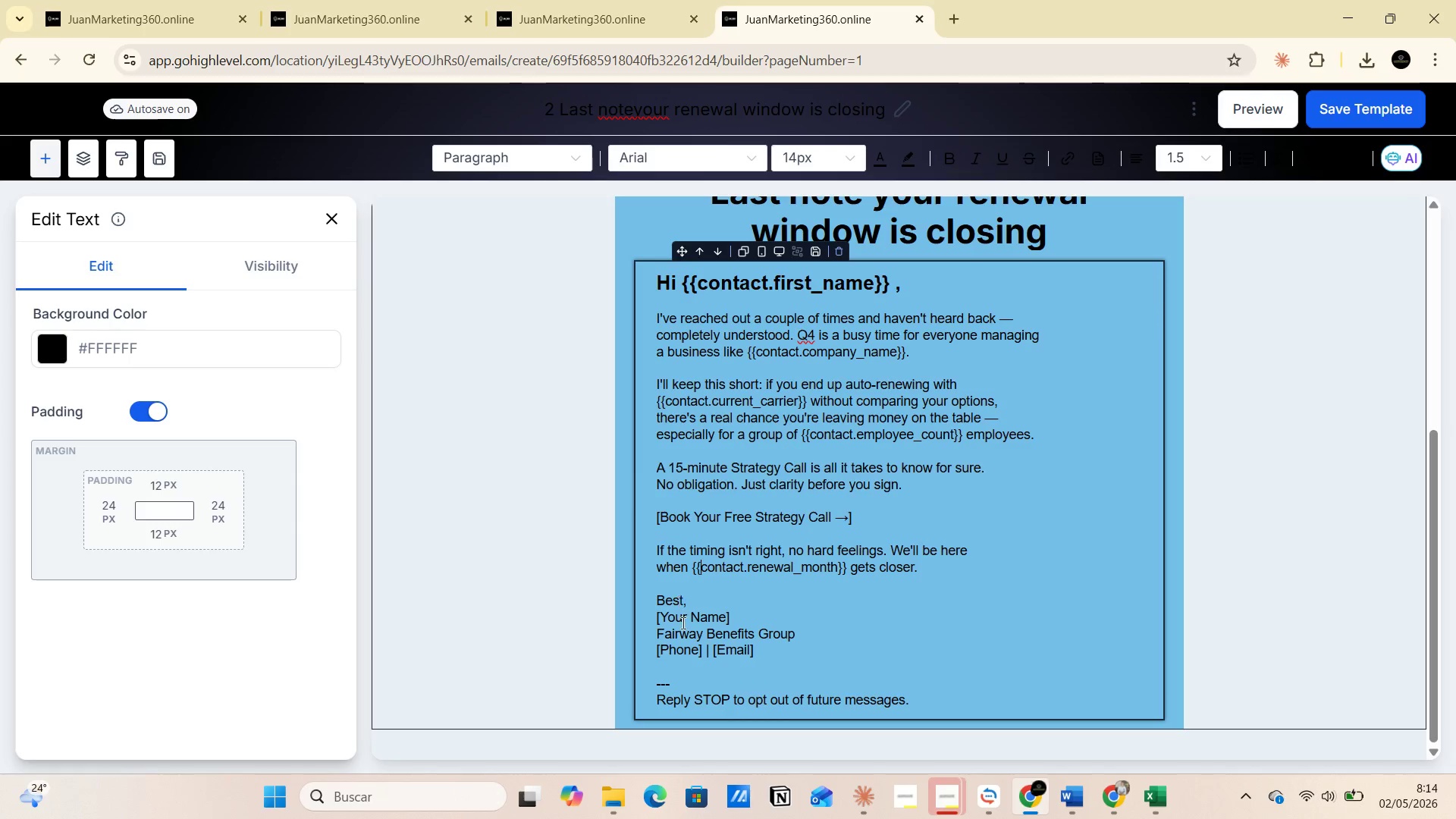 
left_click([690, 635])
 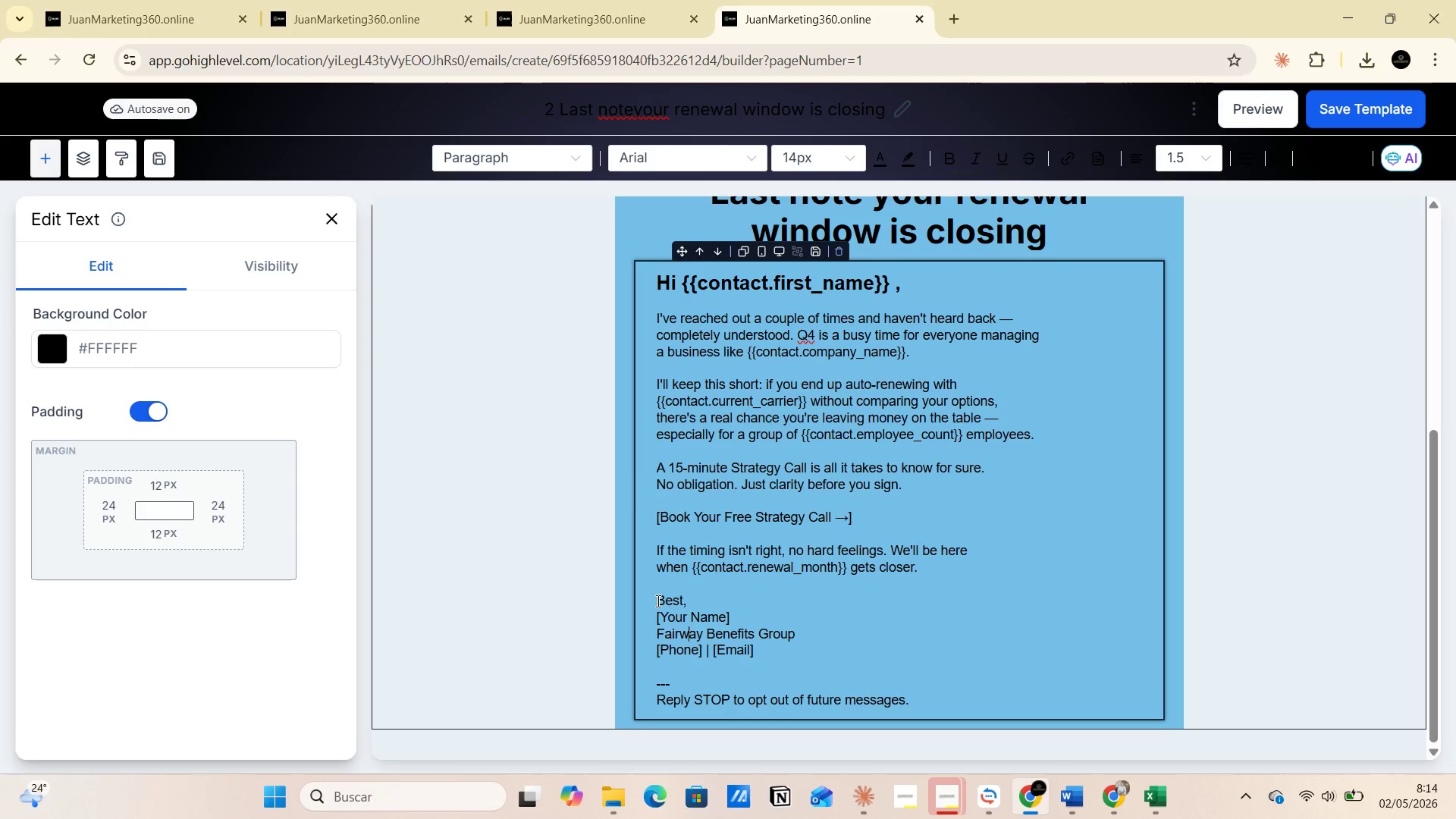 
left_click_drag(start_coordinate=[657, 600], to_coordinate=[770, 662])
 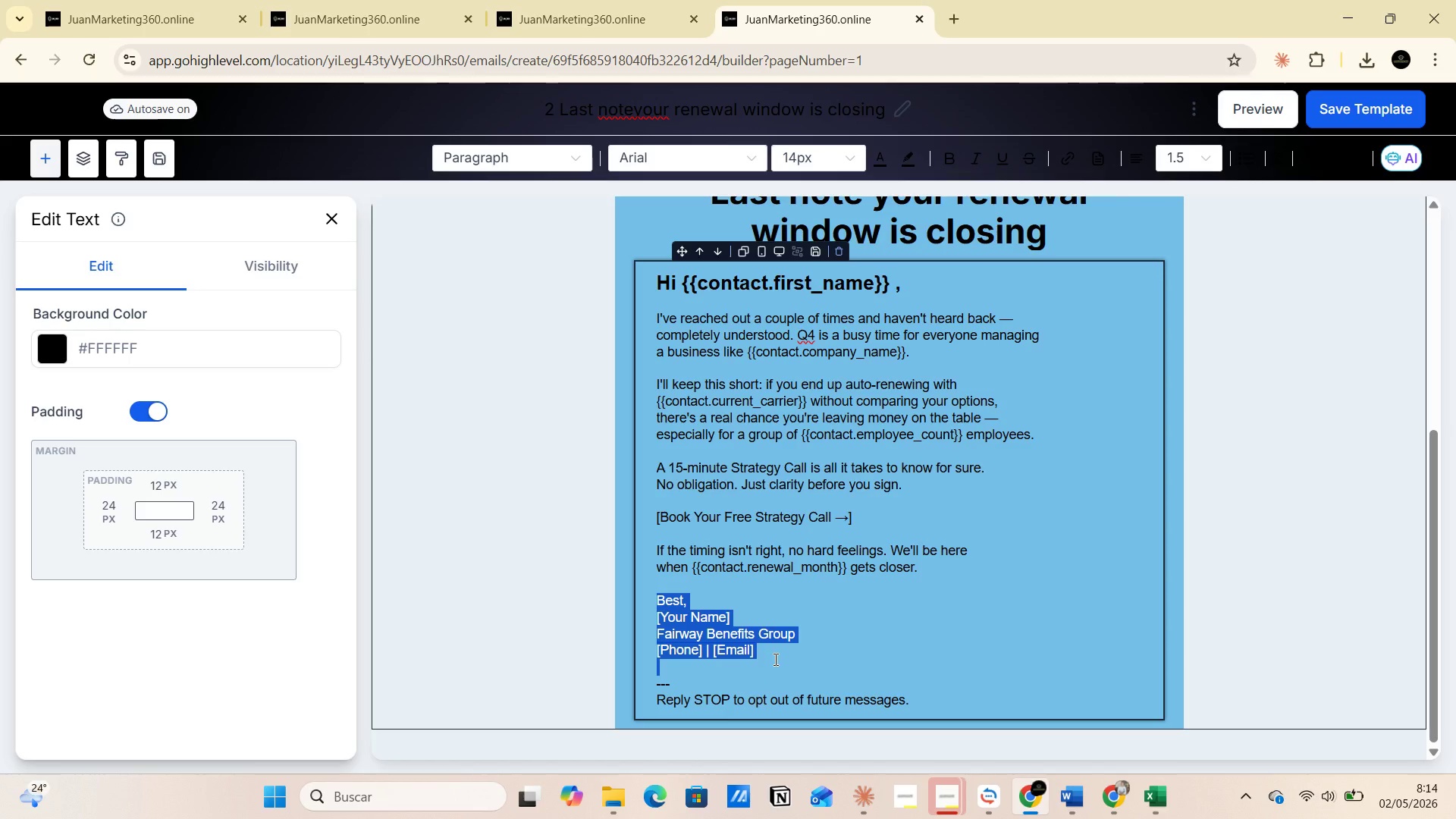 
key(Control+V)
 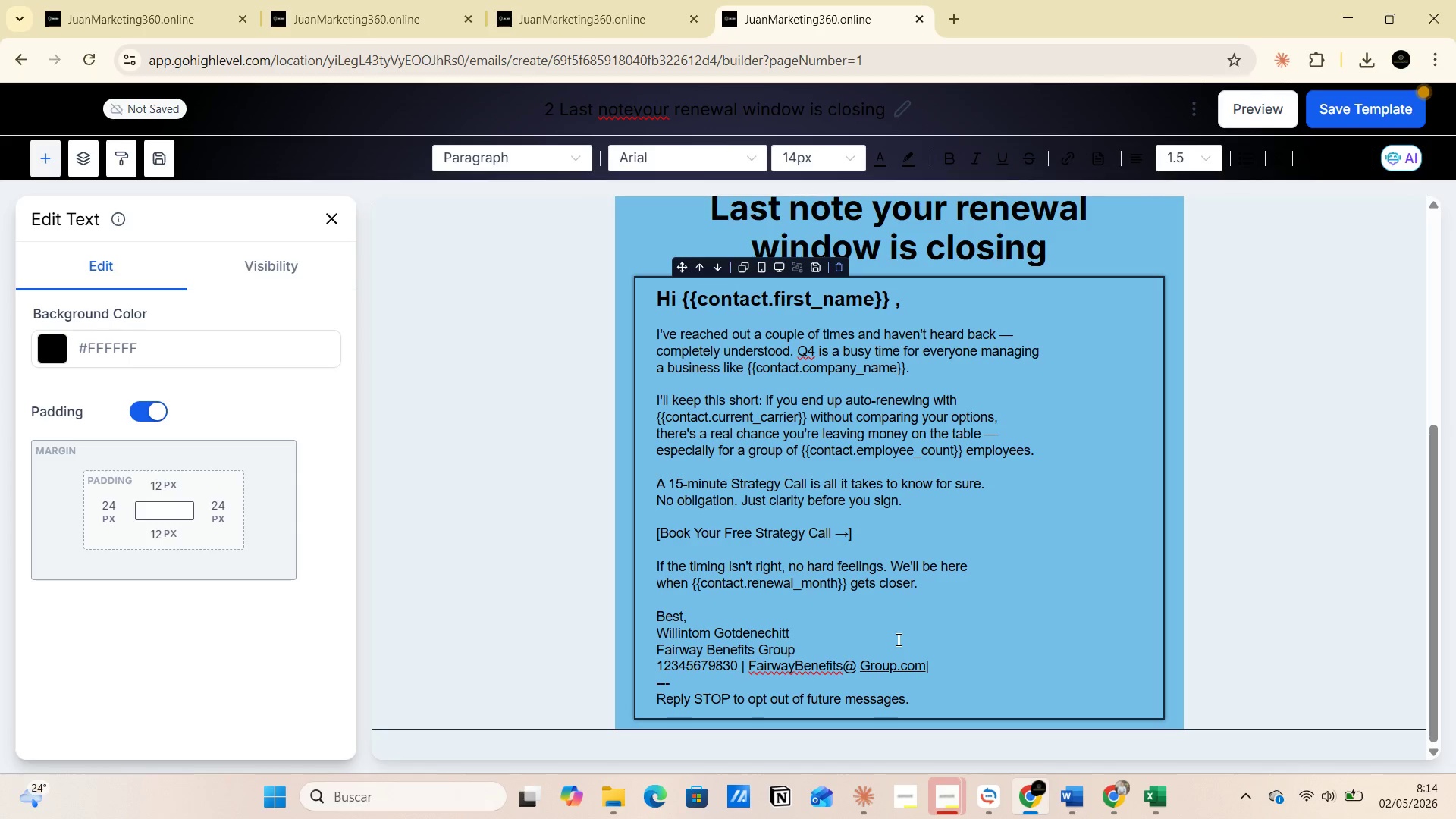 
wait(5.7)
 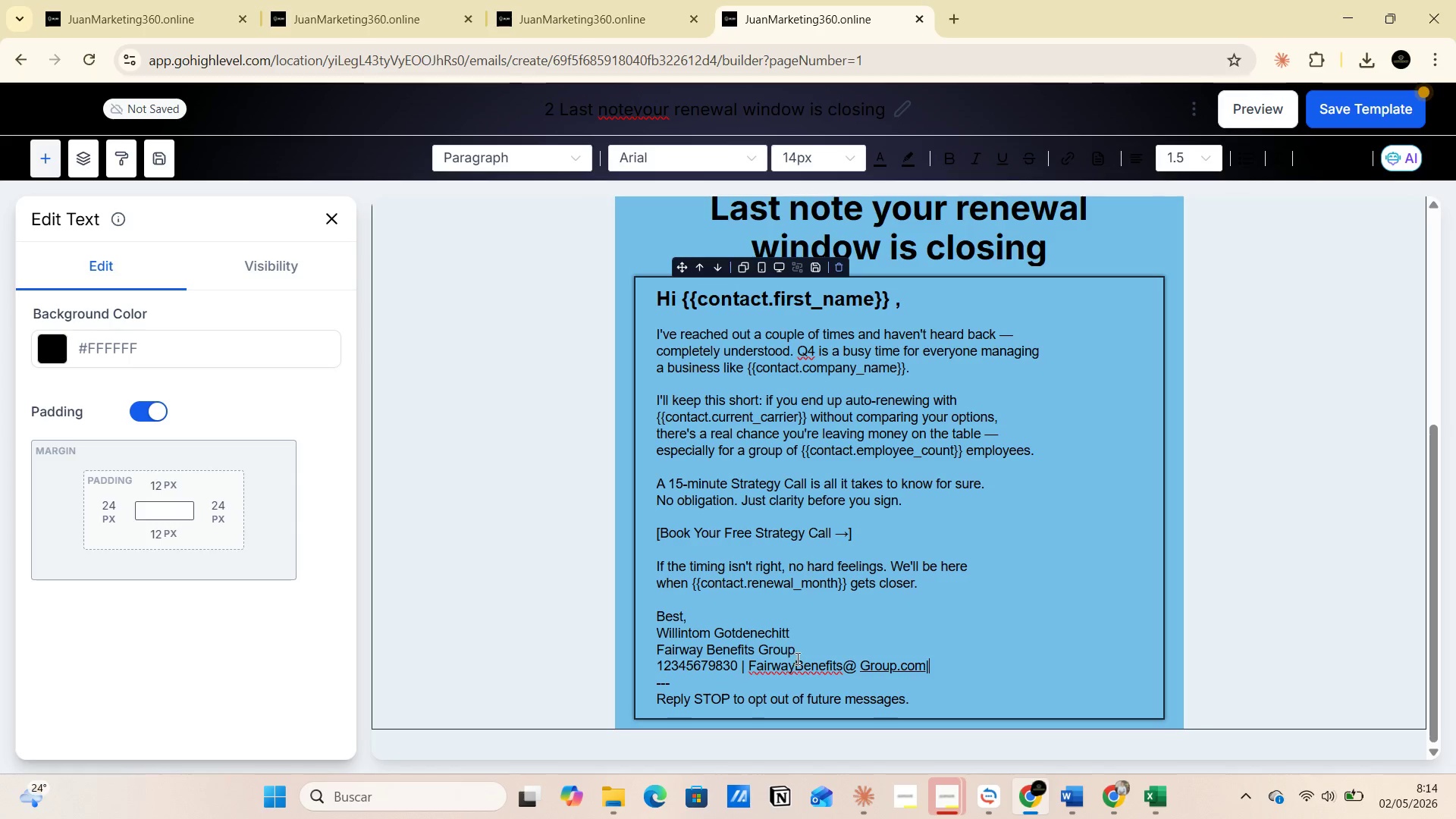 
key(Enter)
 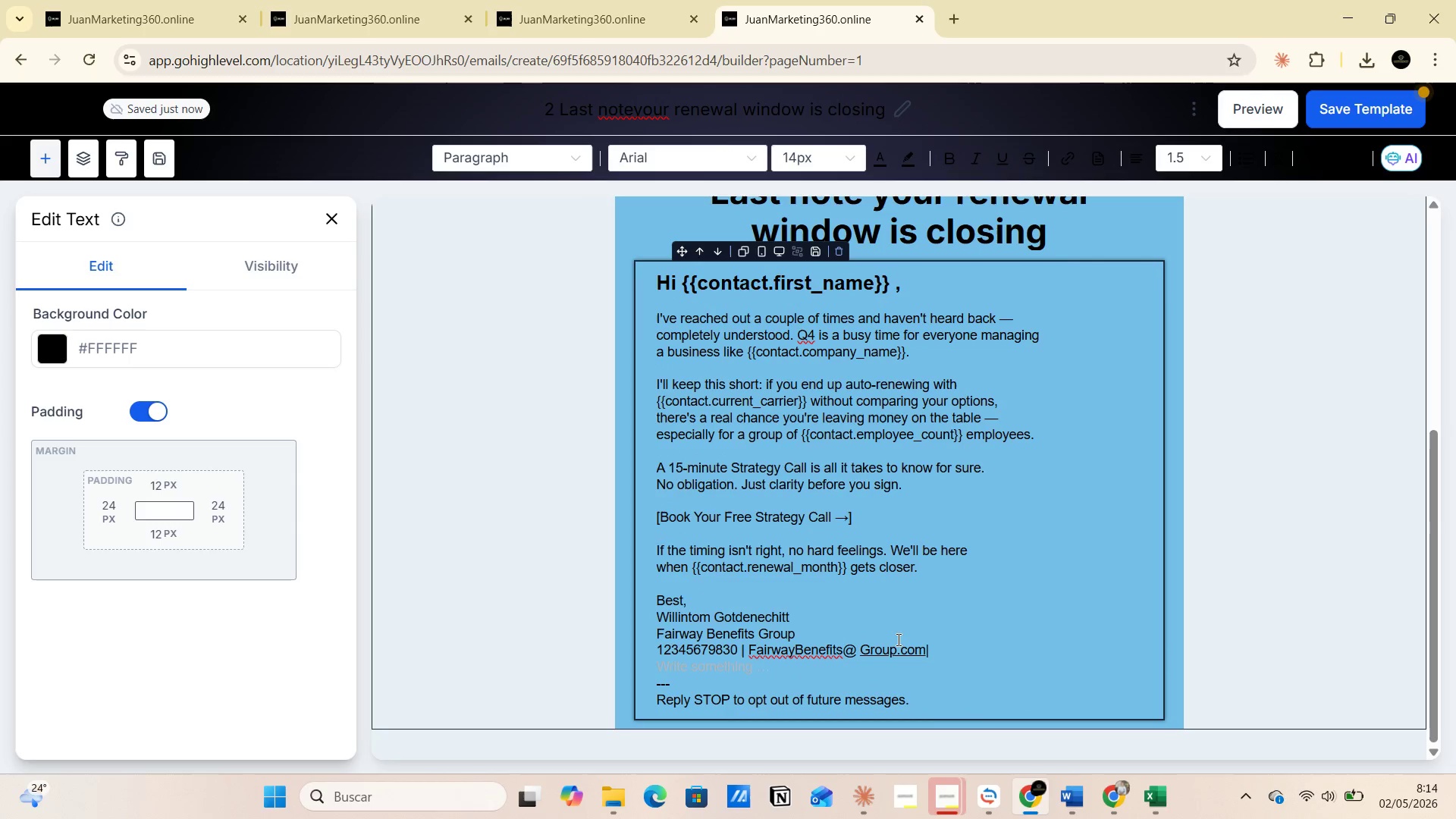 
key(Alt+AltLeft)
 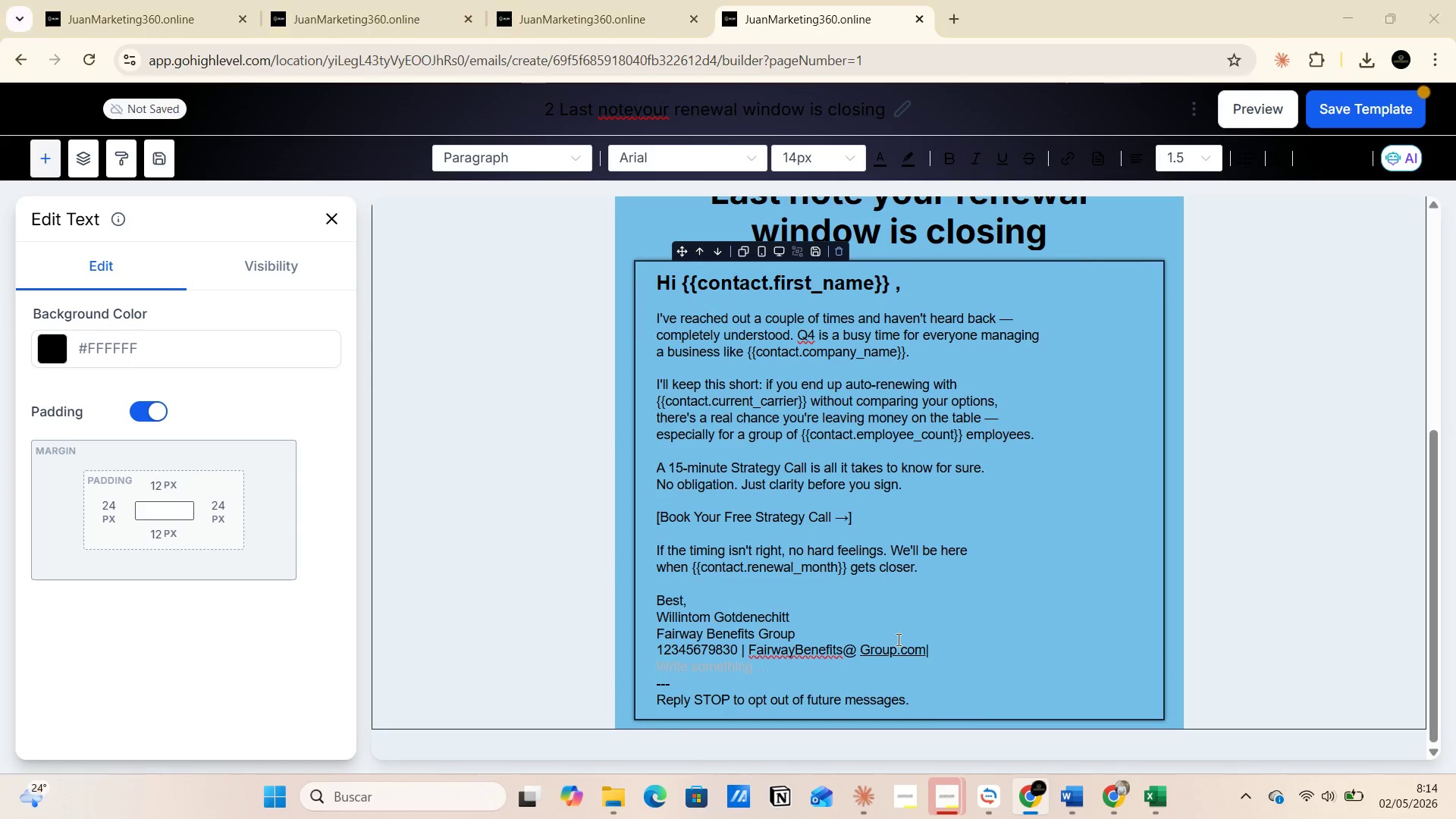 
key(Alt+Tab)
 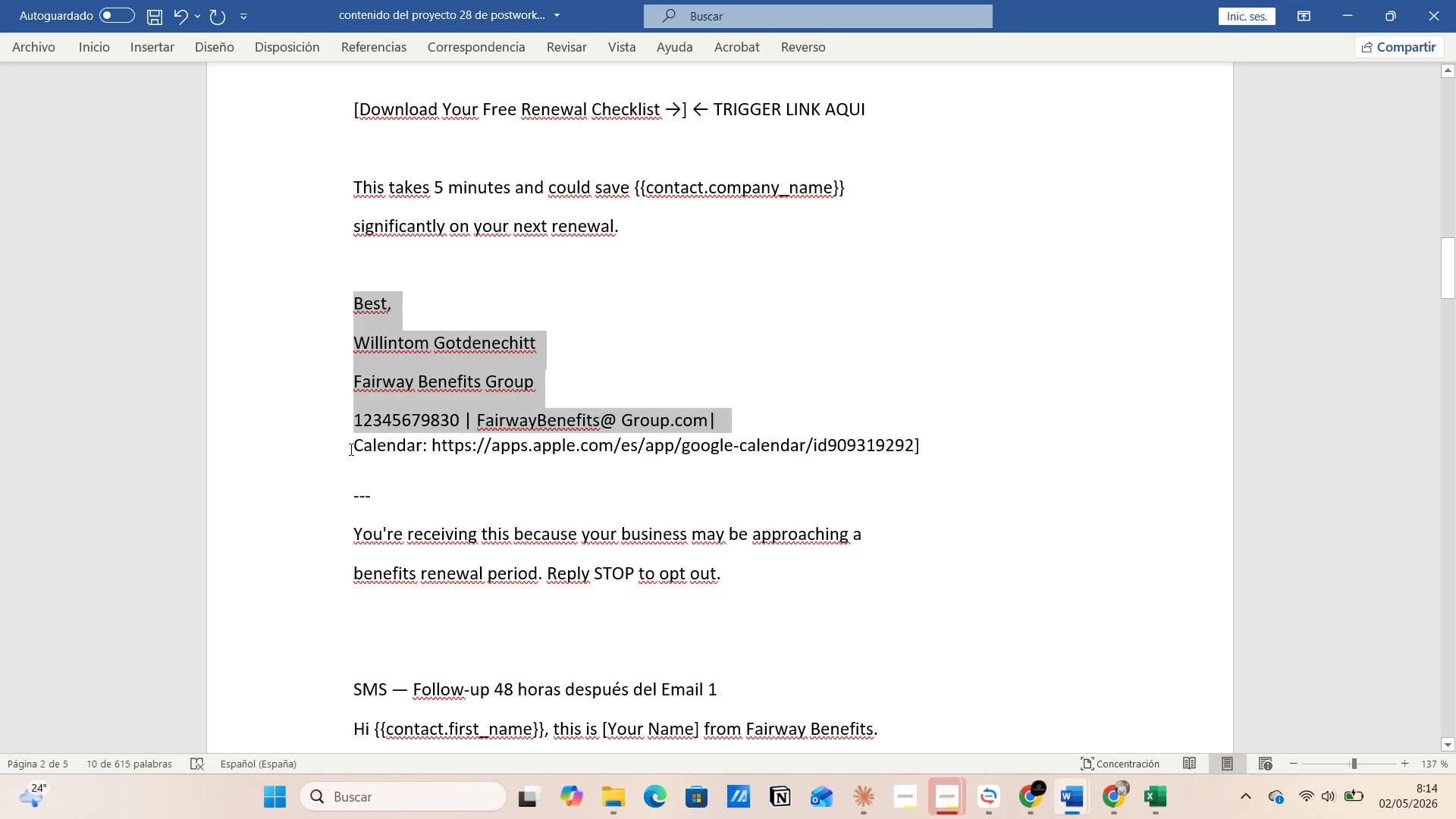 
left_click_drag(start_coordinate=[356, 446], to_coordinate=[940, 444])
 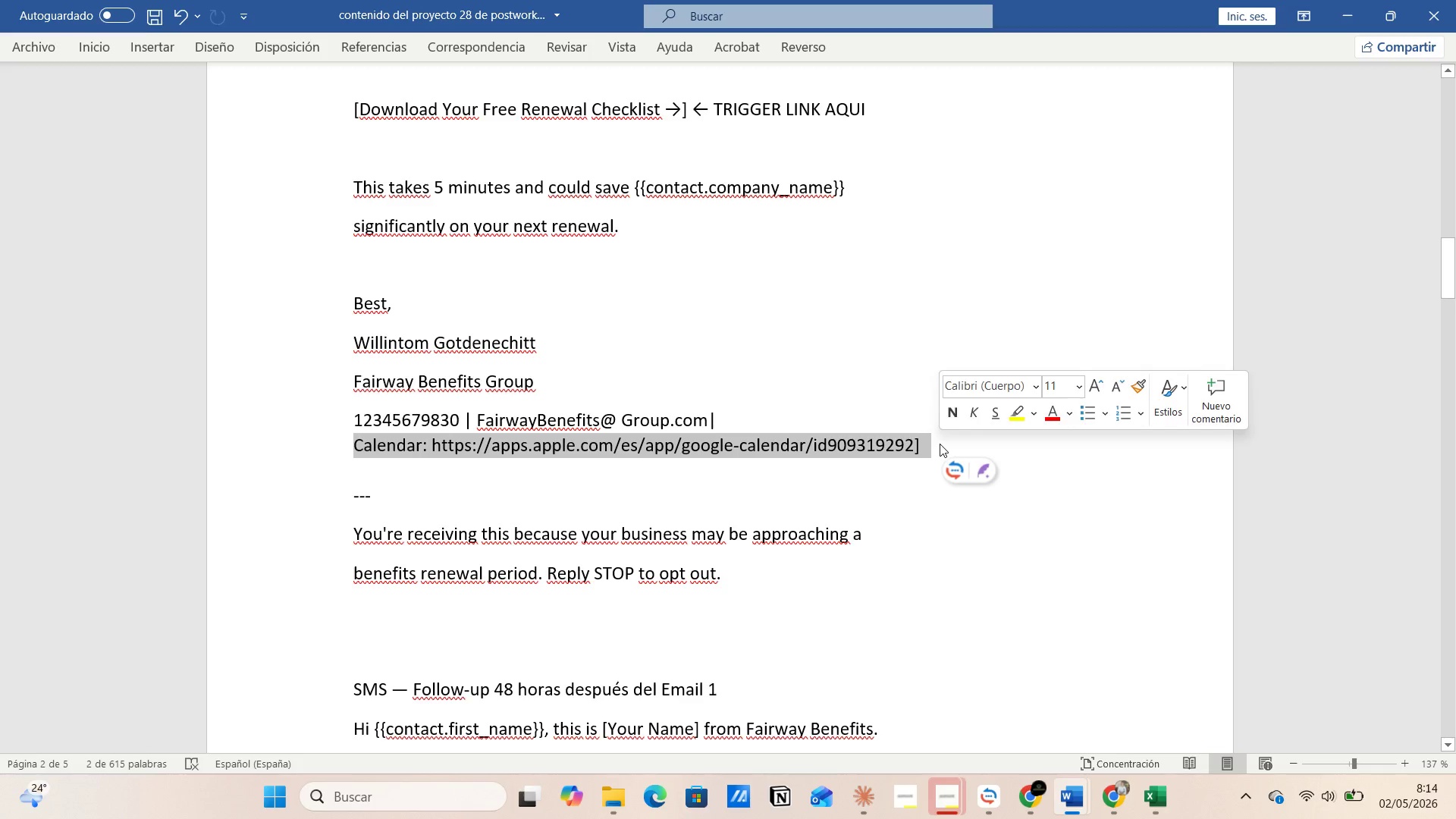 
key(Control+C)
 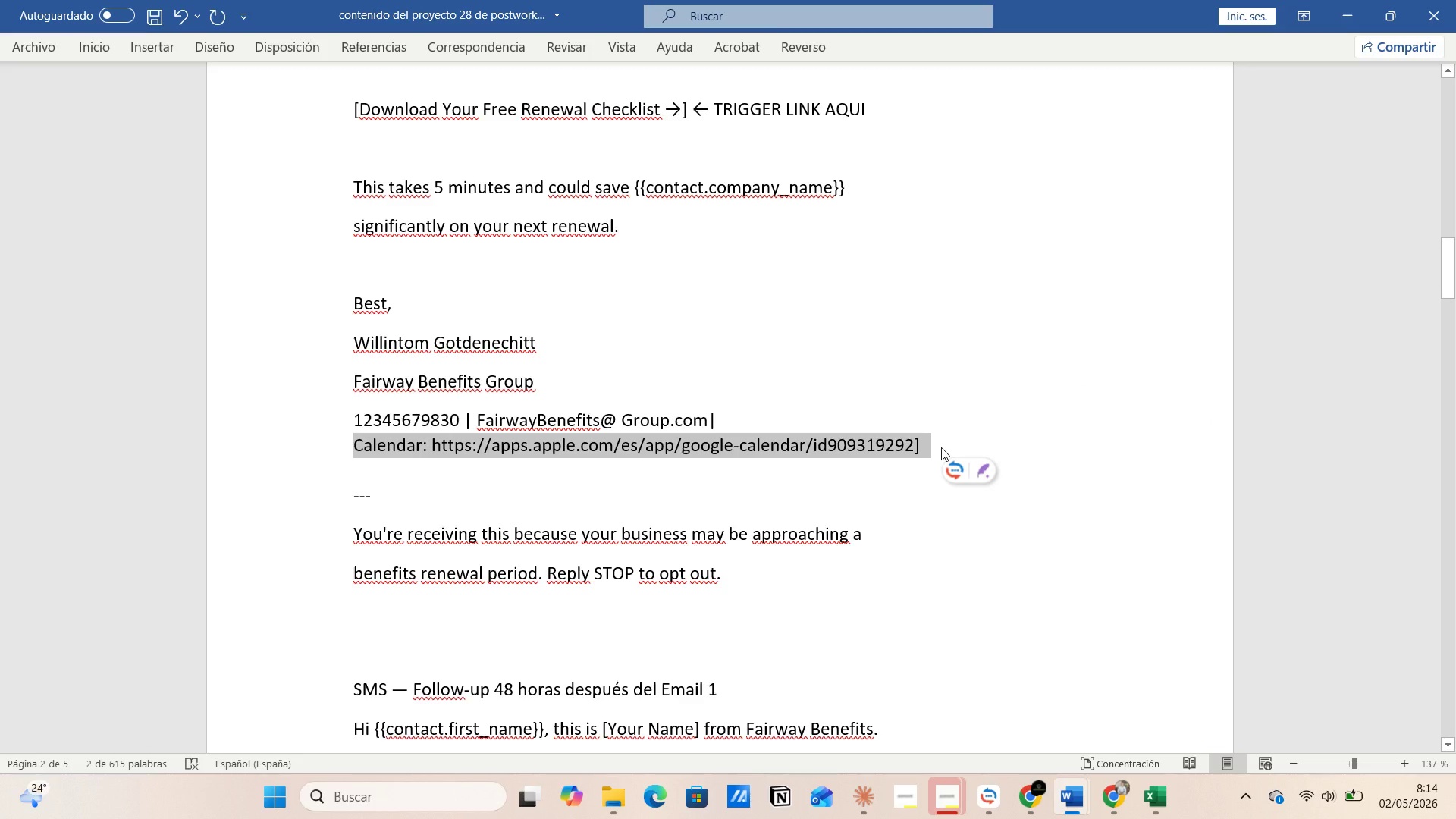 
key(Alt+AltLeft)
 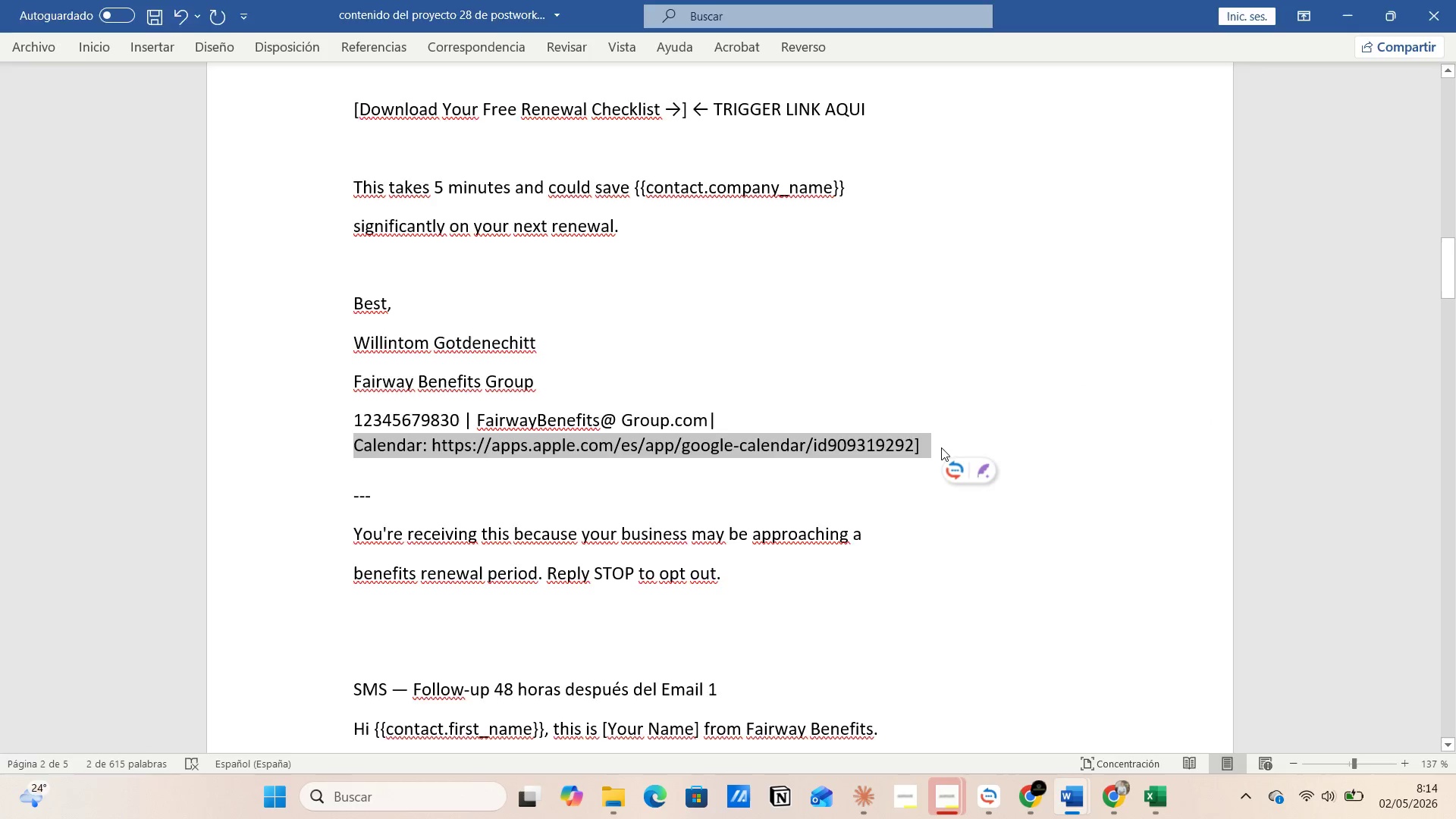 
key(Alt+Tab)
 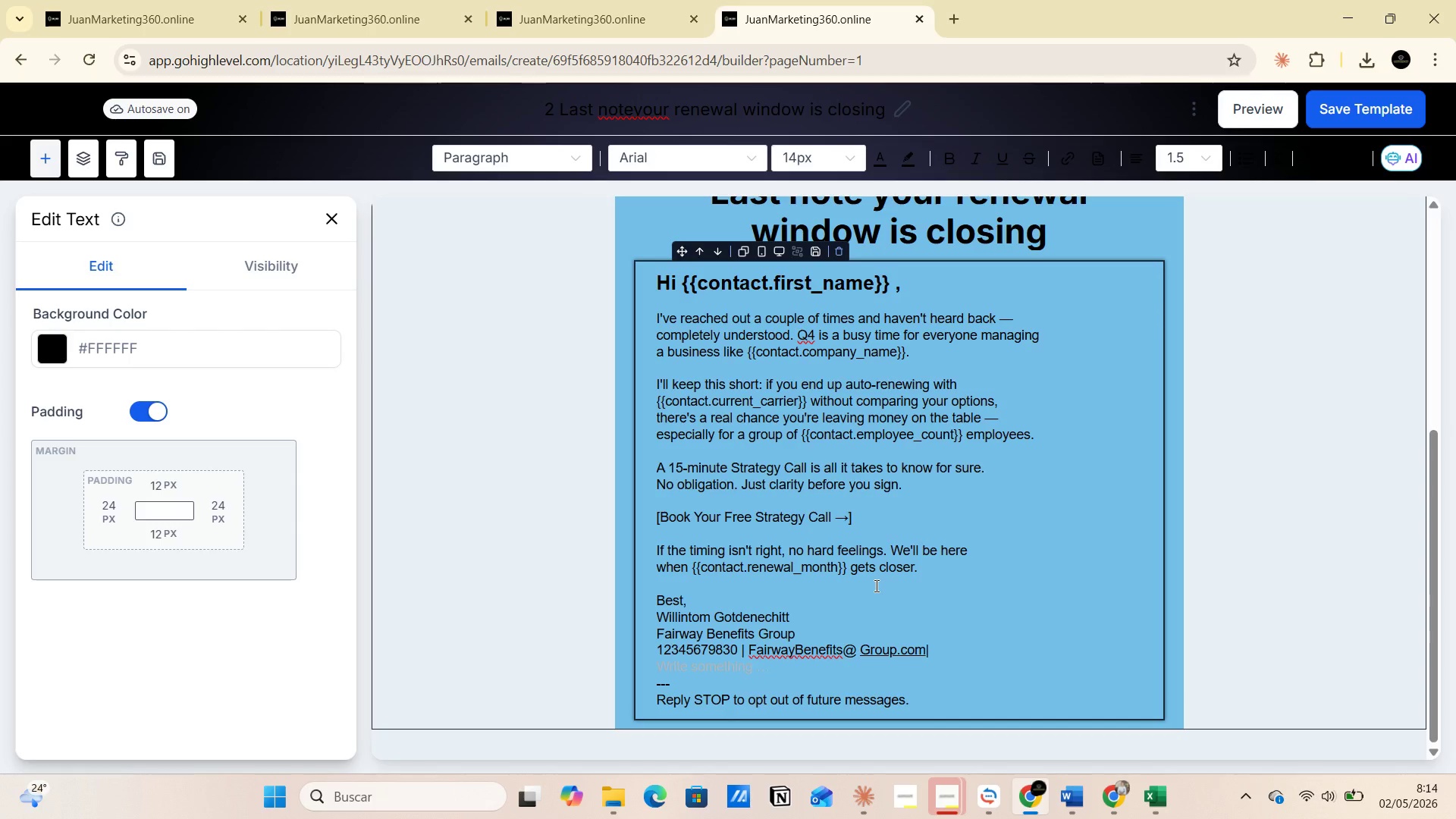 
key(Control+V)
 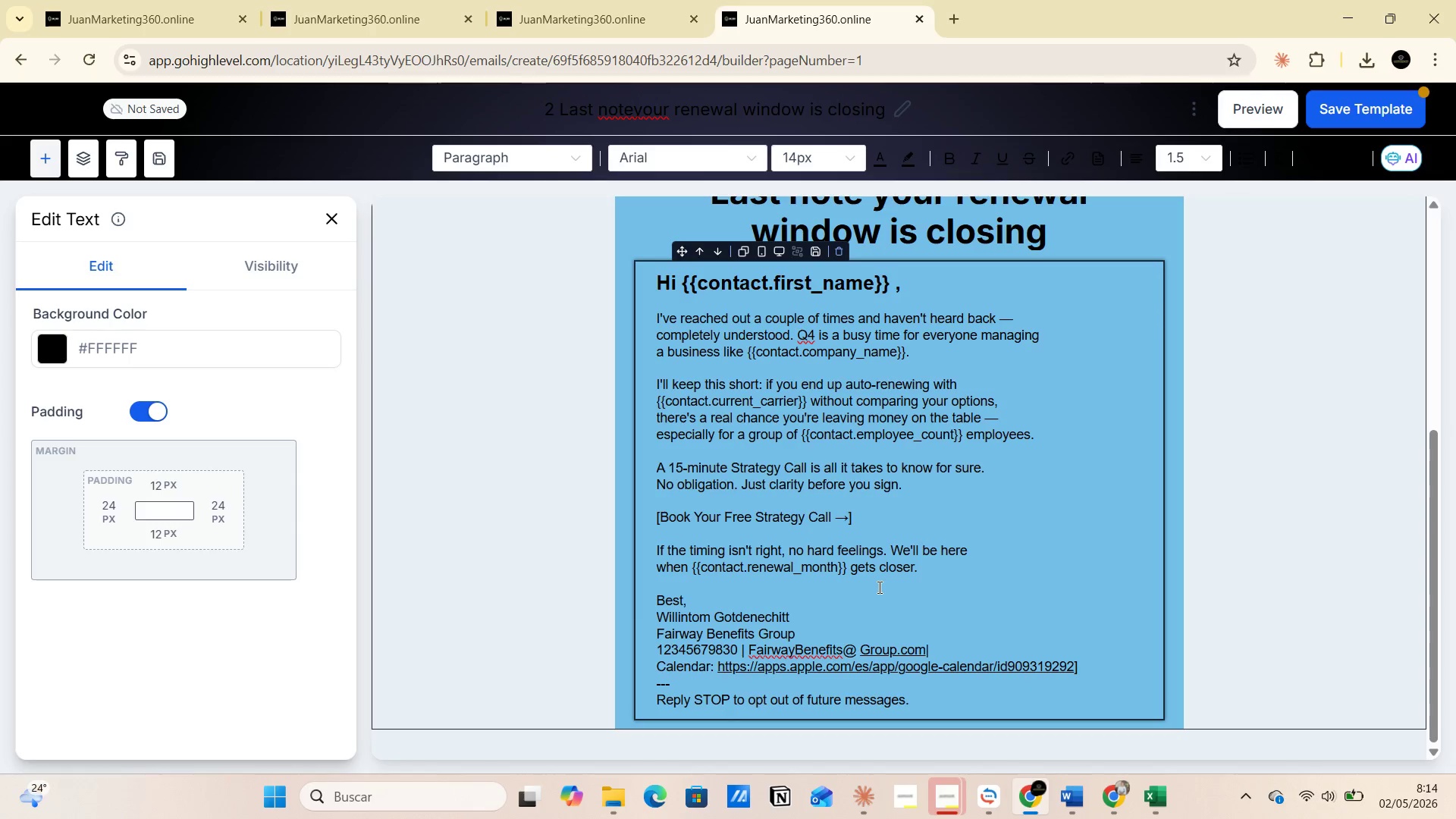 
key(Enter)
 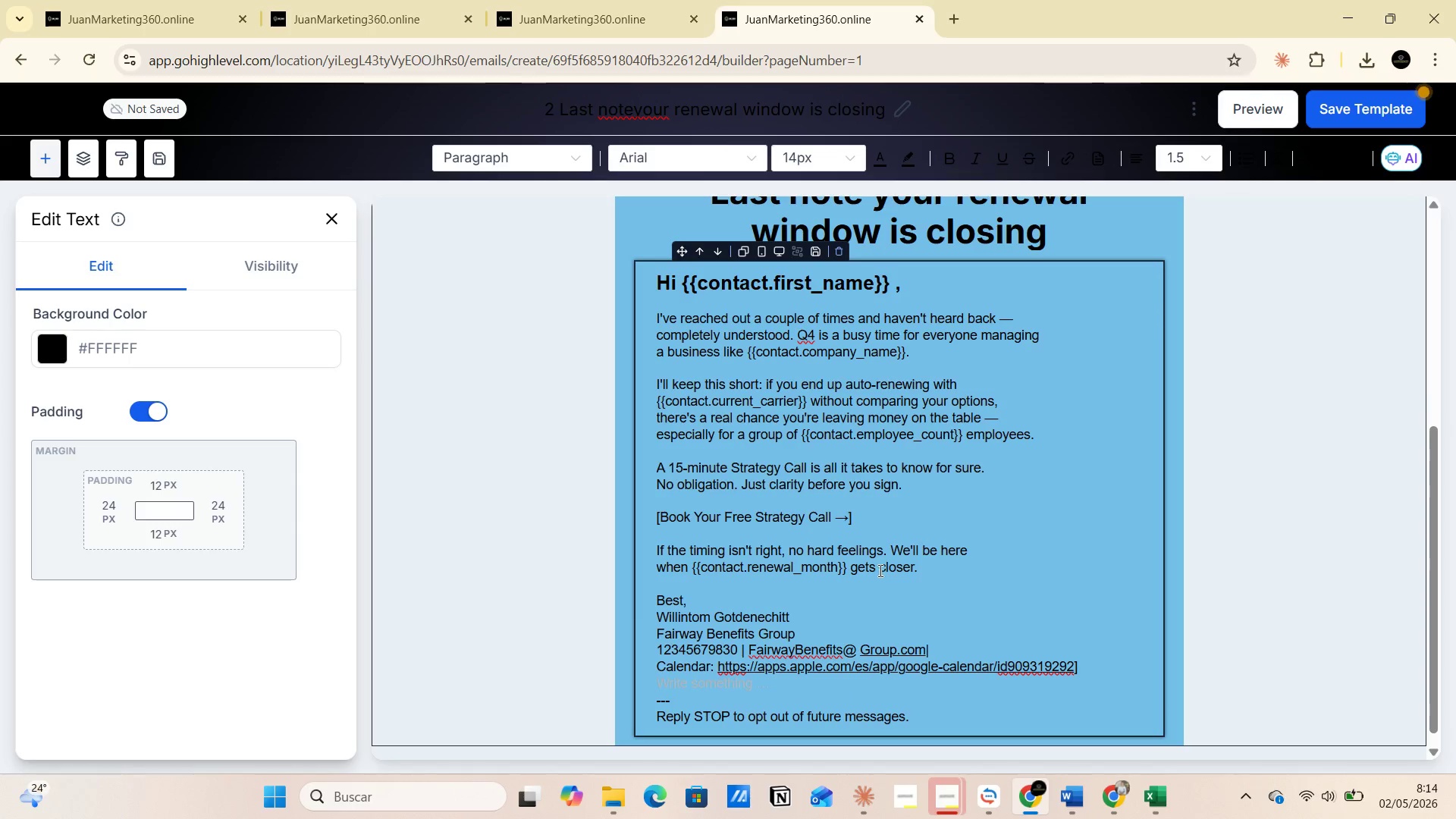 
left_click([937, 567])
 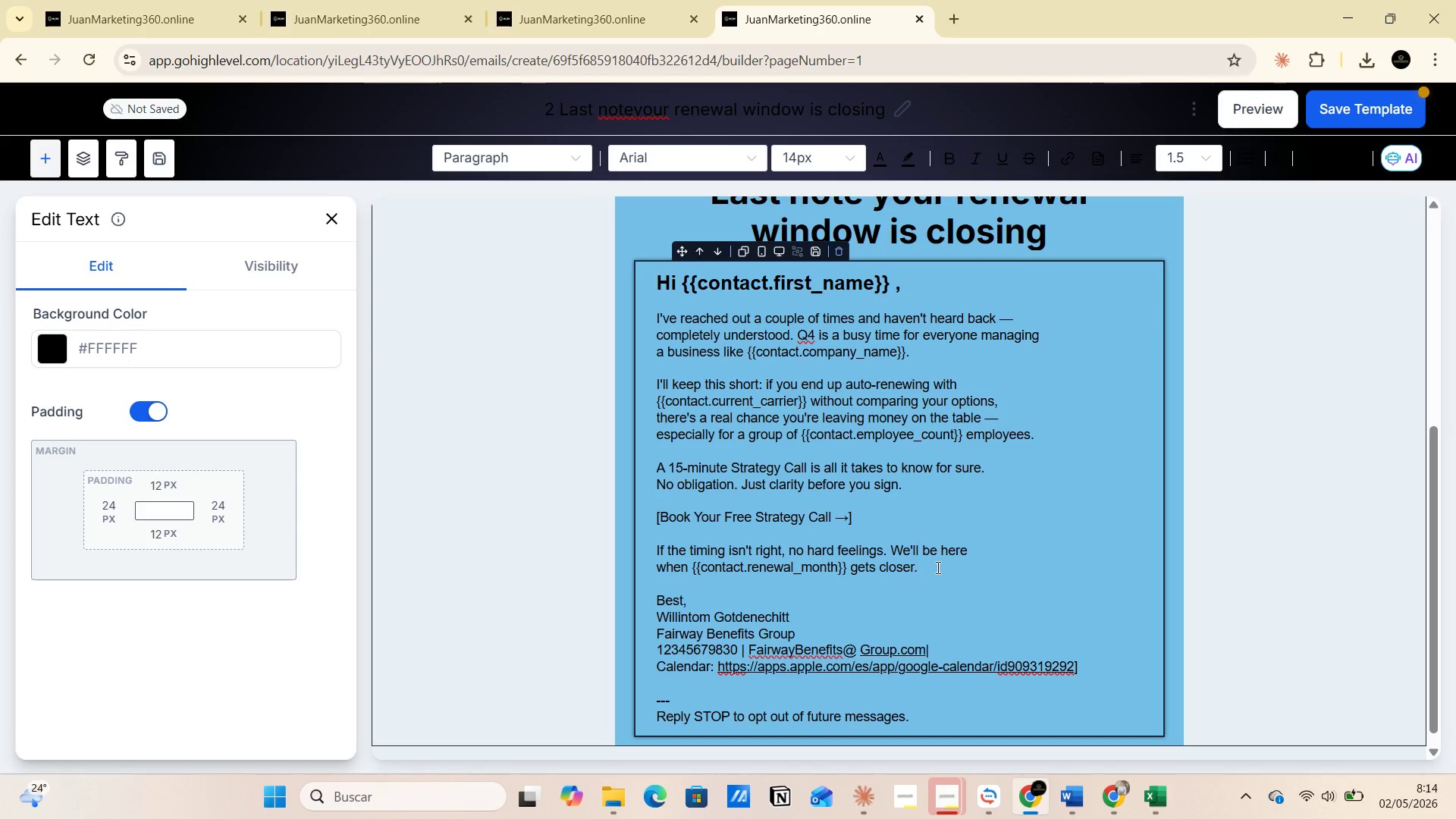 
key(Enter)
 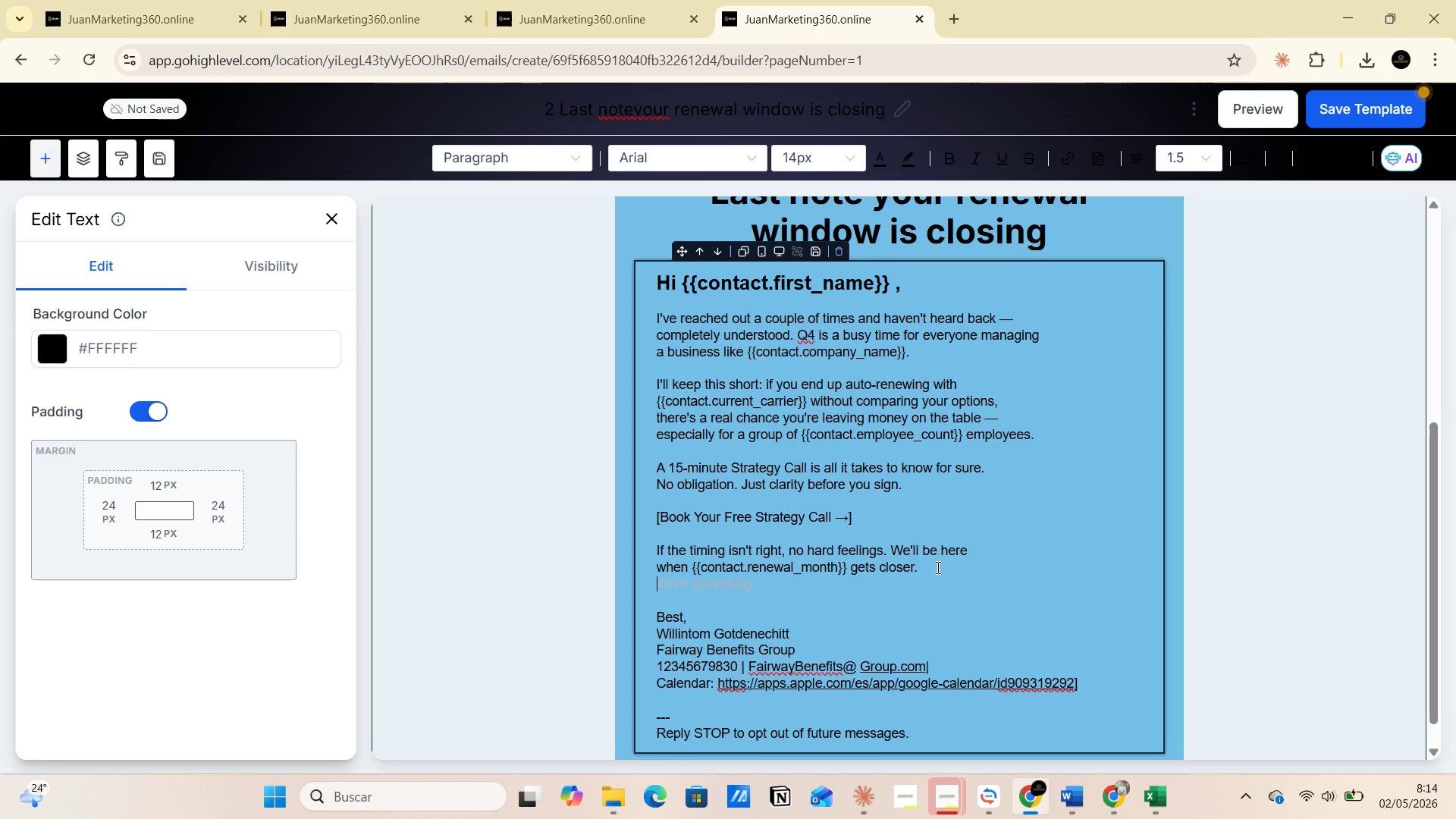 
key(Enter)
 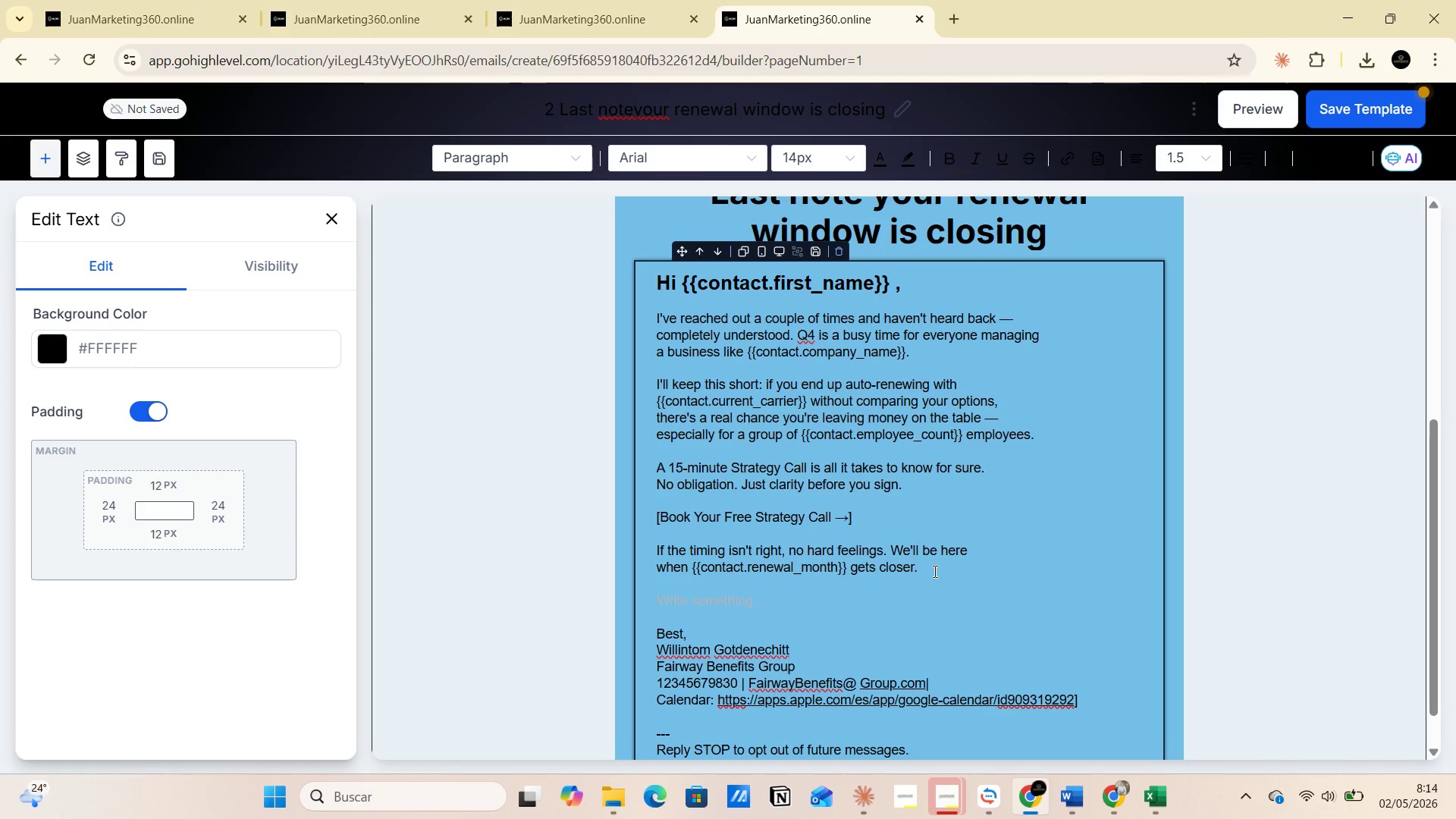 
type(contacts)
key(Backspace)
type( )
 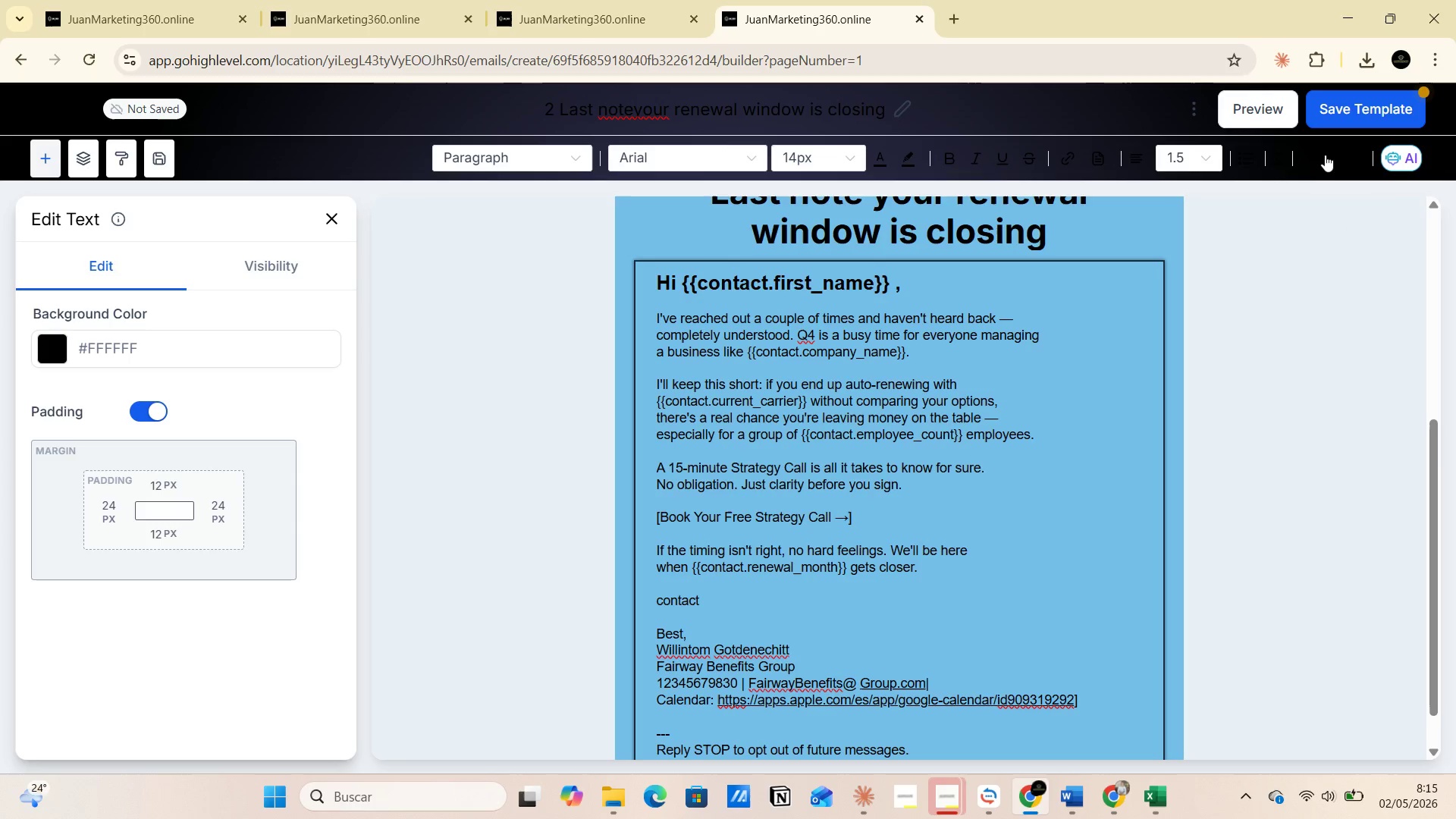 
wait(6.97)
 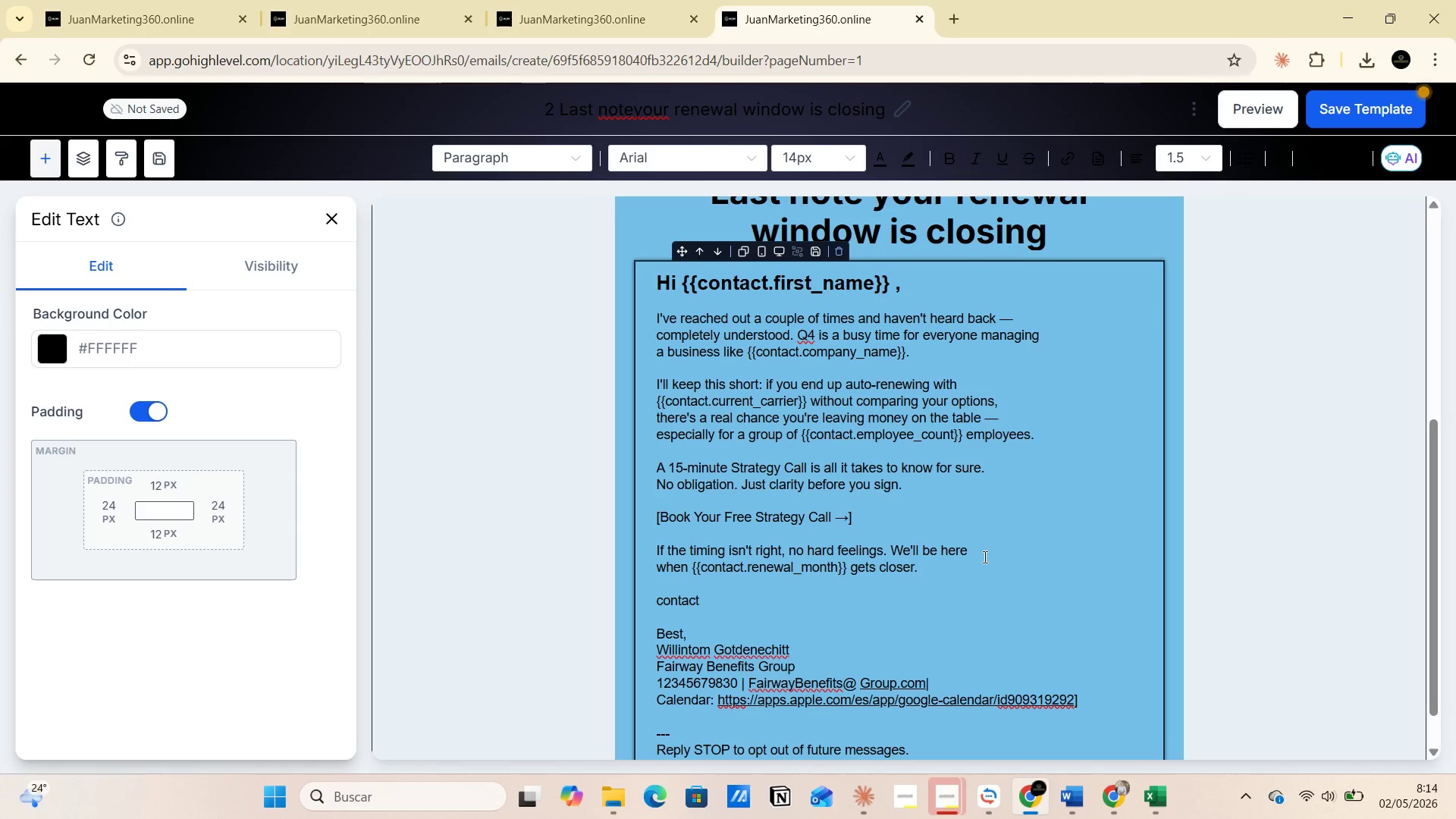 
left_click([1326, 164])
 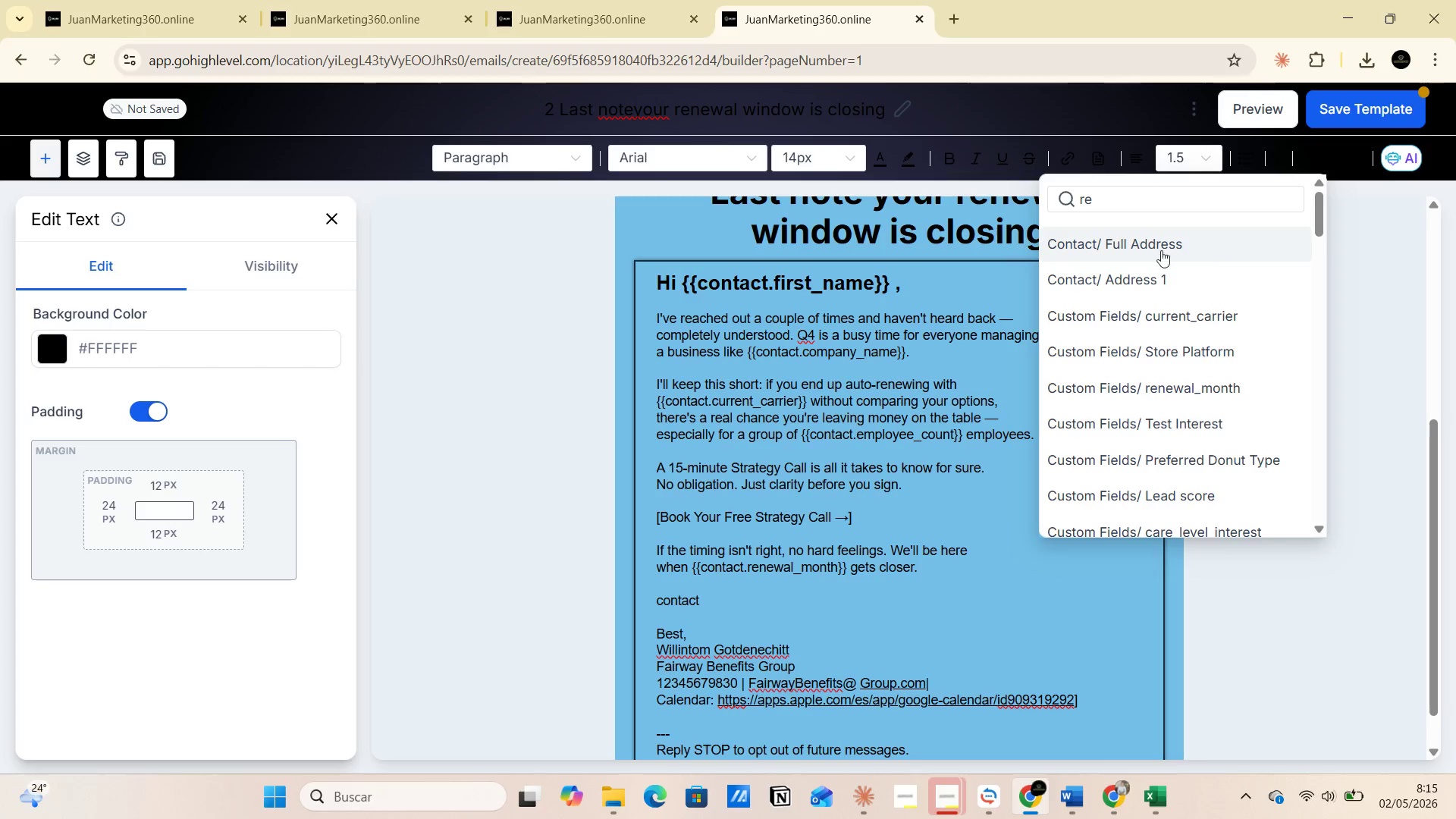 
left_click([1126, 196])
 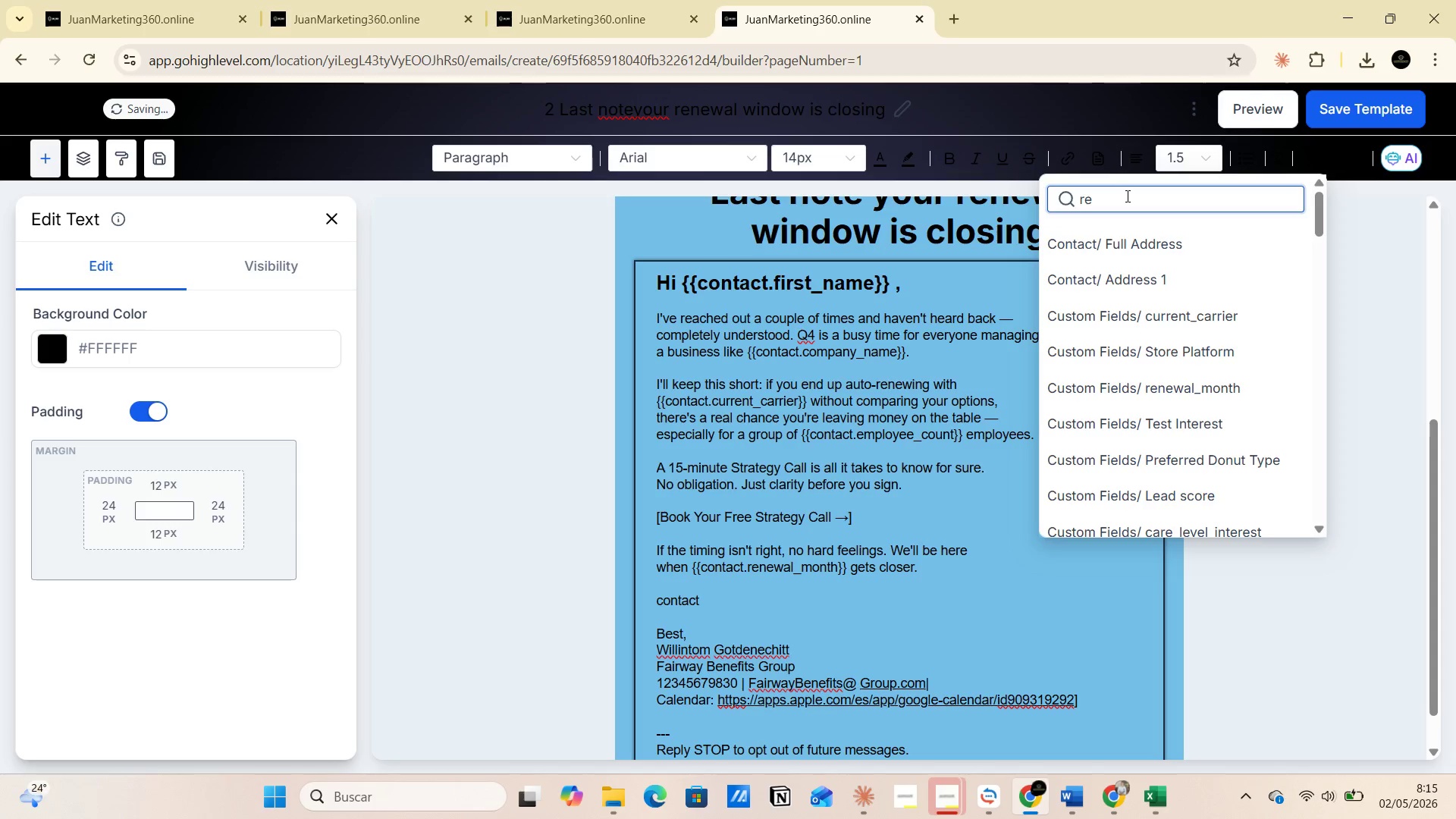 
key(Backspace)
 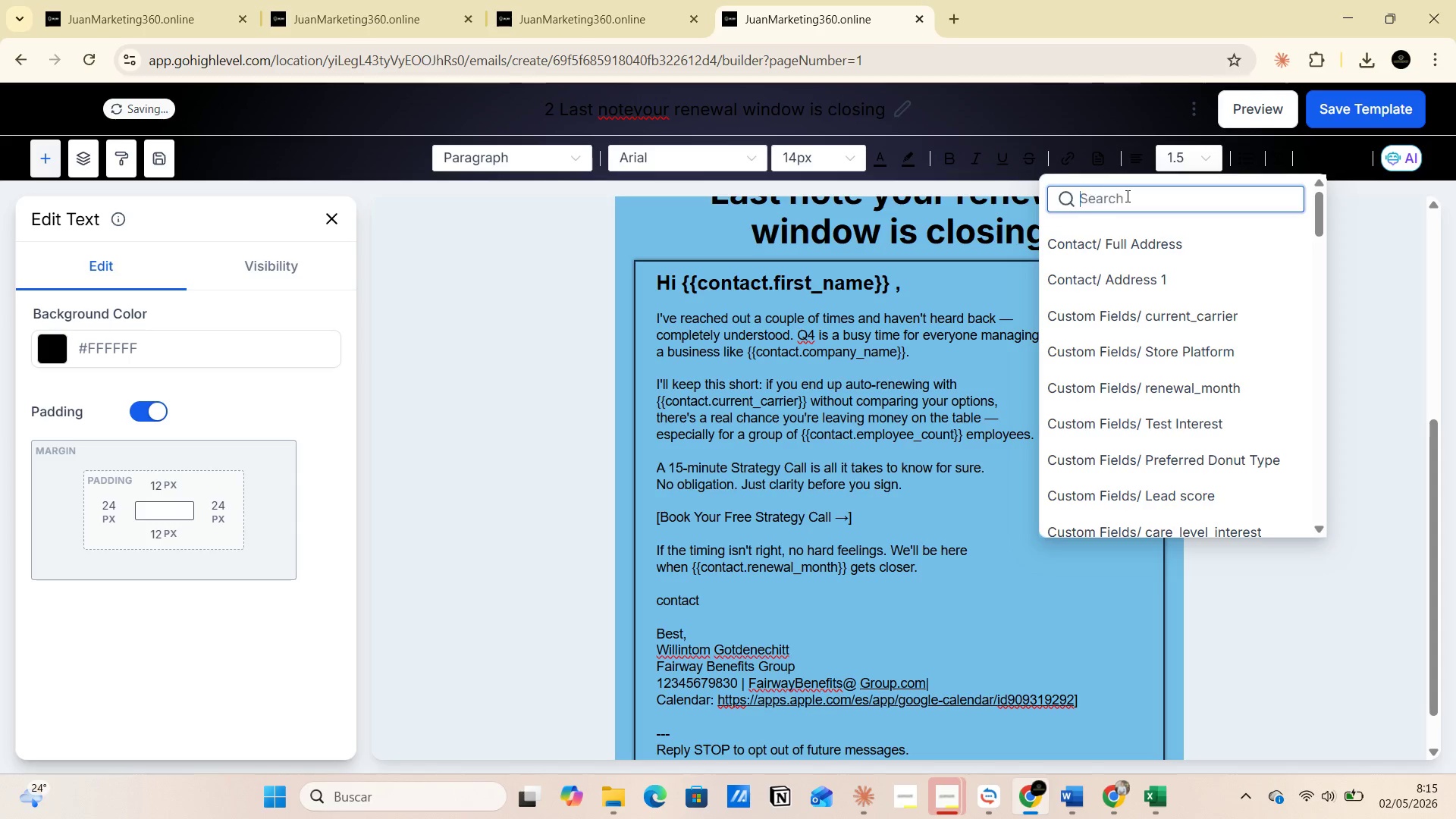 
key(Backspace)
 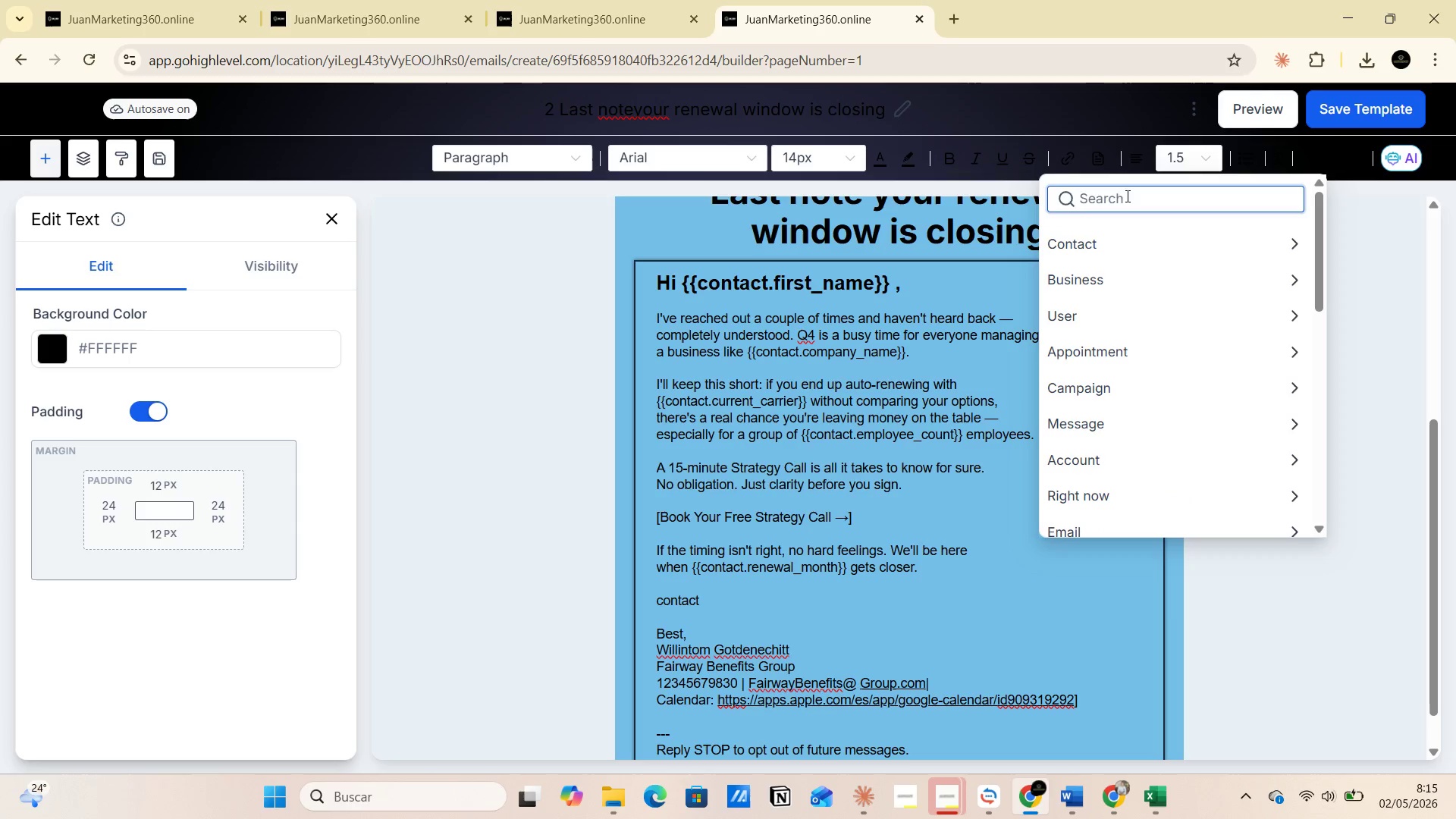 
left_click([1288, 647])
 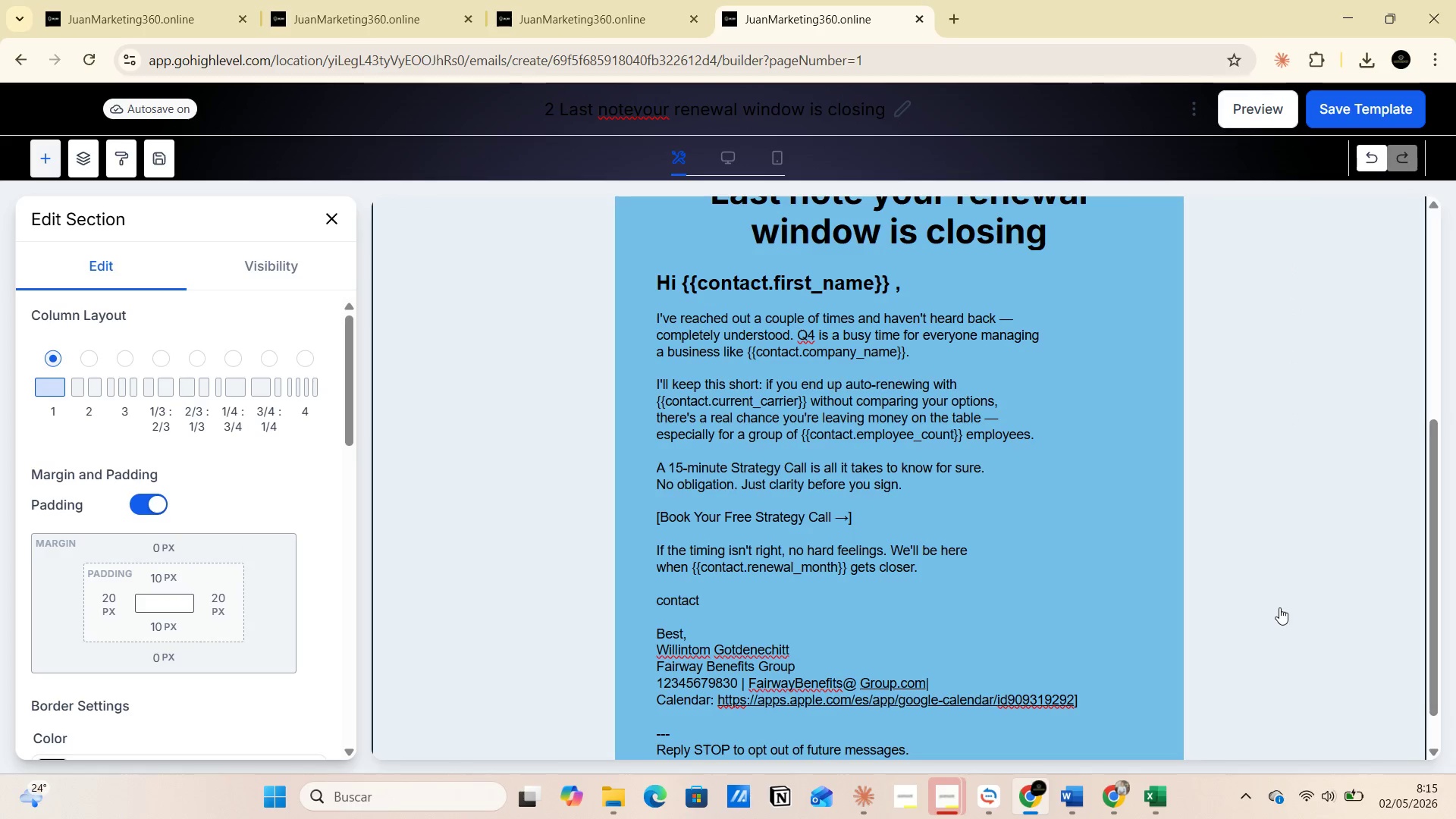 
left_click([1281, 606])
 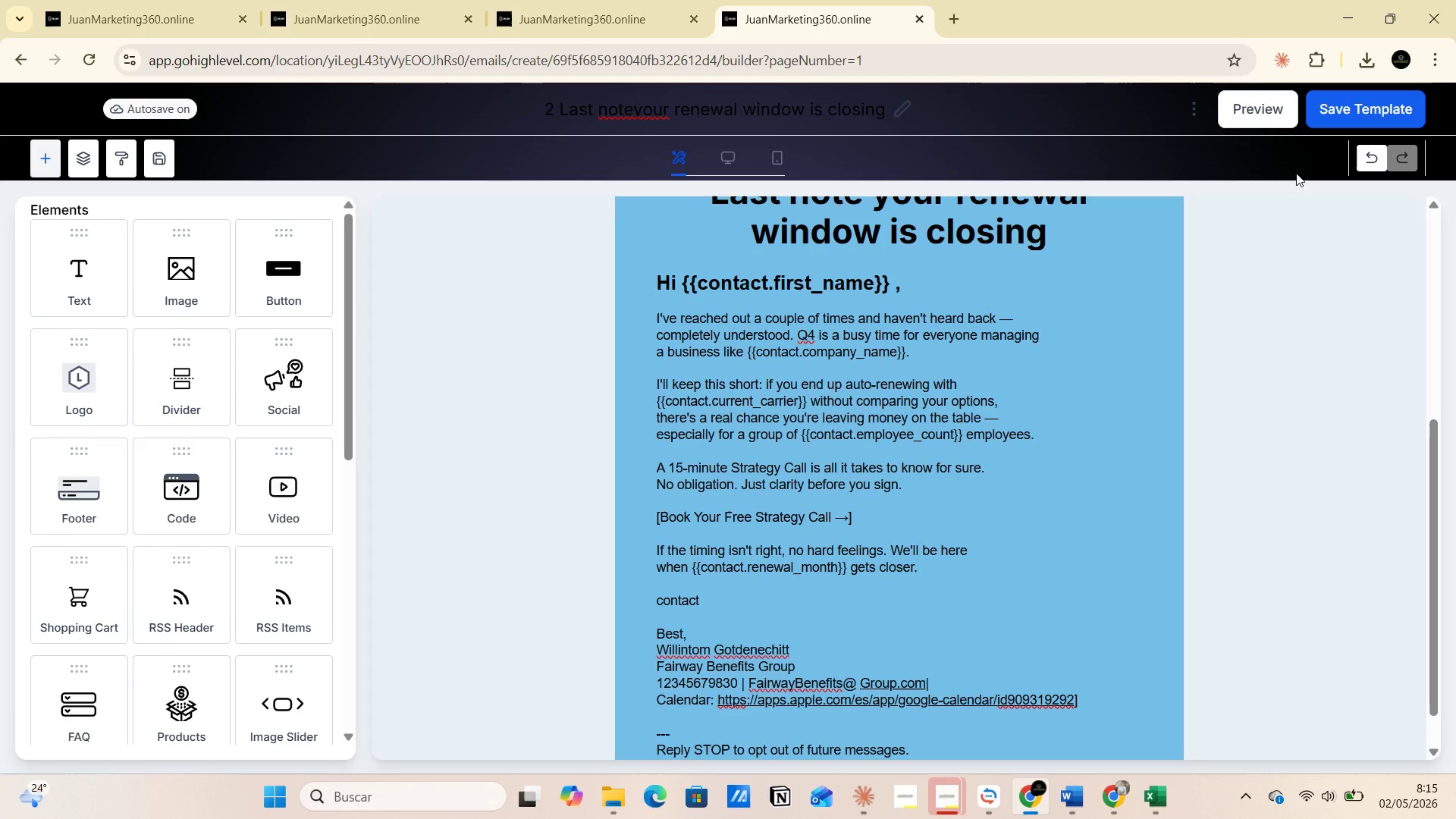 
left_click([1305, 162])
 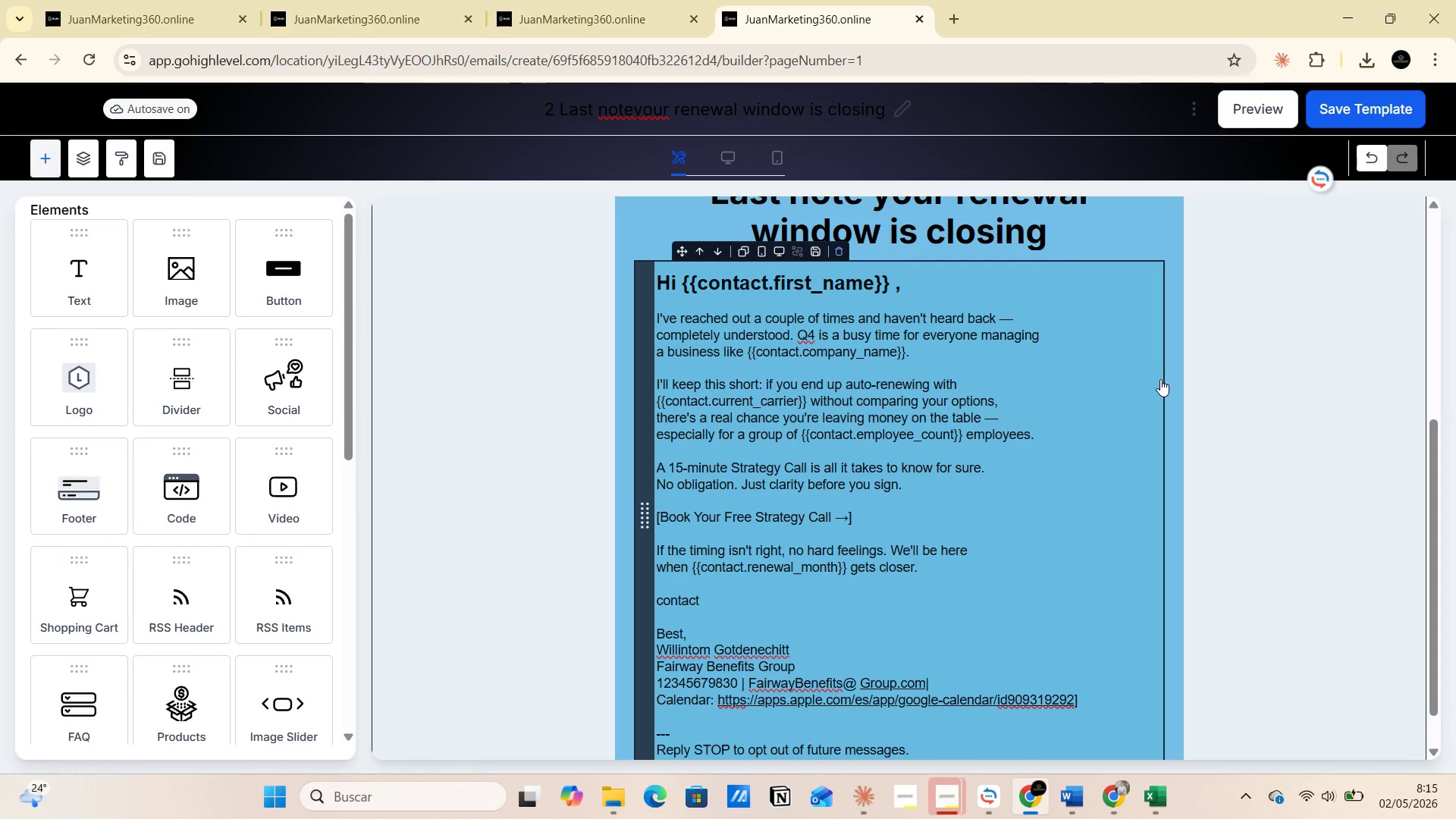 
left_click([1129, 406])
 